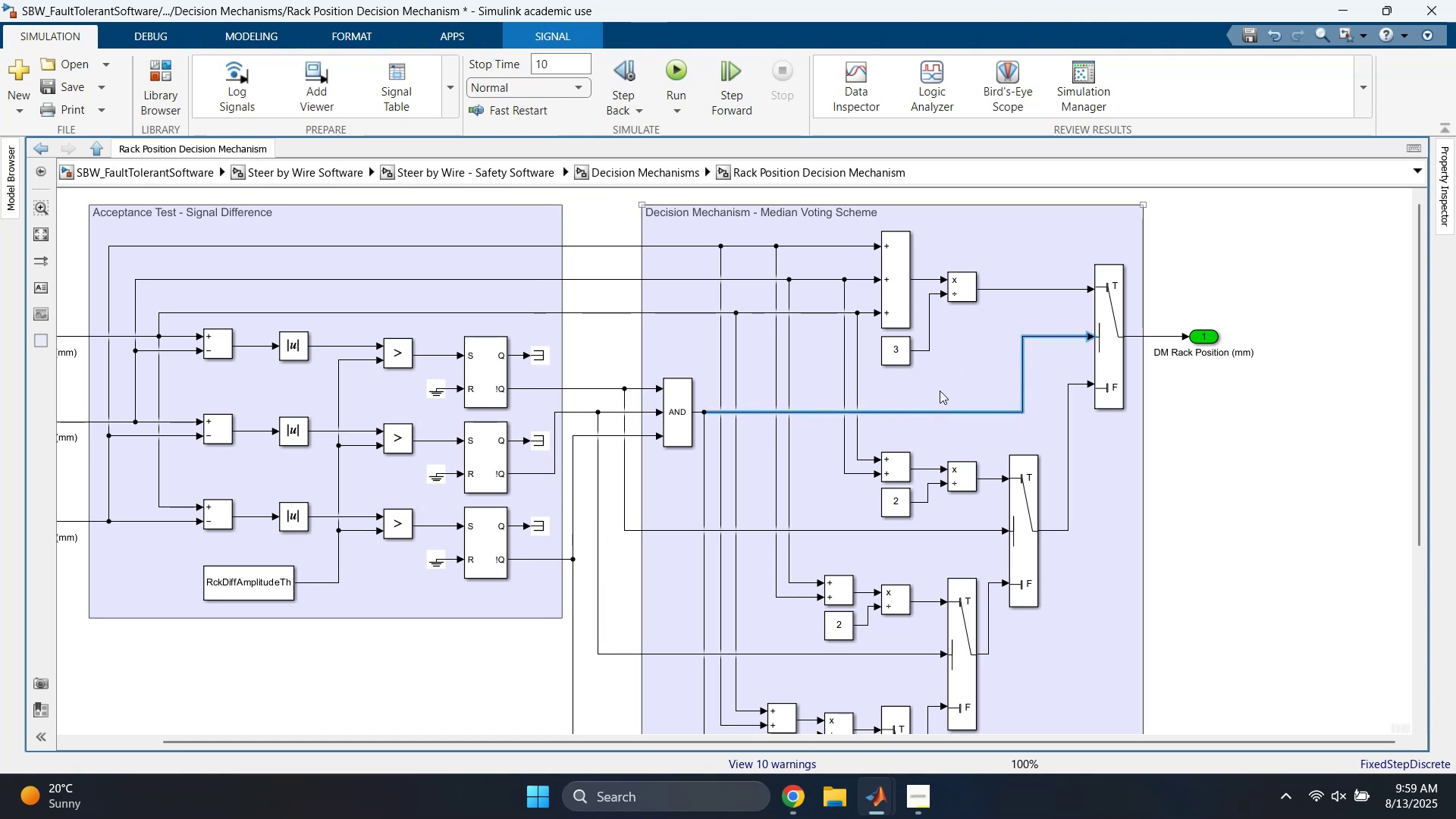 
left_click([940, 388])
 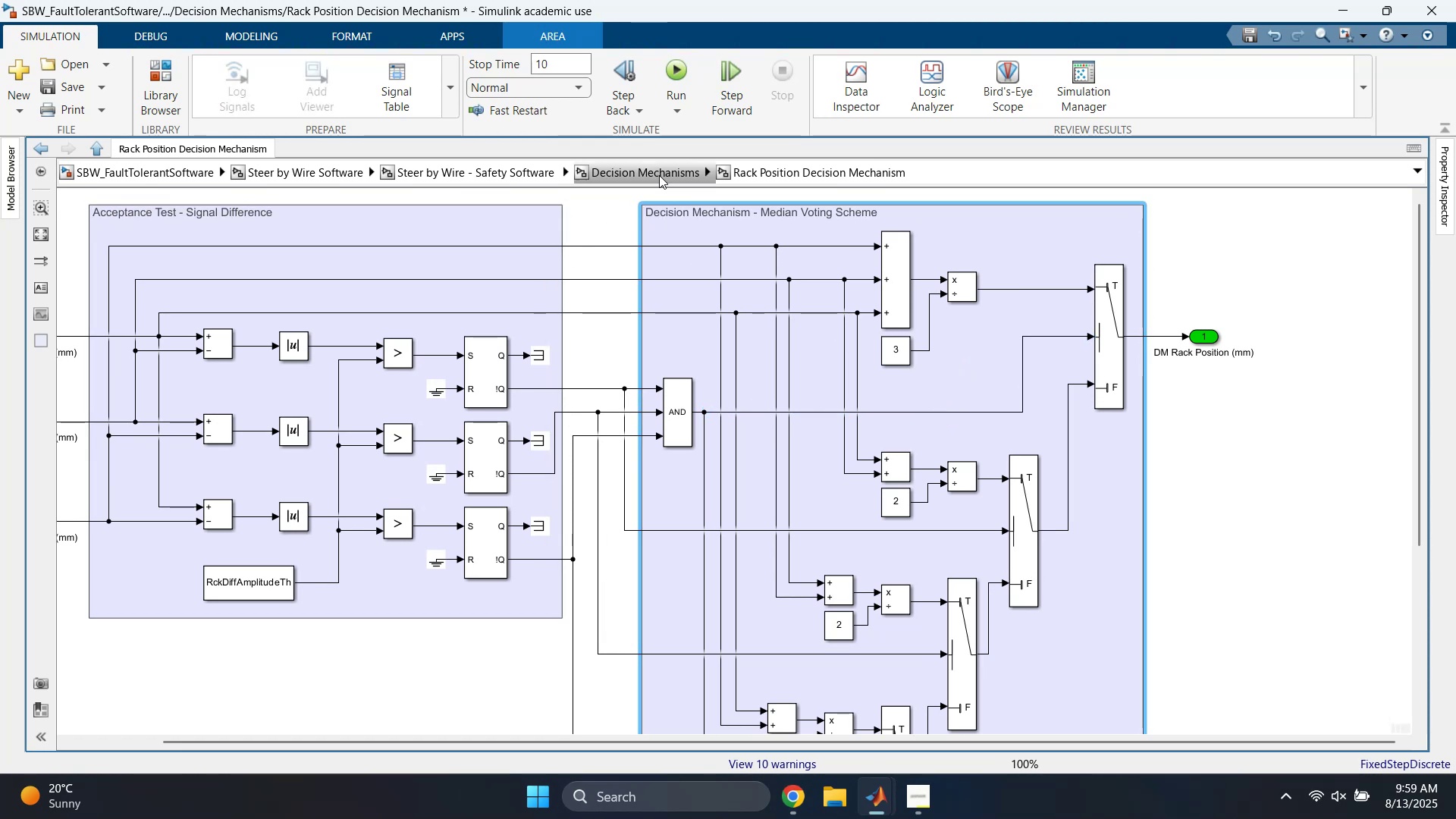 
left_click([640, 172])
 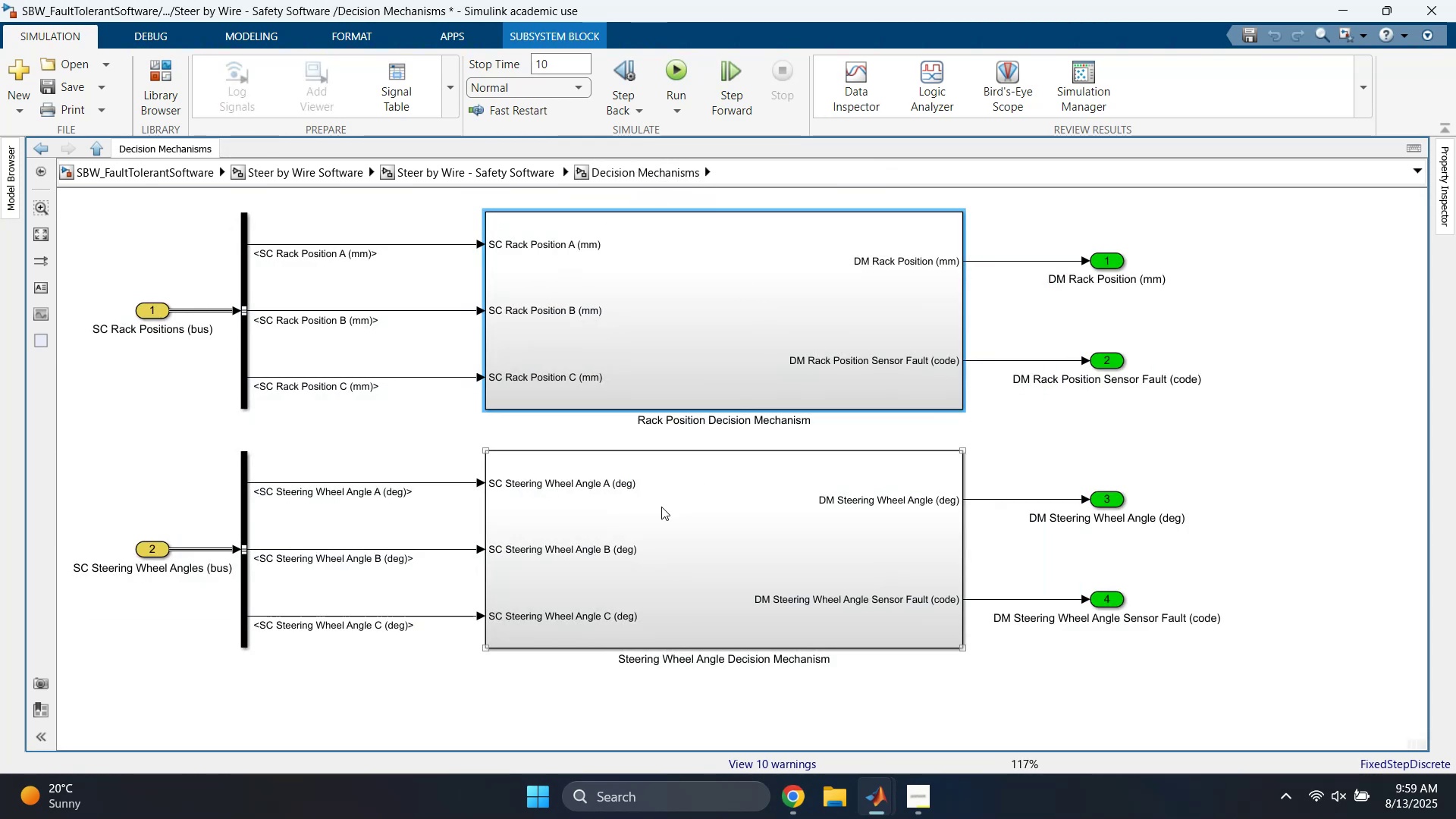 
double_click([660, 510])
 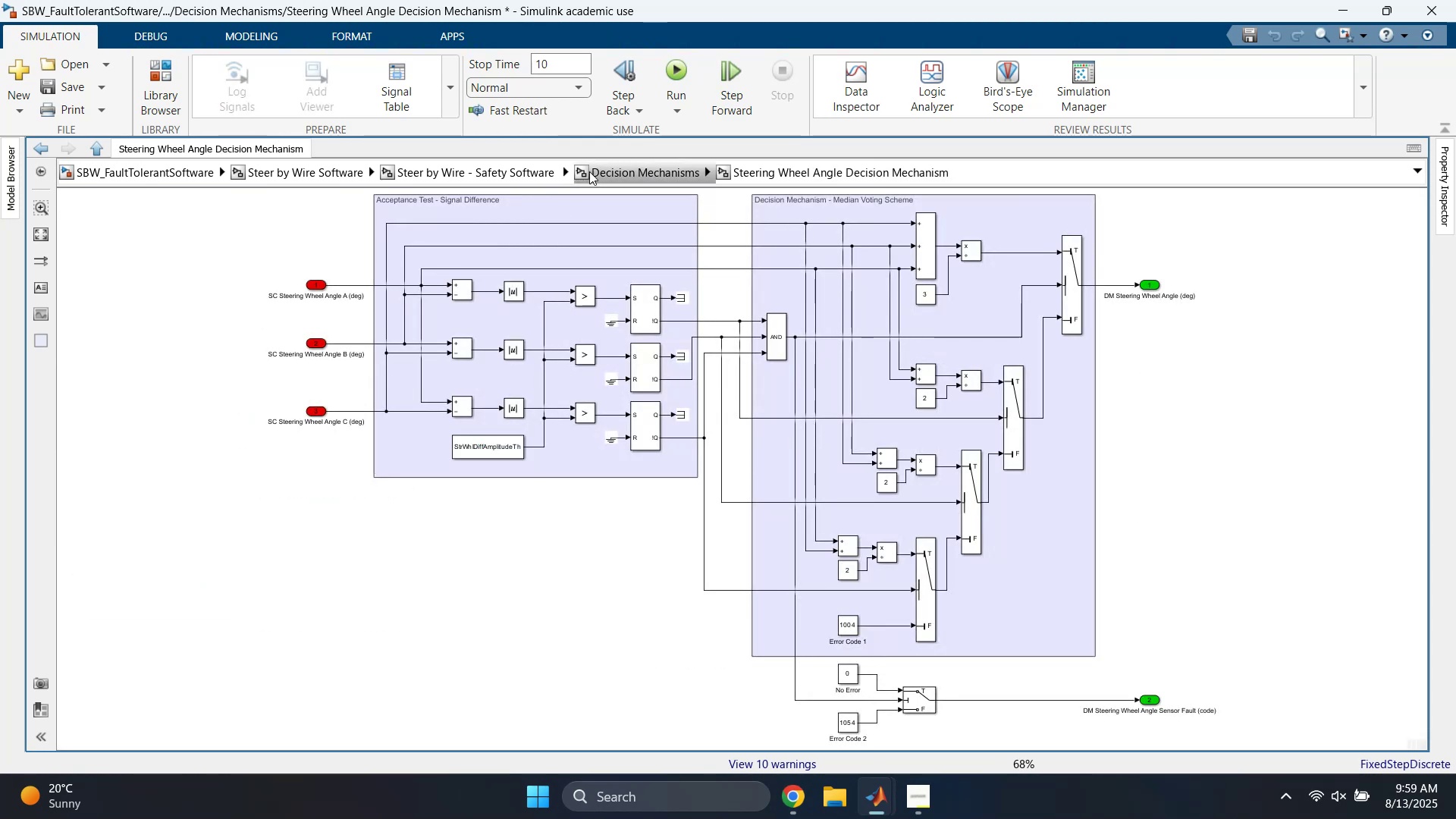 
left_click([643, 170])
 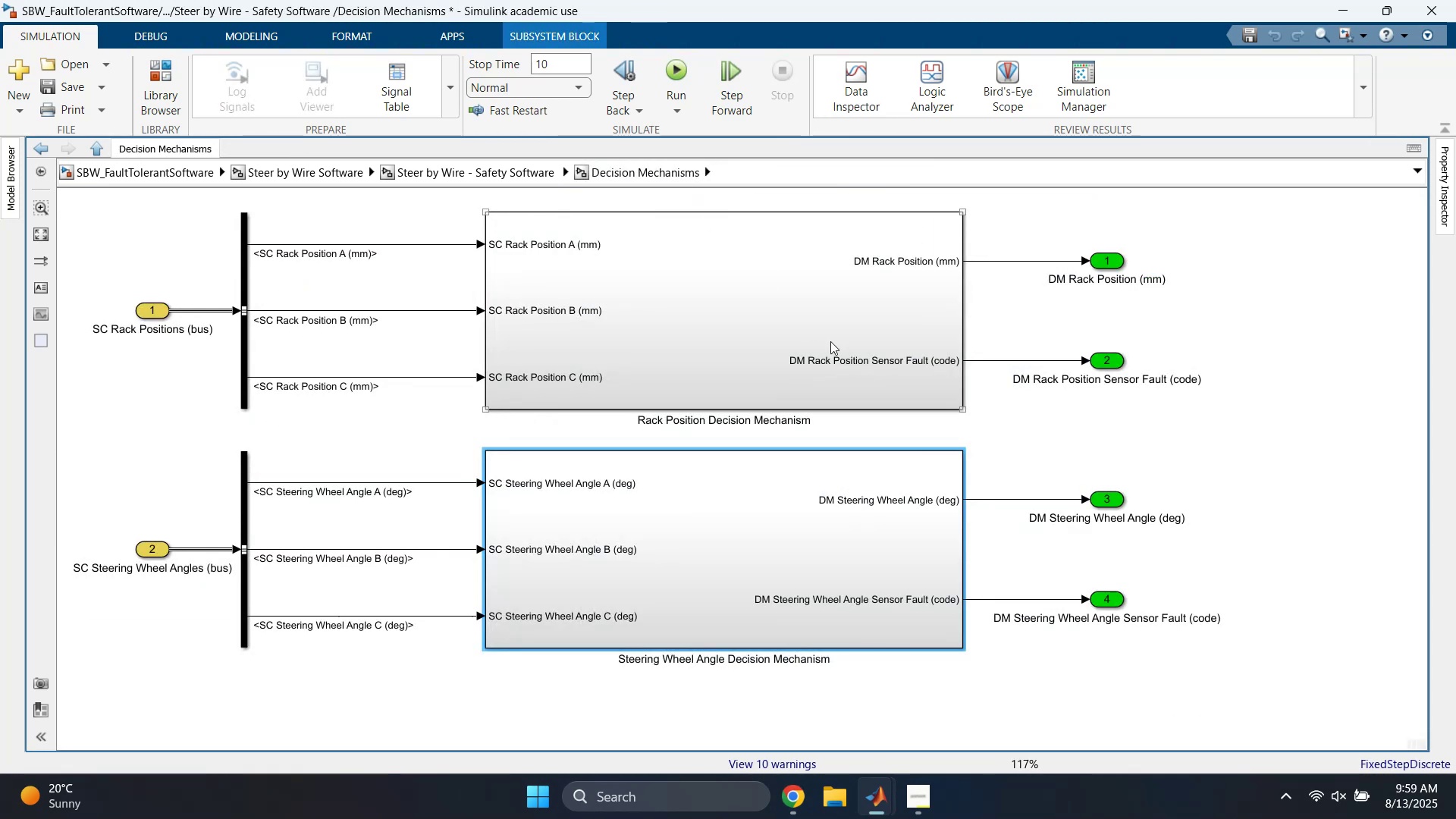 
double_click([830, 341])
 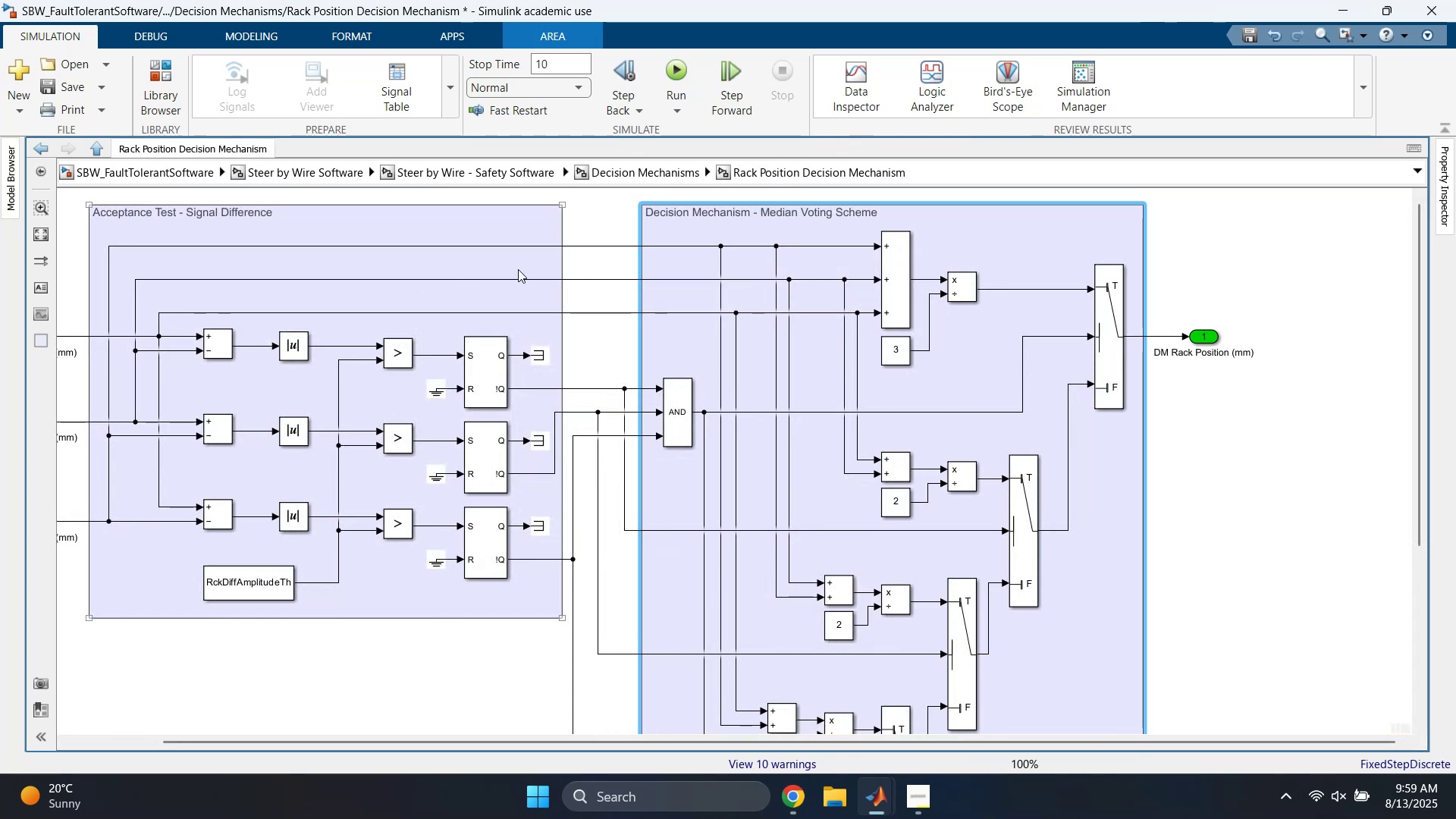 
double_click([615, 186])
 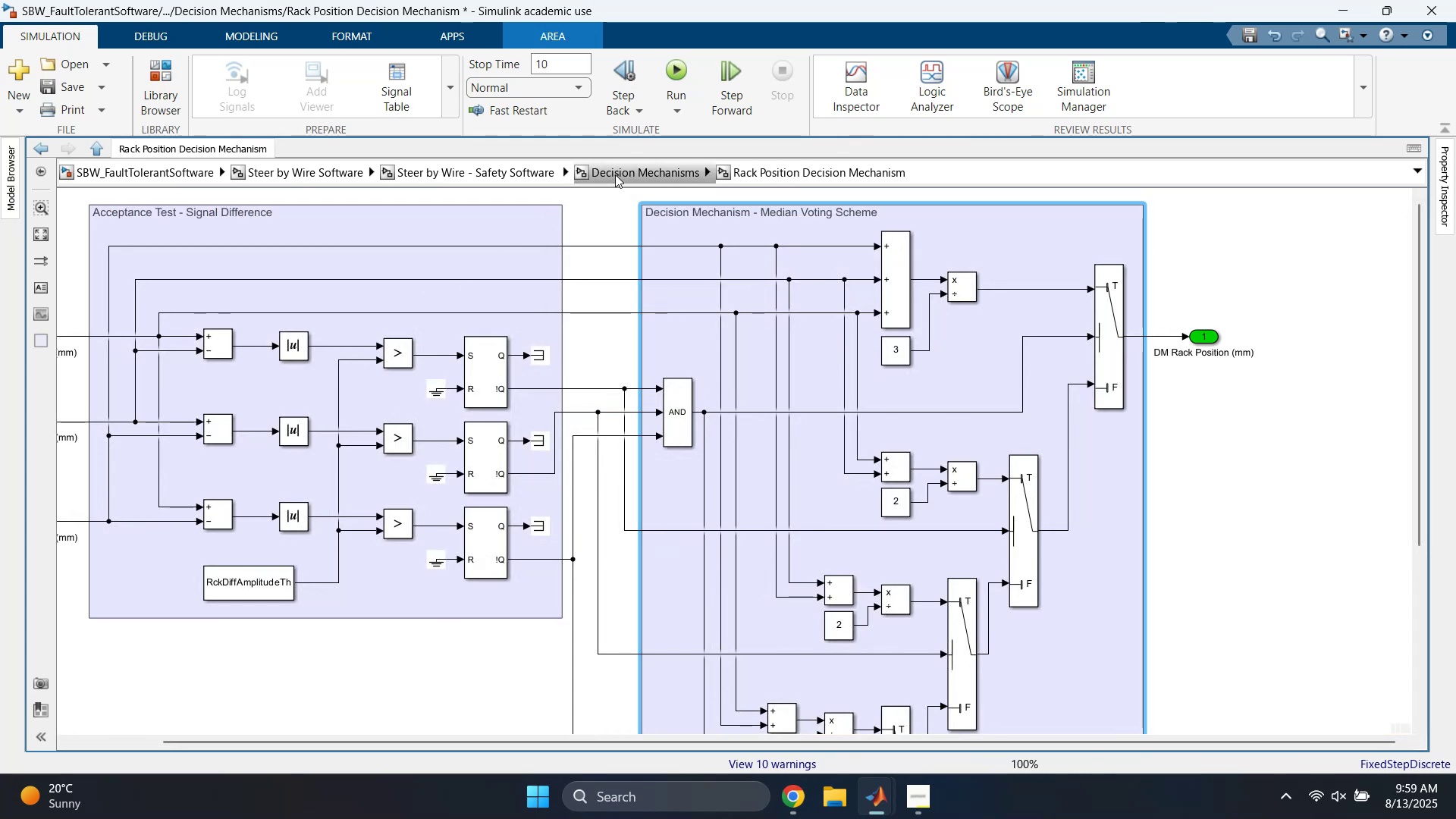 
triple_click([615, 174])
 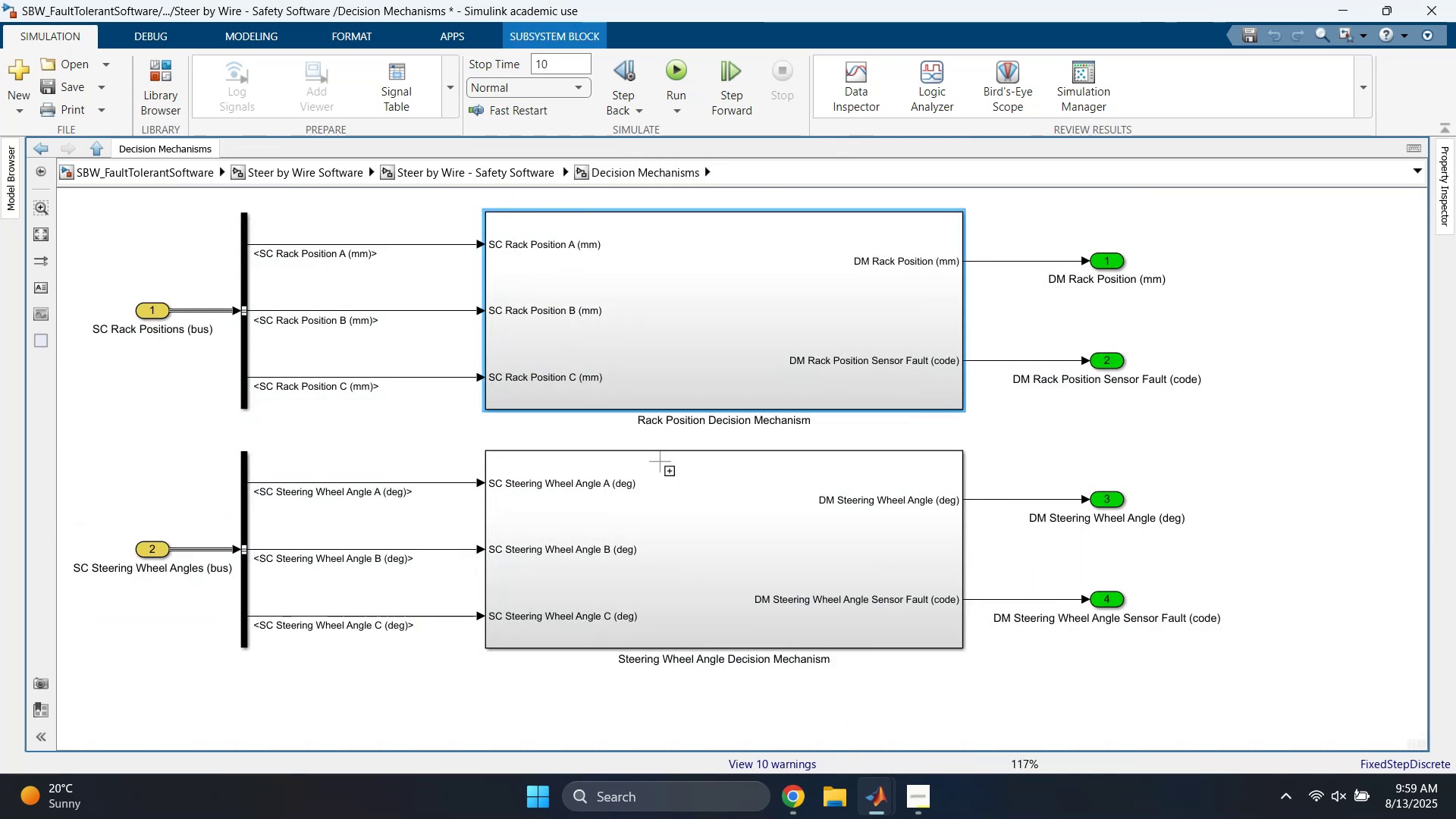 
double_click([669, 475])
 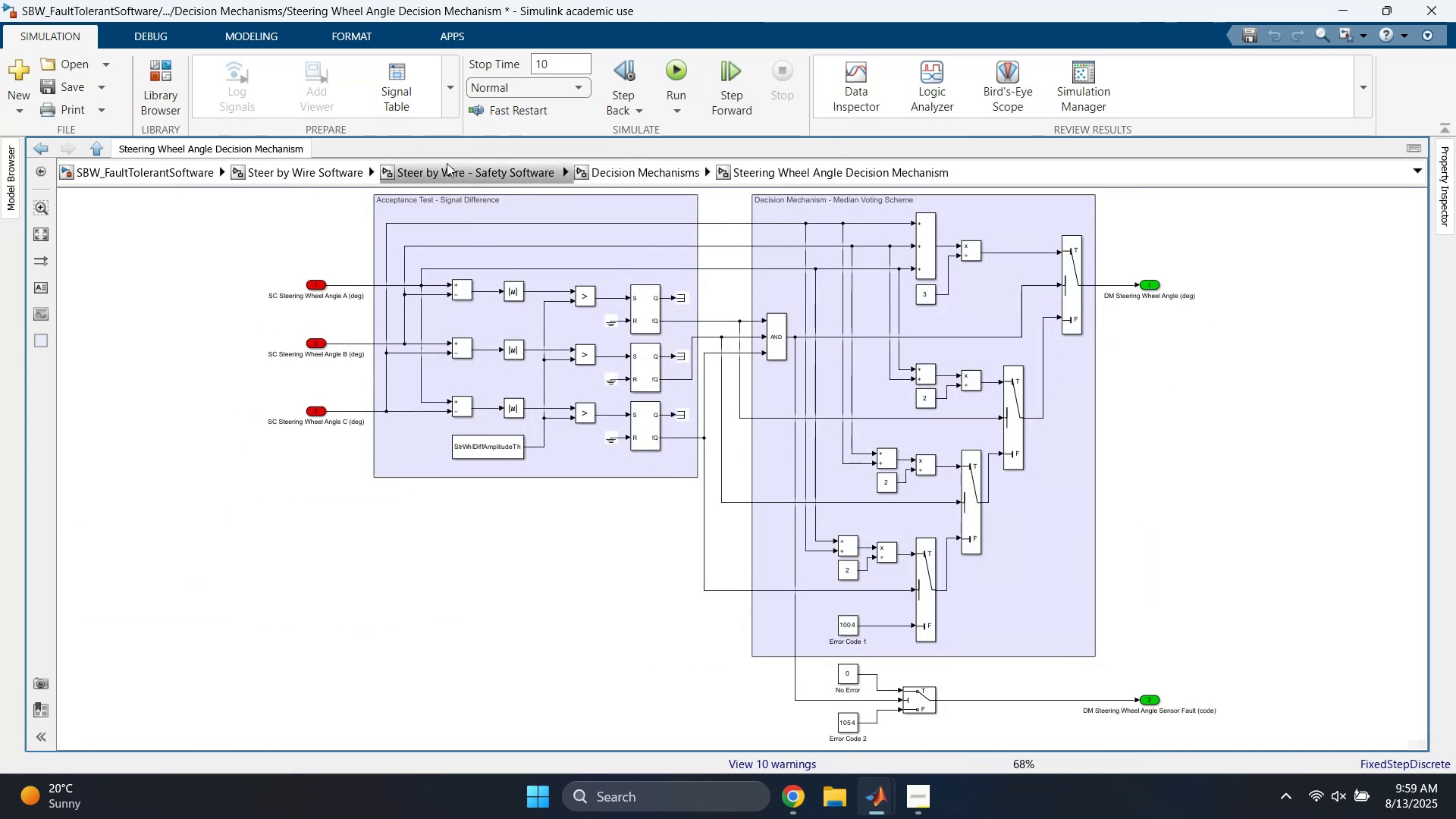 
left_click([638, 180])
 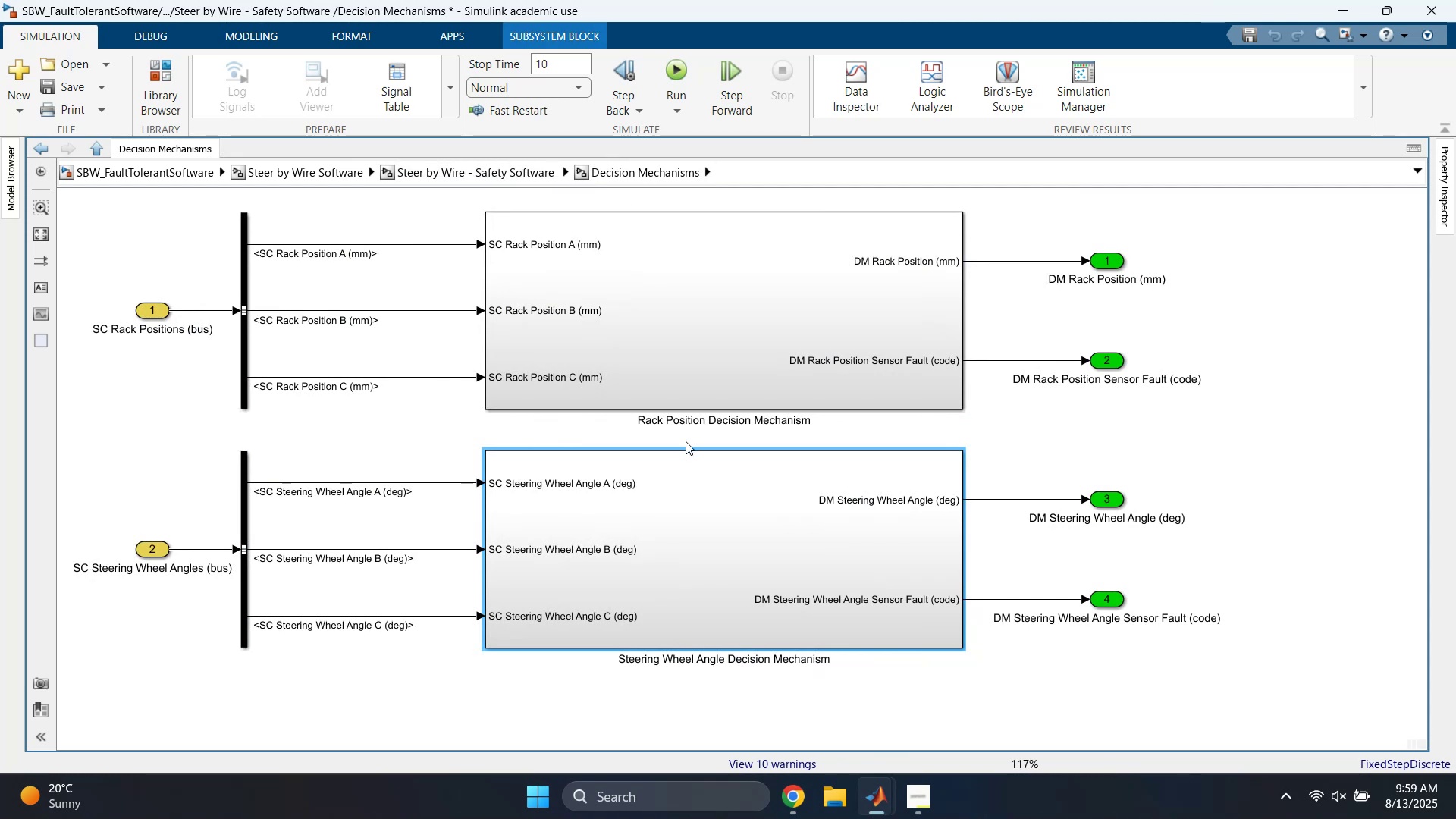 
double_click([691, 469])
 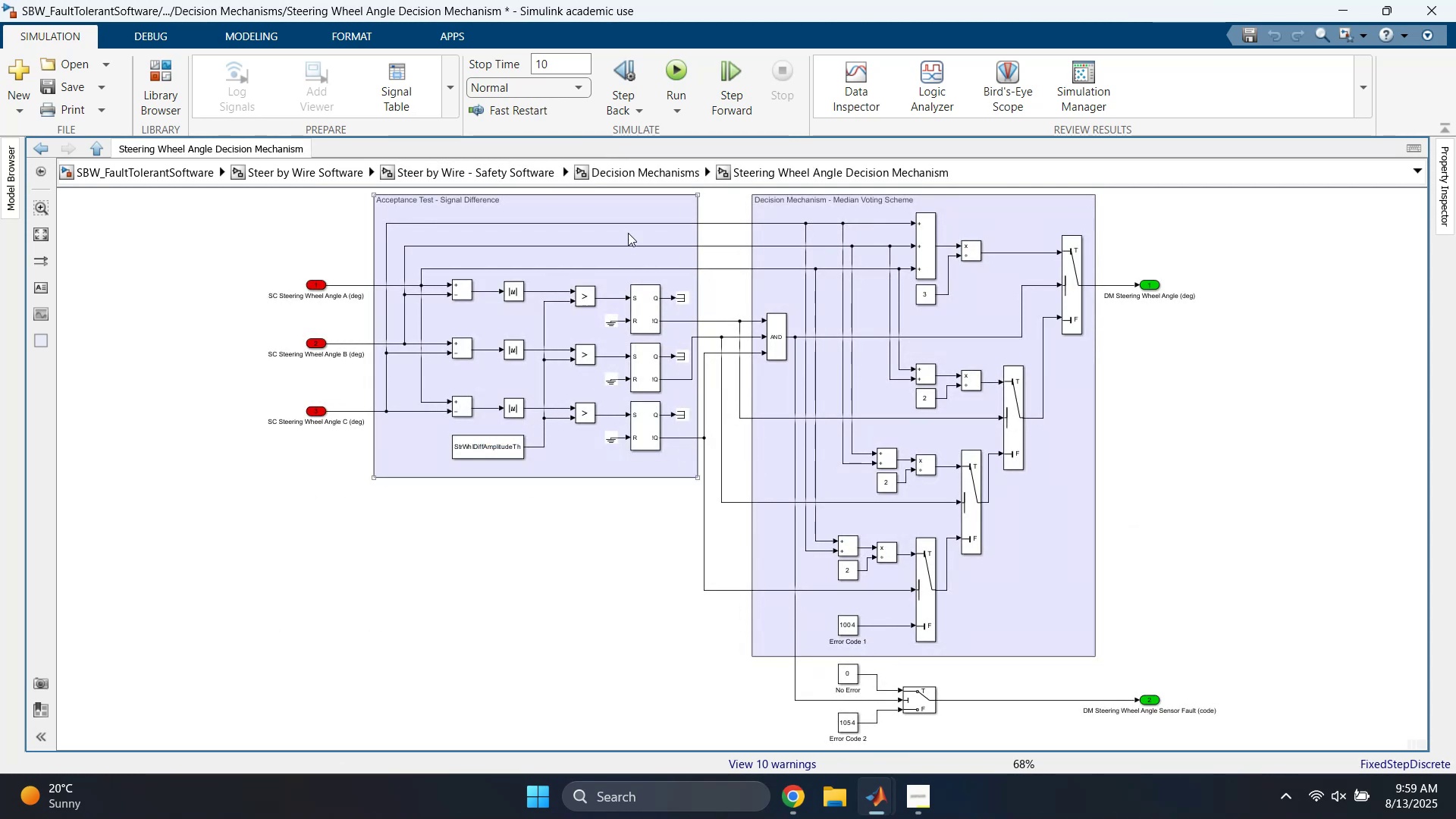 
left_click([650, 172])
 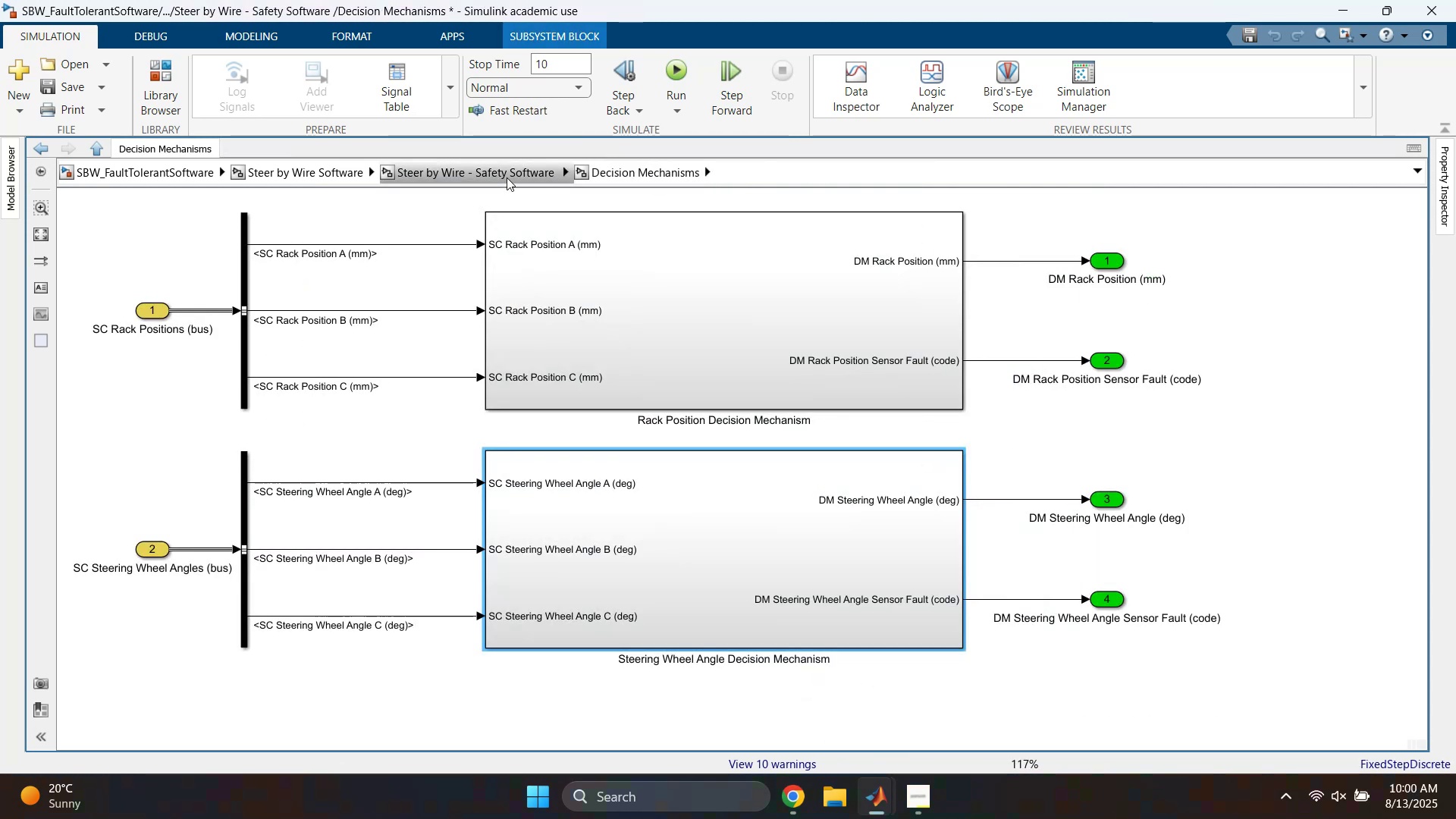 
left_click([507, 177])
 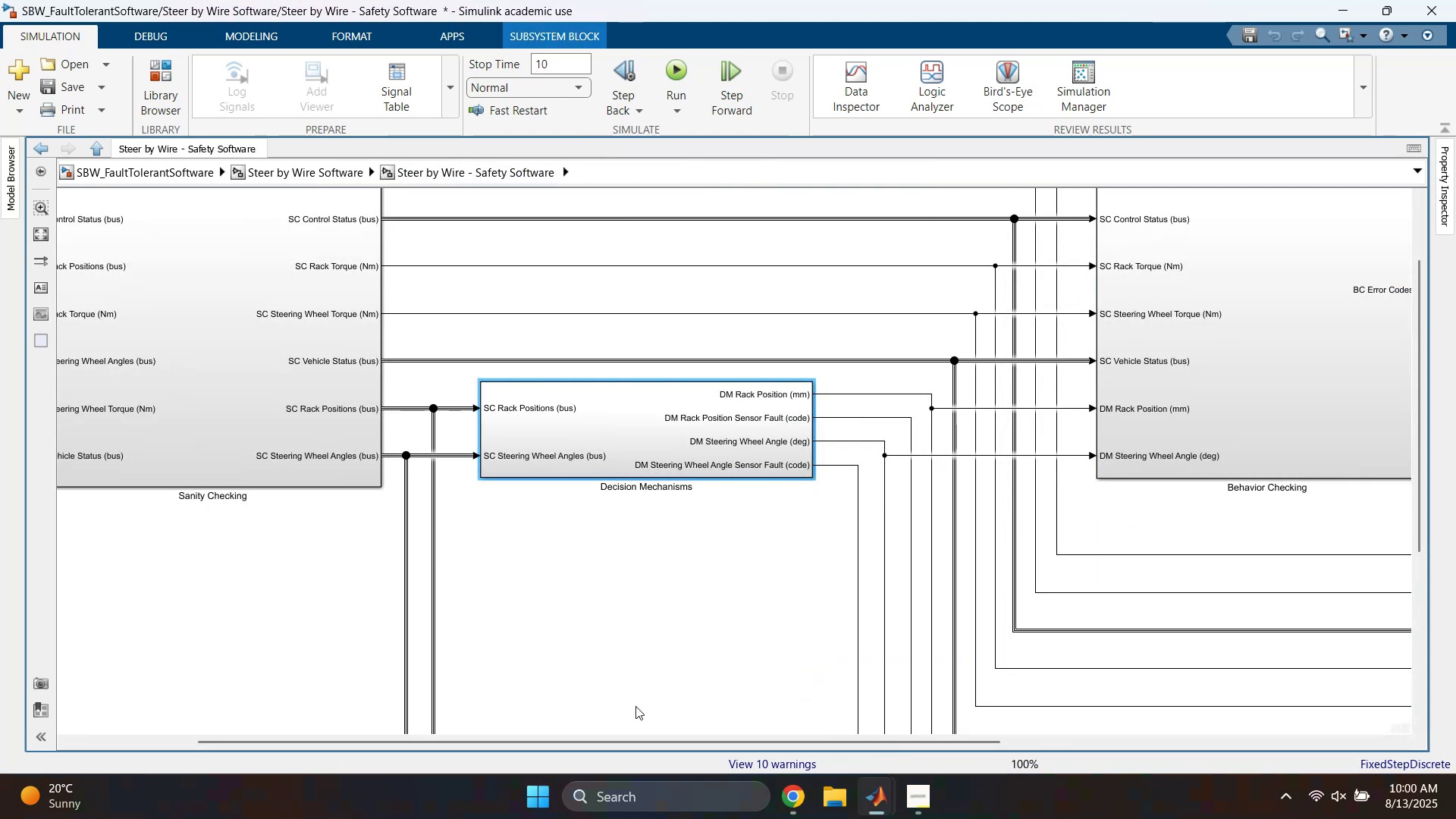 
left_click([641, 718])
 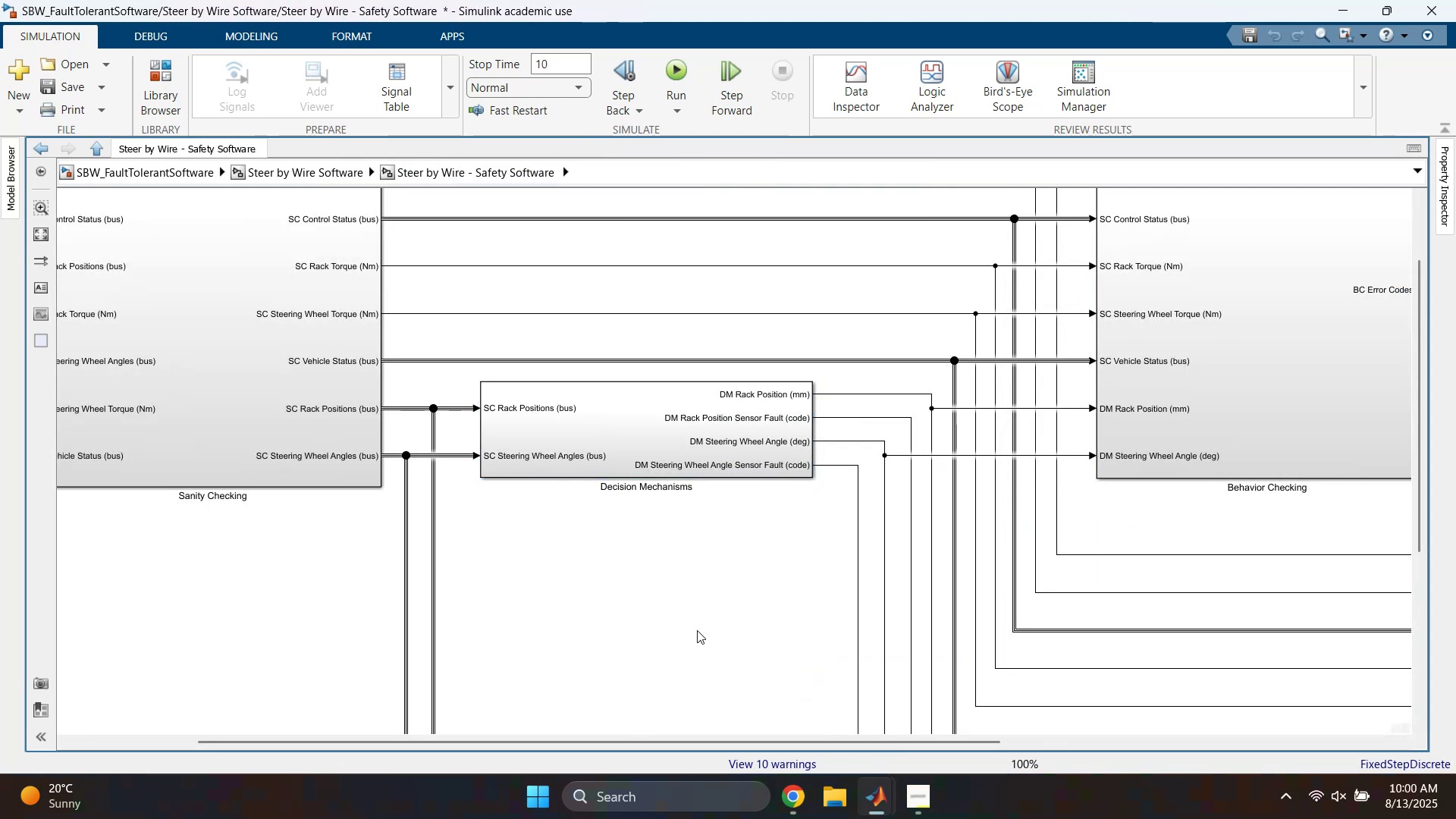 
scroll: coordinate [704, 623], scroll_direction: down, amount: 1.0
 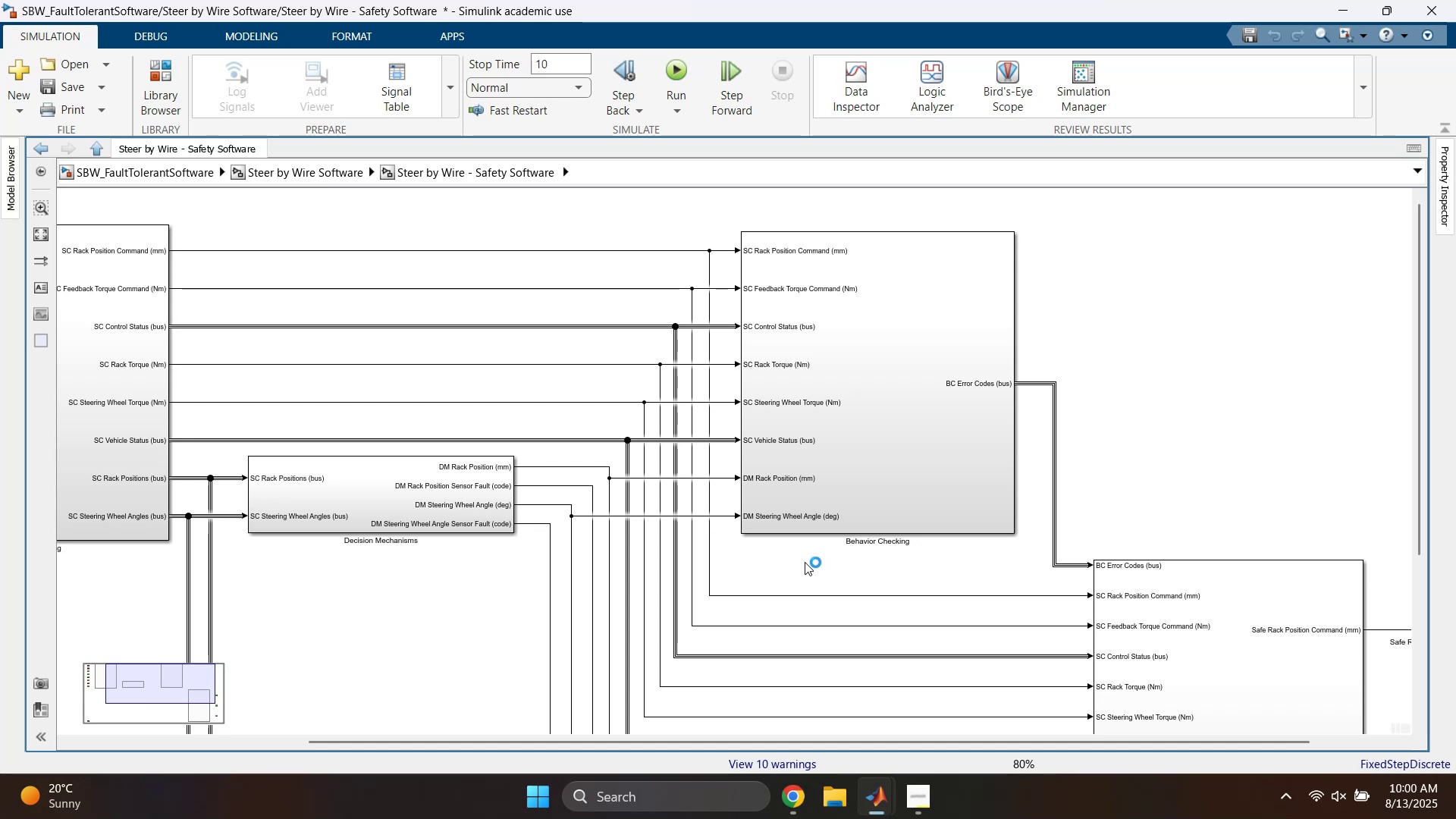 
wait(5.35)
 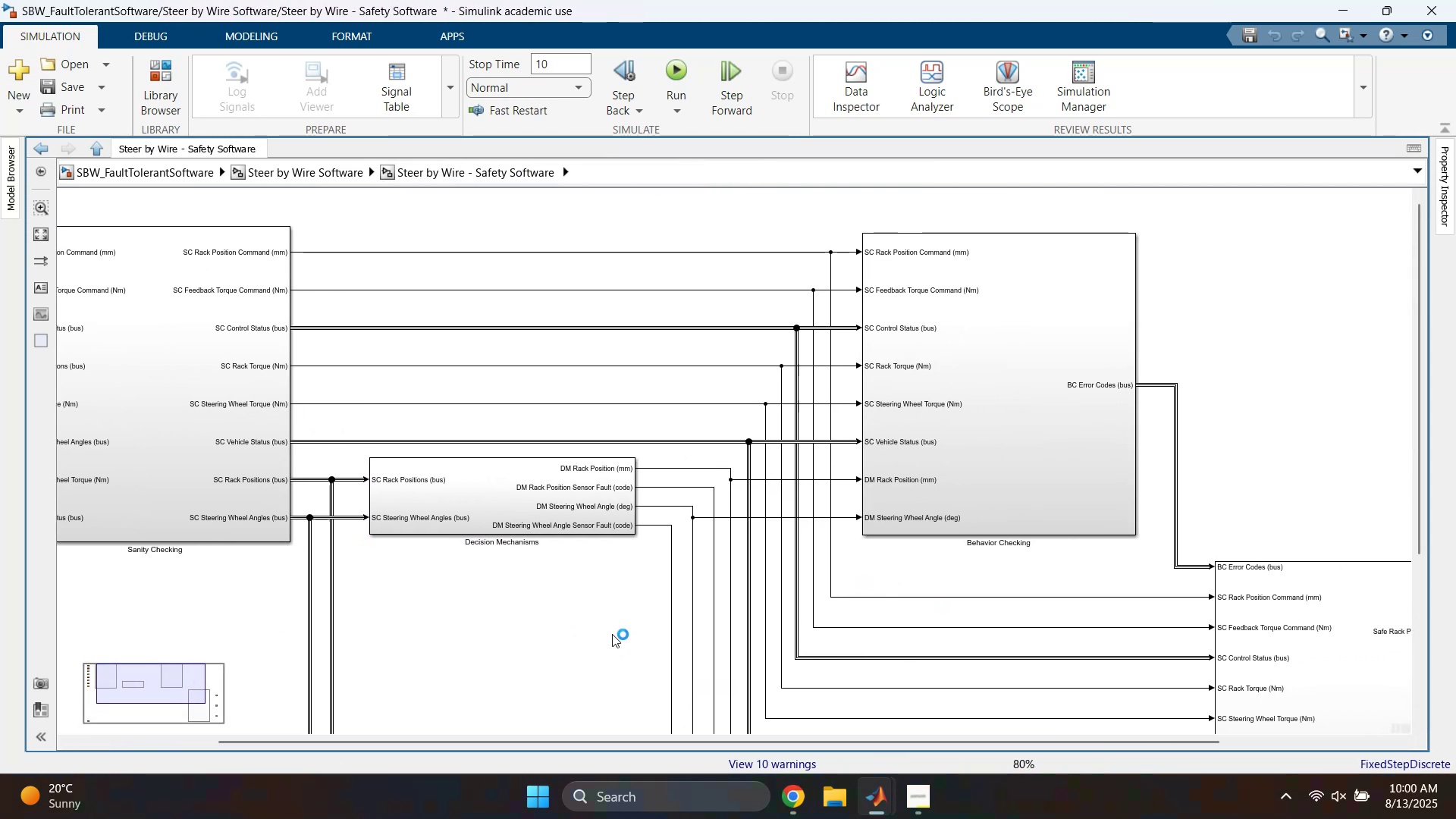 
left_click([872, 431])
 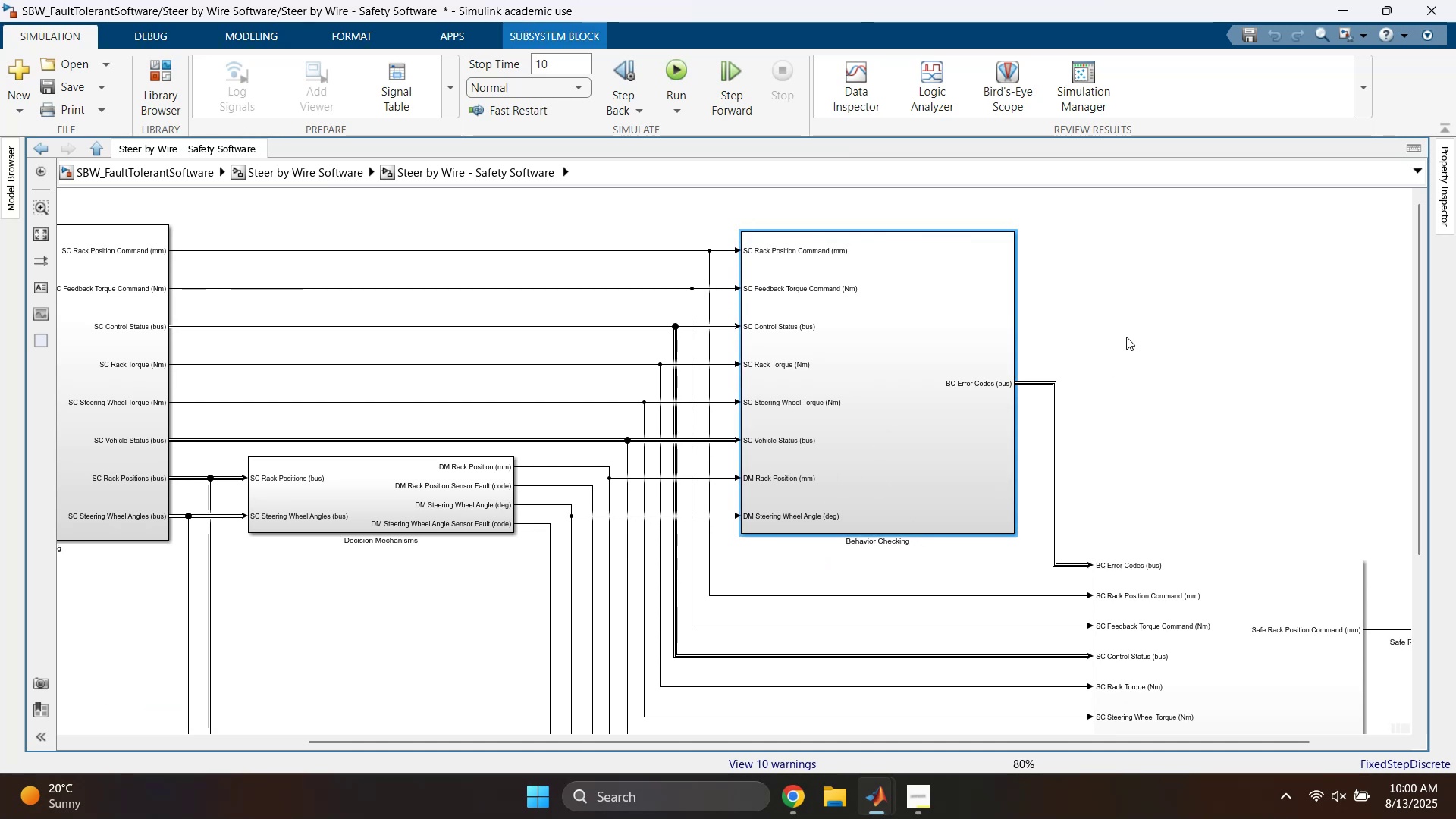 
left_click([1126, 319])
 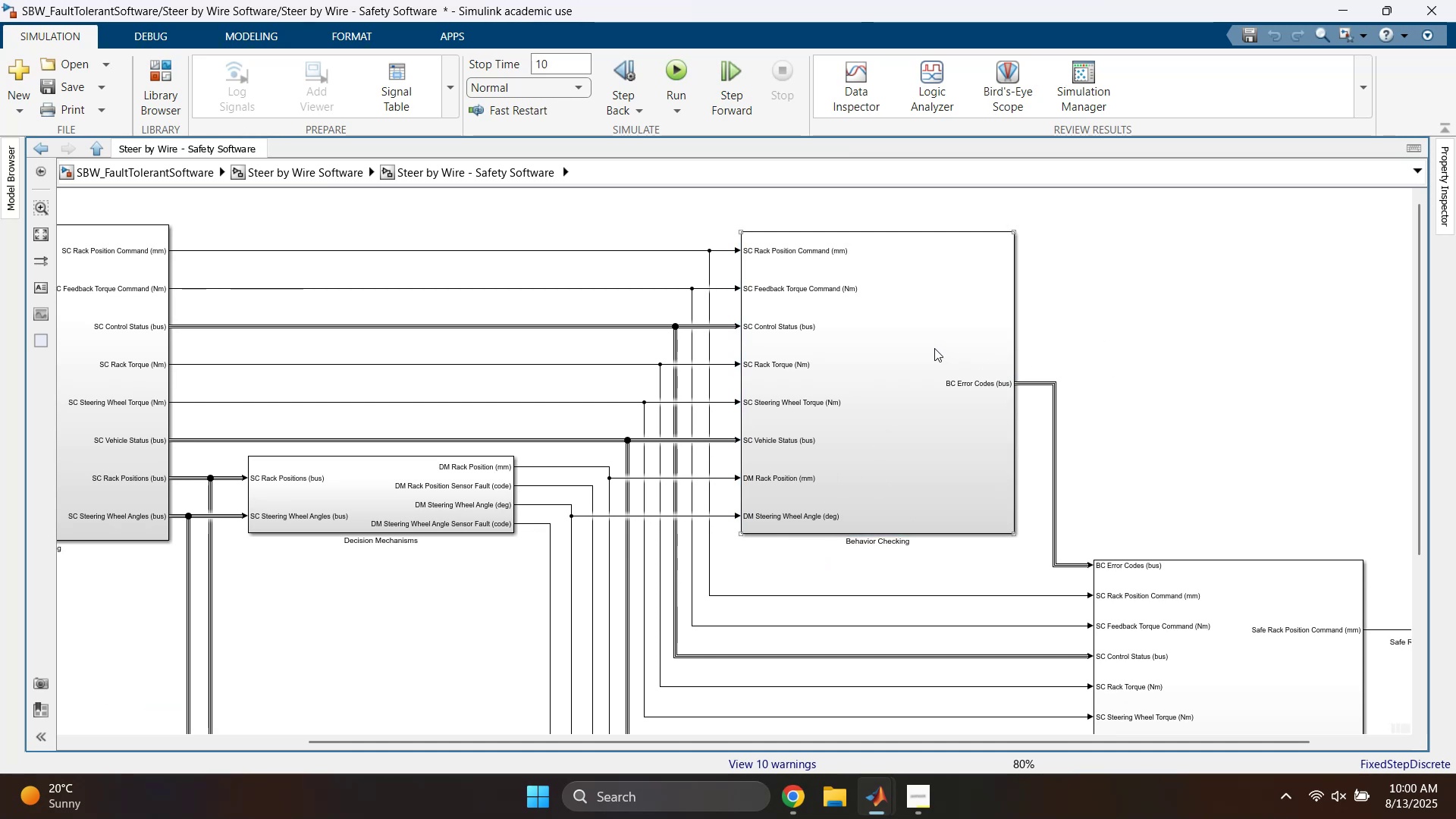 
double_click([933, 347])
 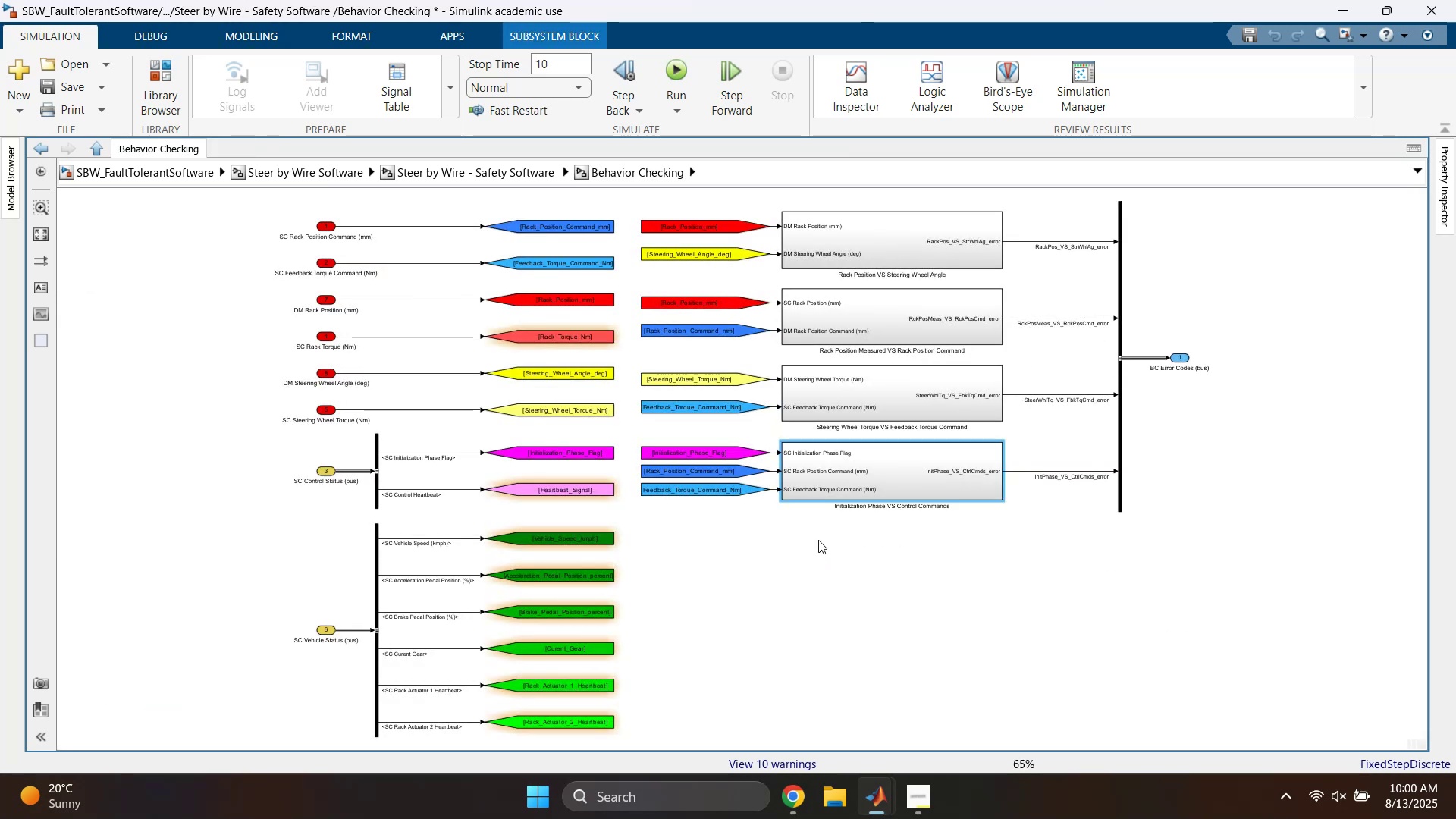 
left_click([805, 610])
 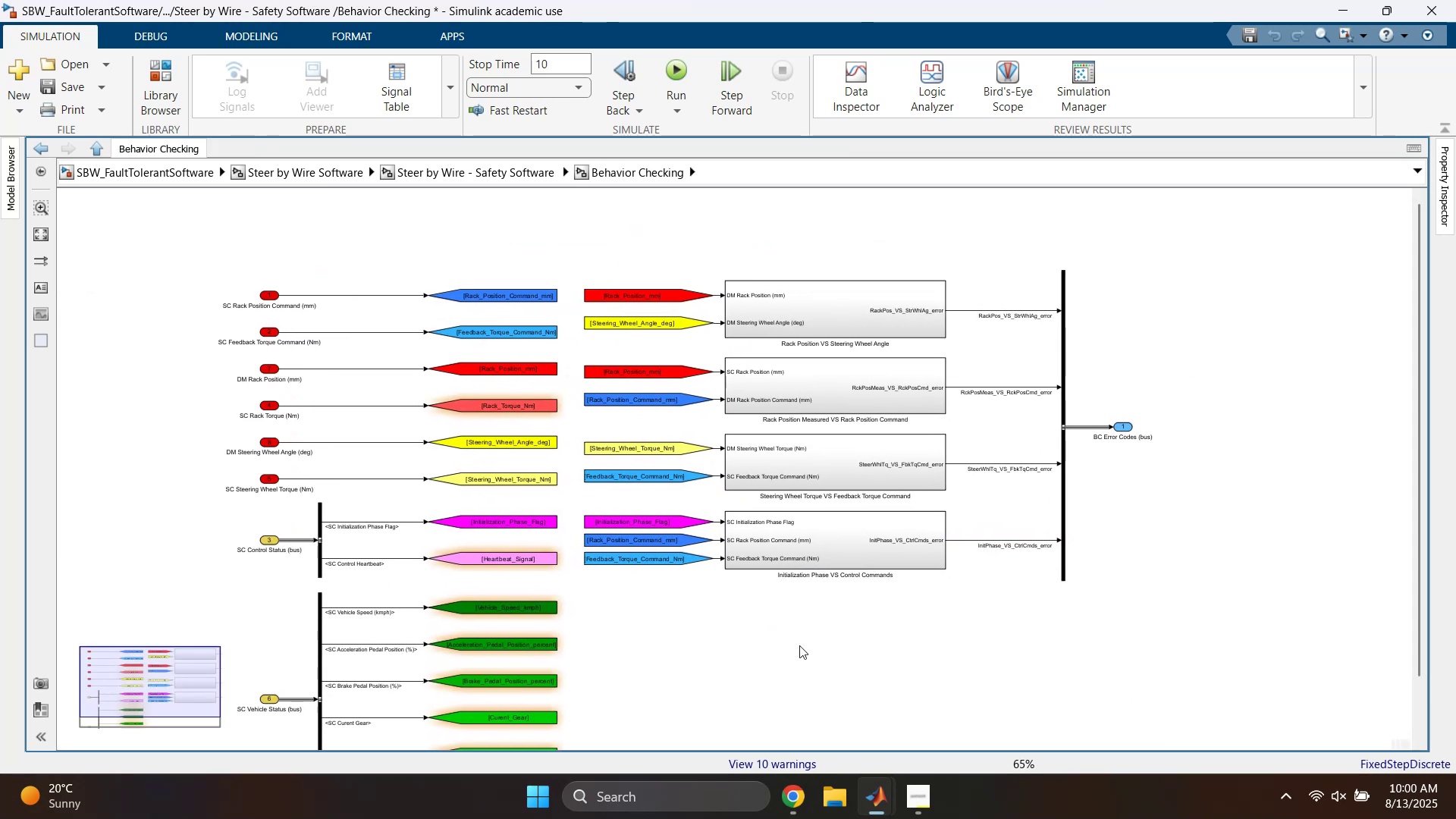 
scroll: coordinate [890, 413], scroll_direction: up, amount: 3.0
 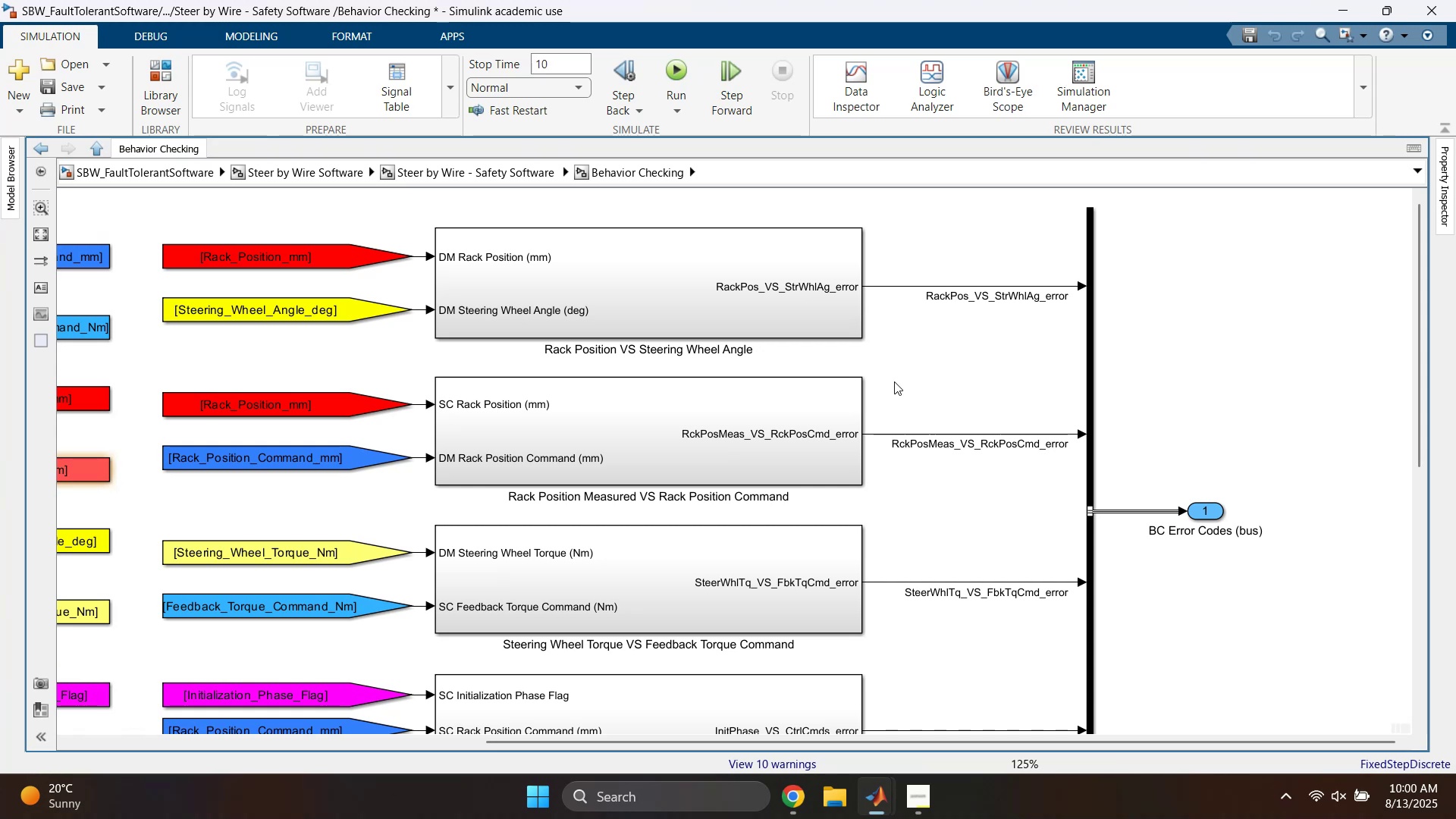 
double_click([635, 266])
 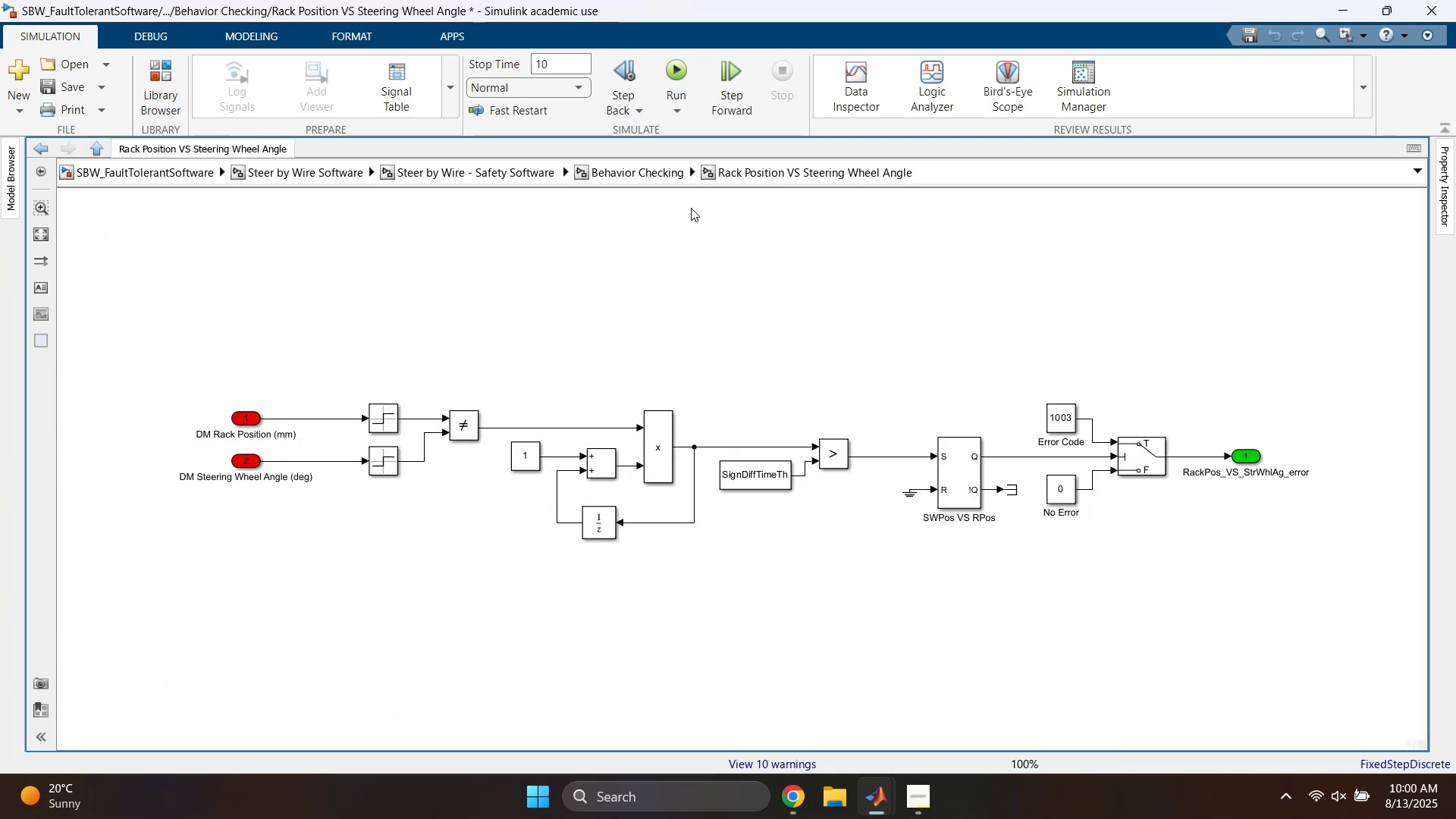 
left_click([624, 165])
 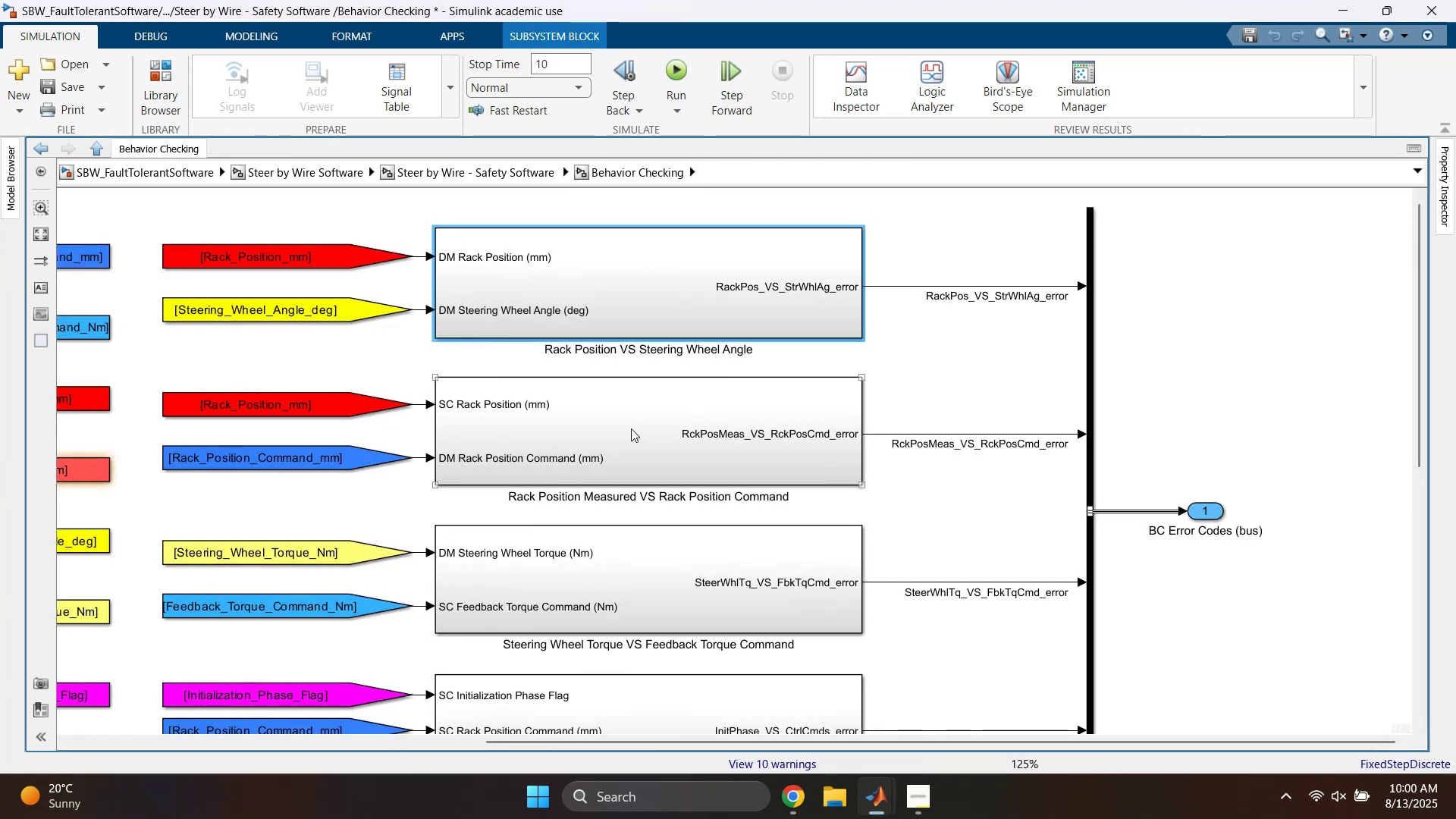 
double_click([631, 428])
 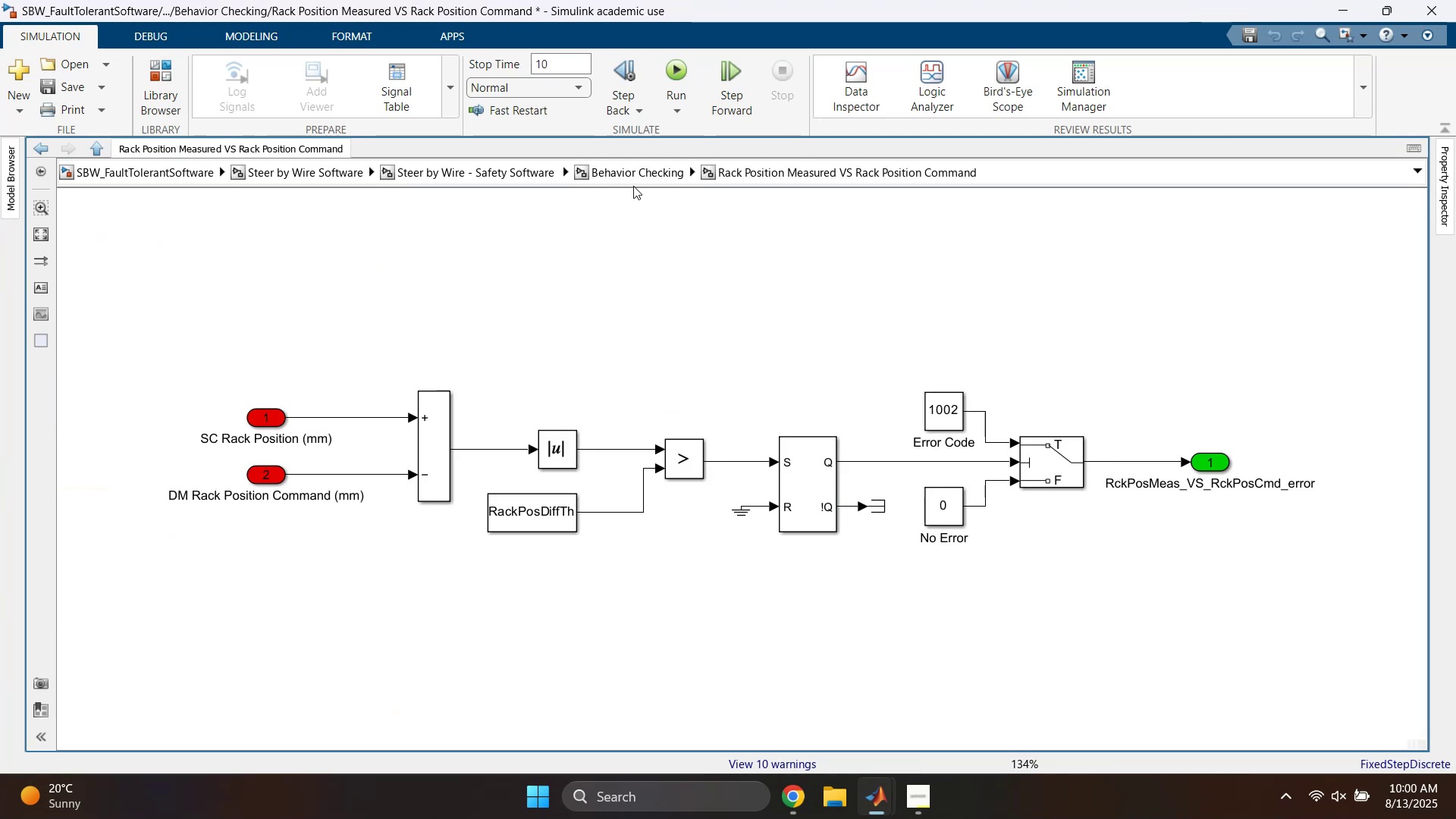 
wait(6.4)
 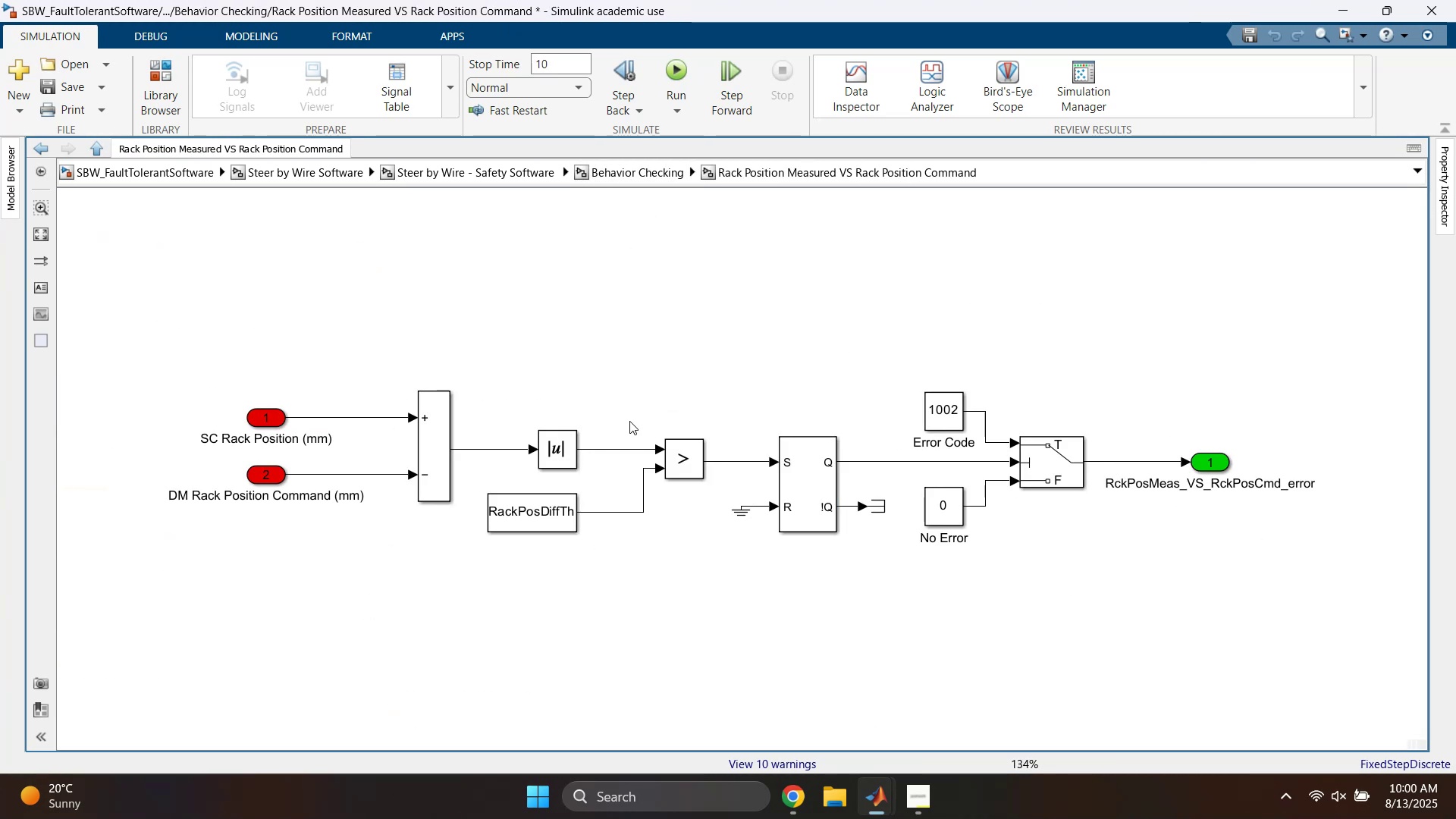 
left_click([661, 293])
 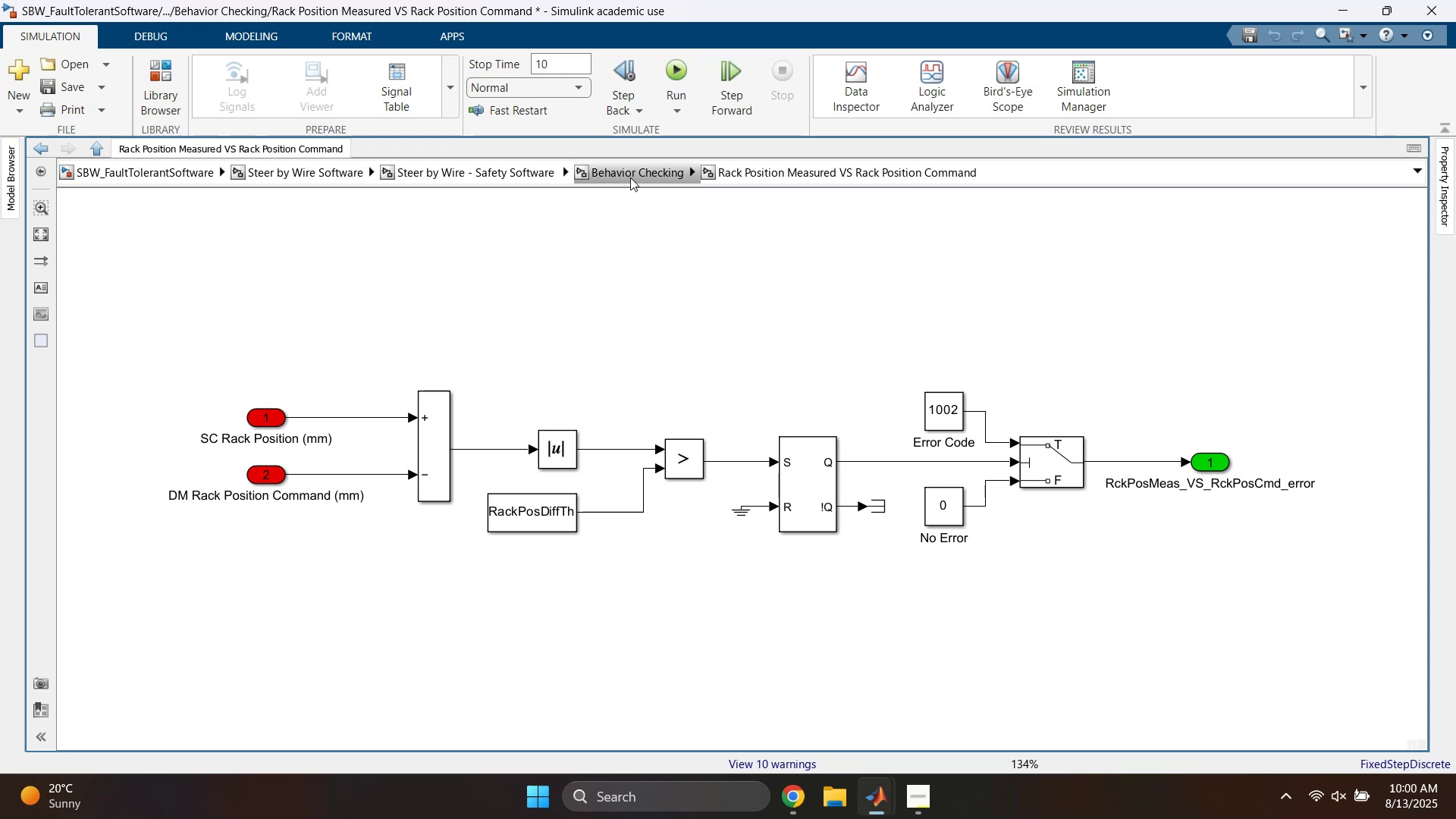 
left_click([628, 170])
 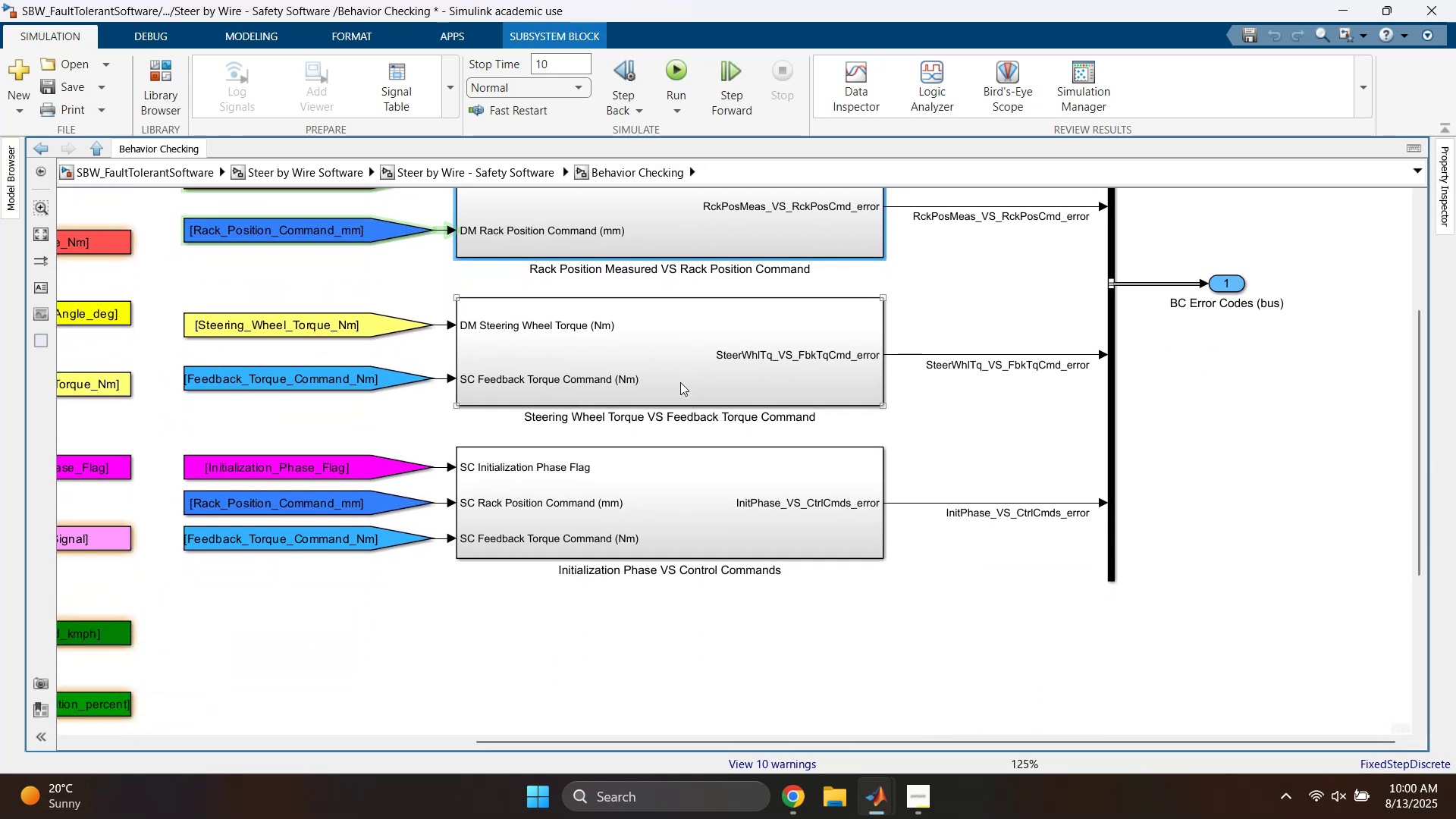 
wait(5.0)
 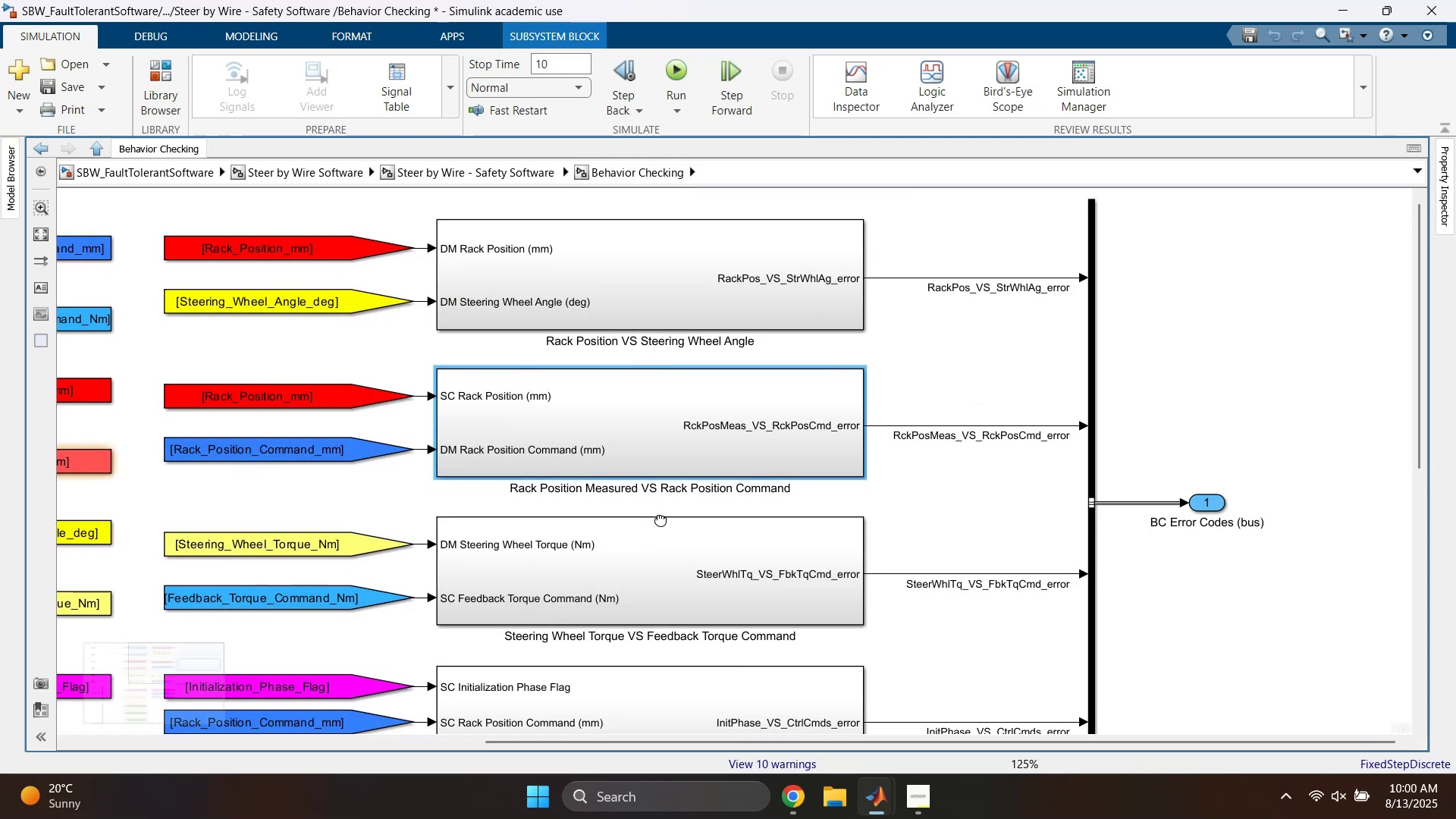 
double_click([680, 382])
 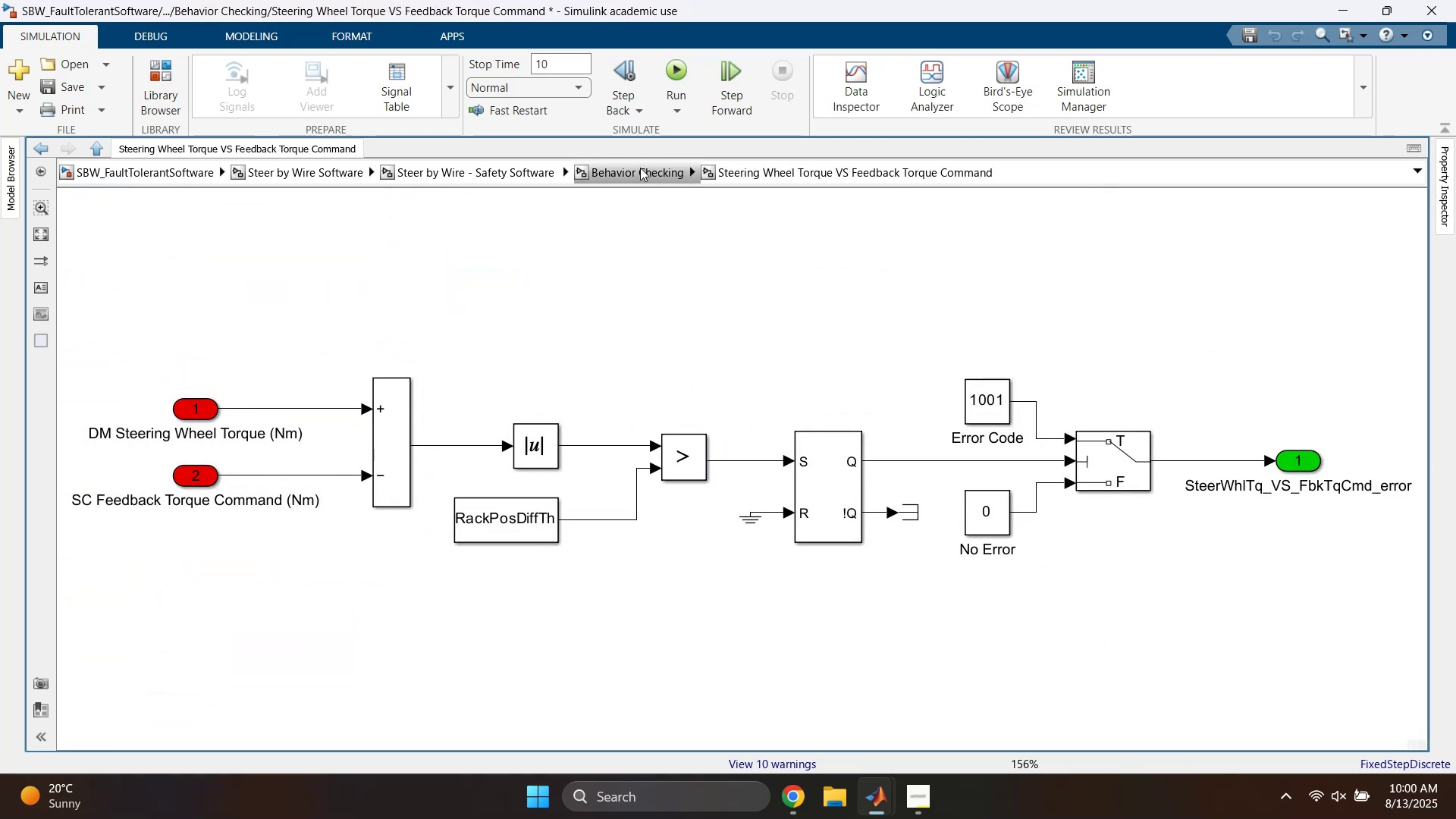 
left_click([640, 168])
 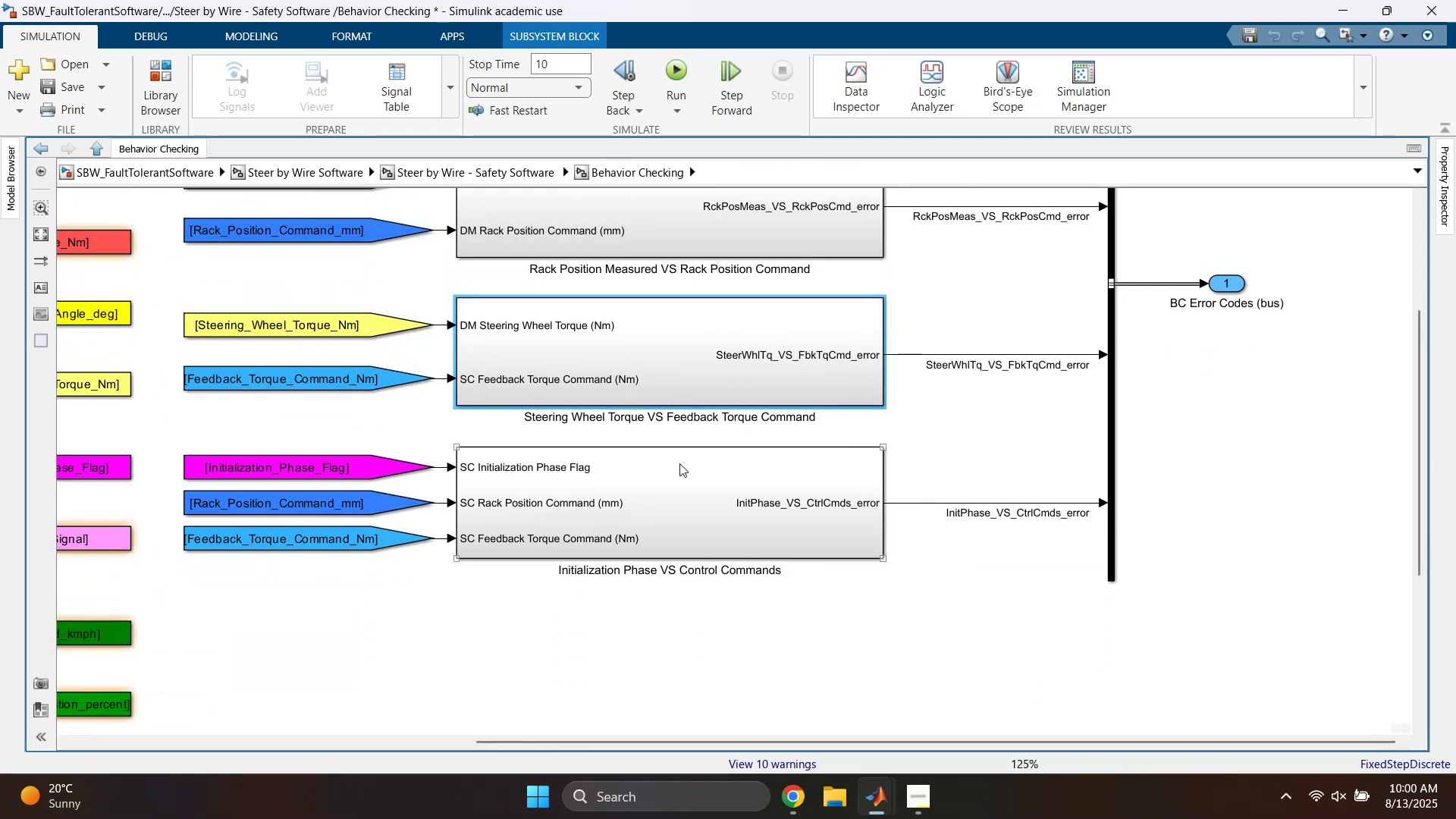 
double_click([679, 467])
 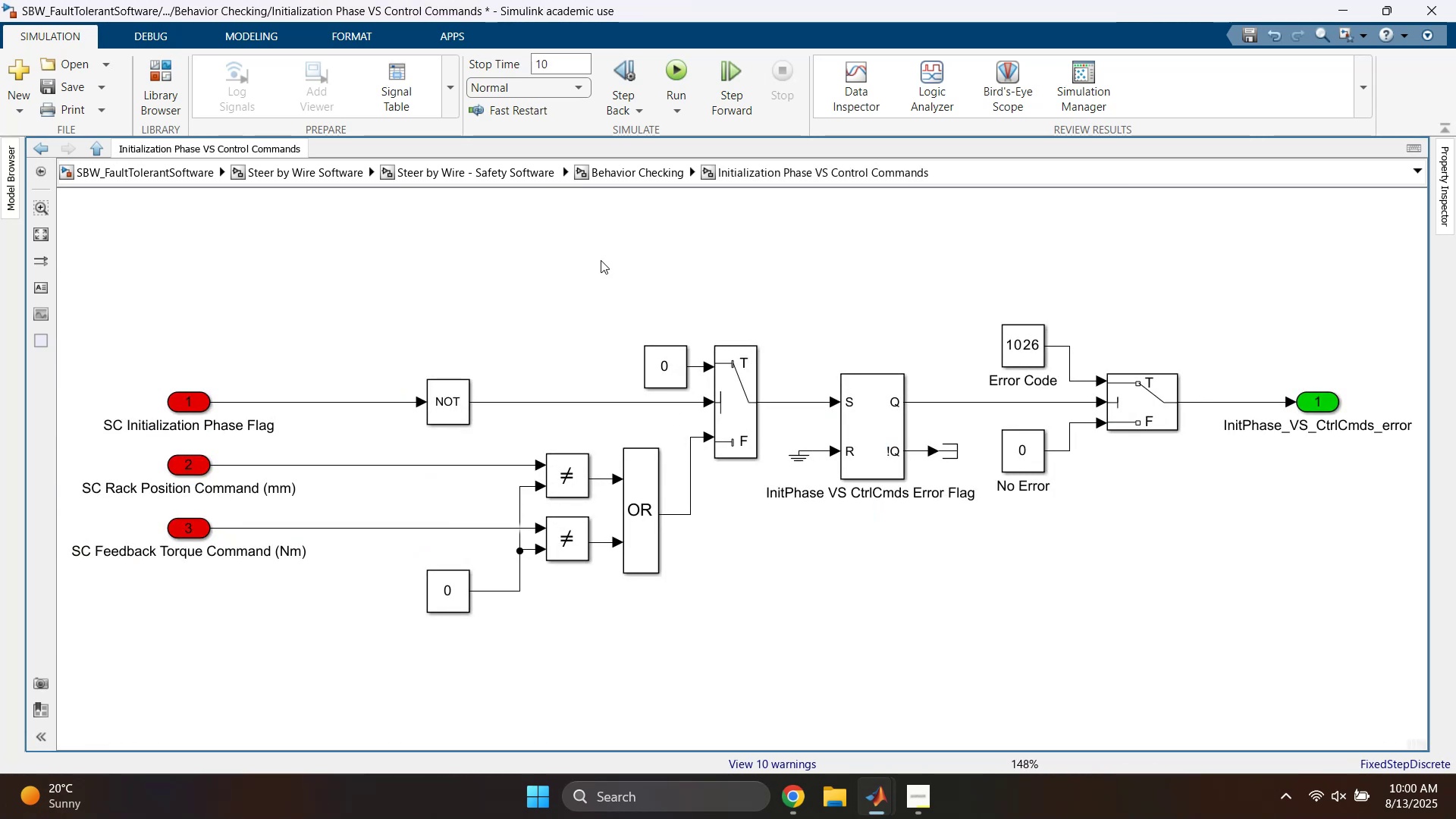 
left_click([601, 260])
 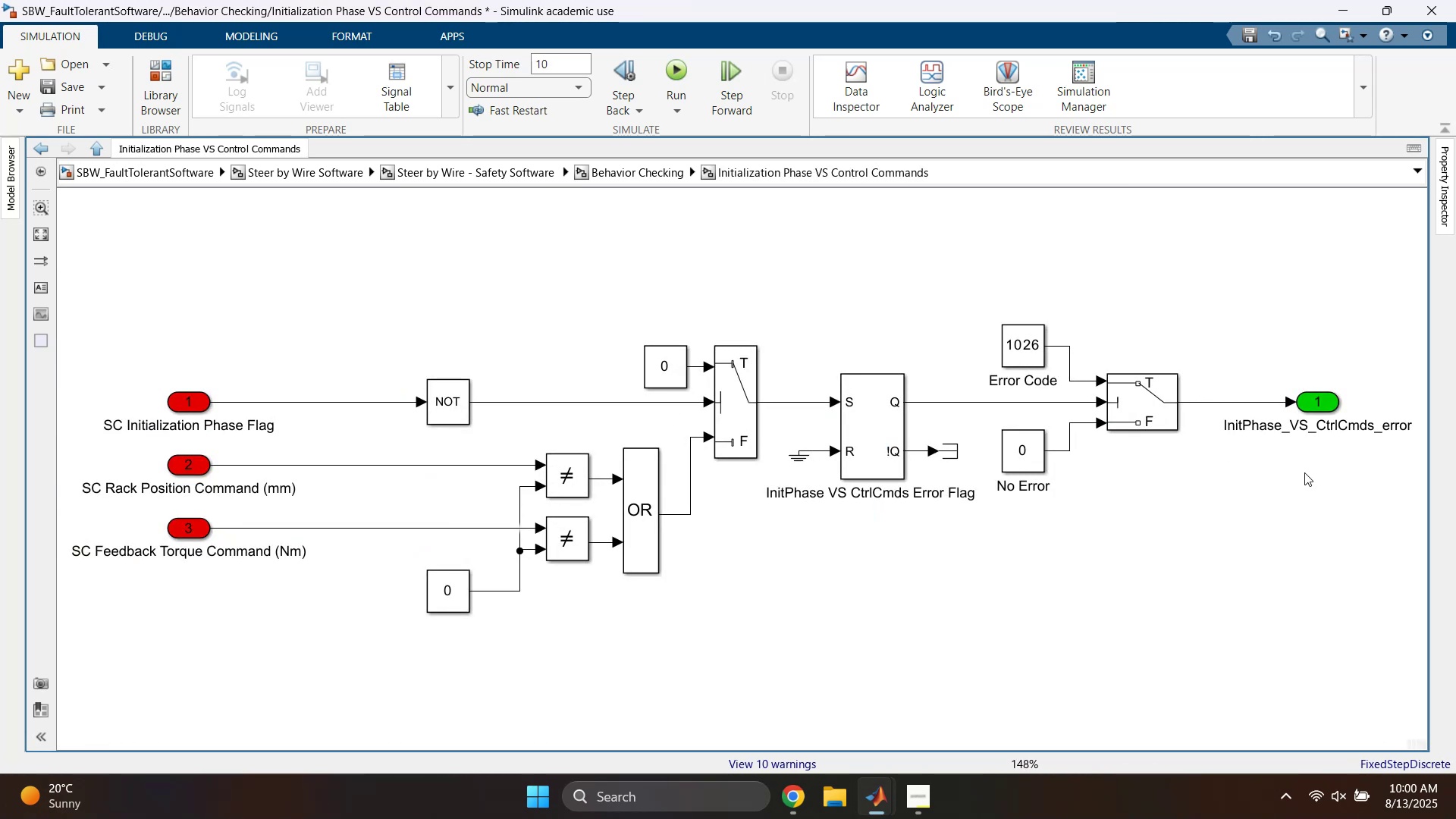 
left_click_drag(start_coordinate=[1315, 400], to_coordinate=[1290, 401])
 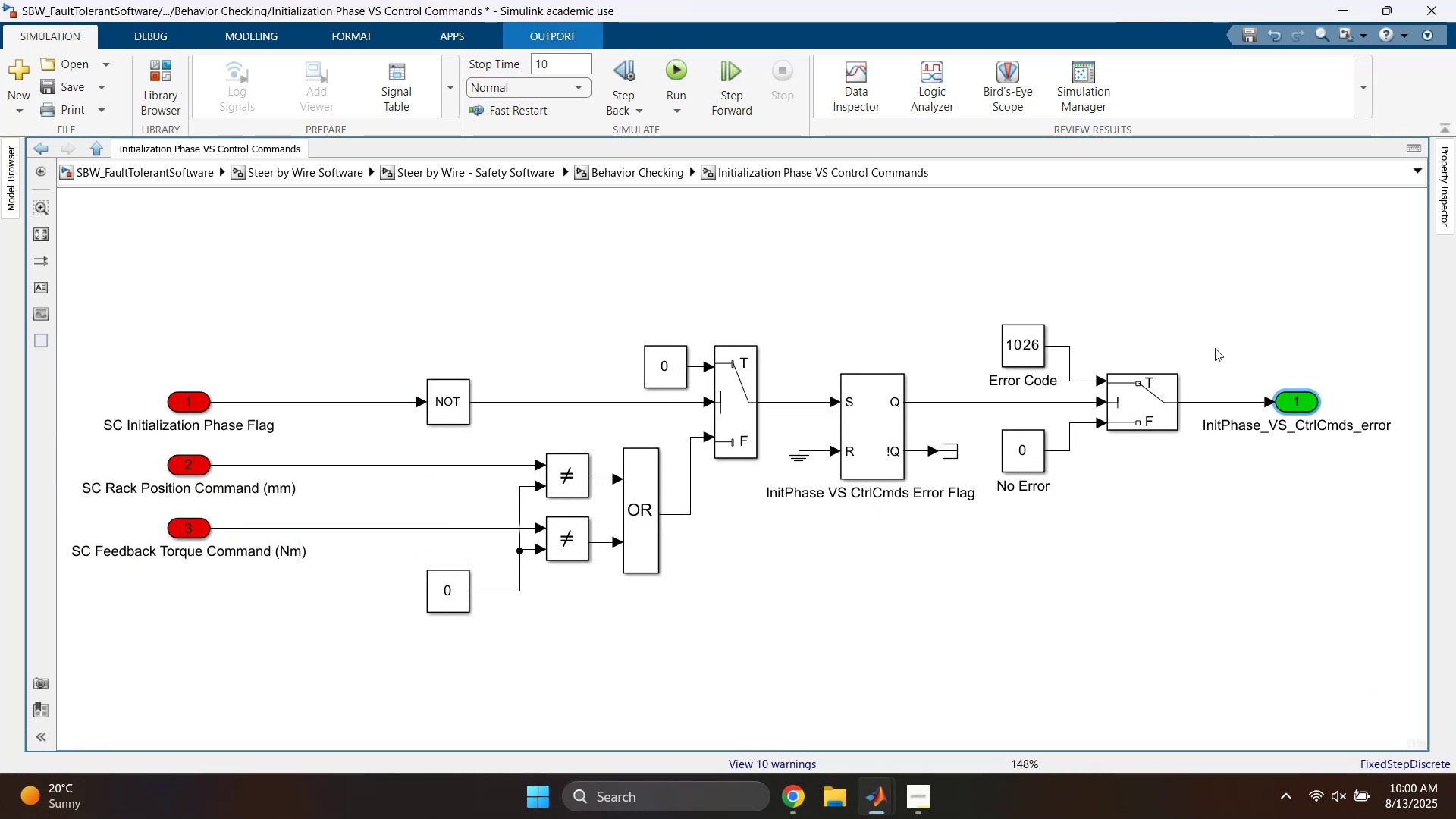 
left_click([1215, 348])
 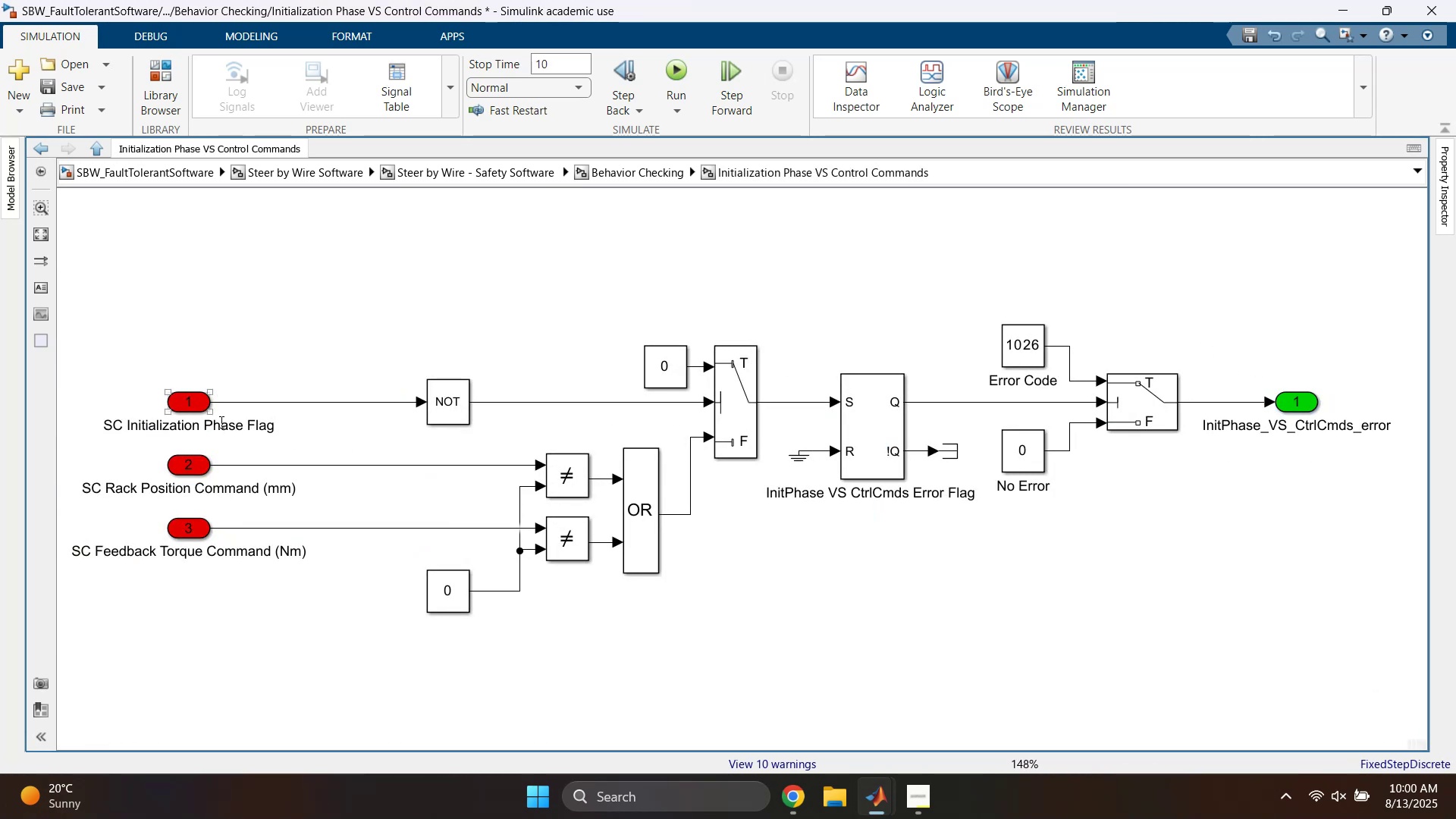 
left_click_drag(start_coordinate=[136, 373], to_coordinate=[176, 579])
 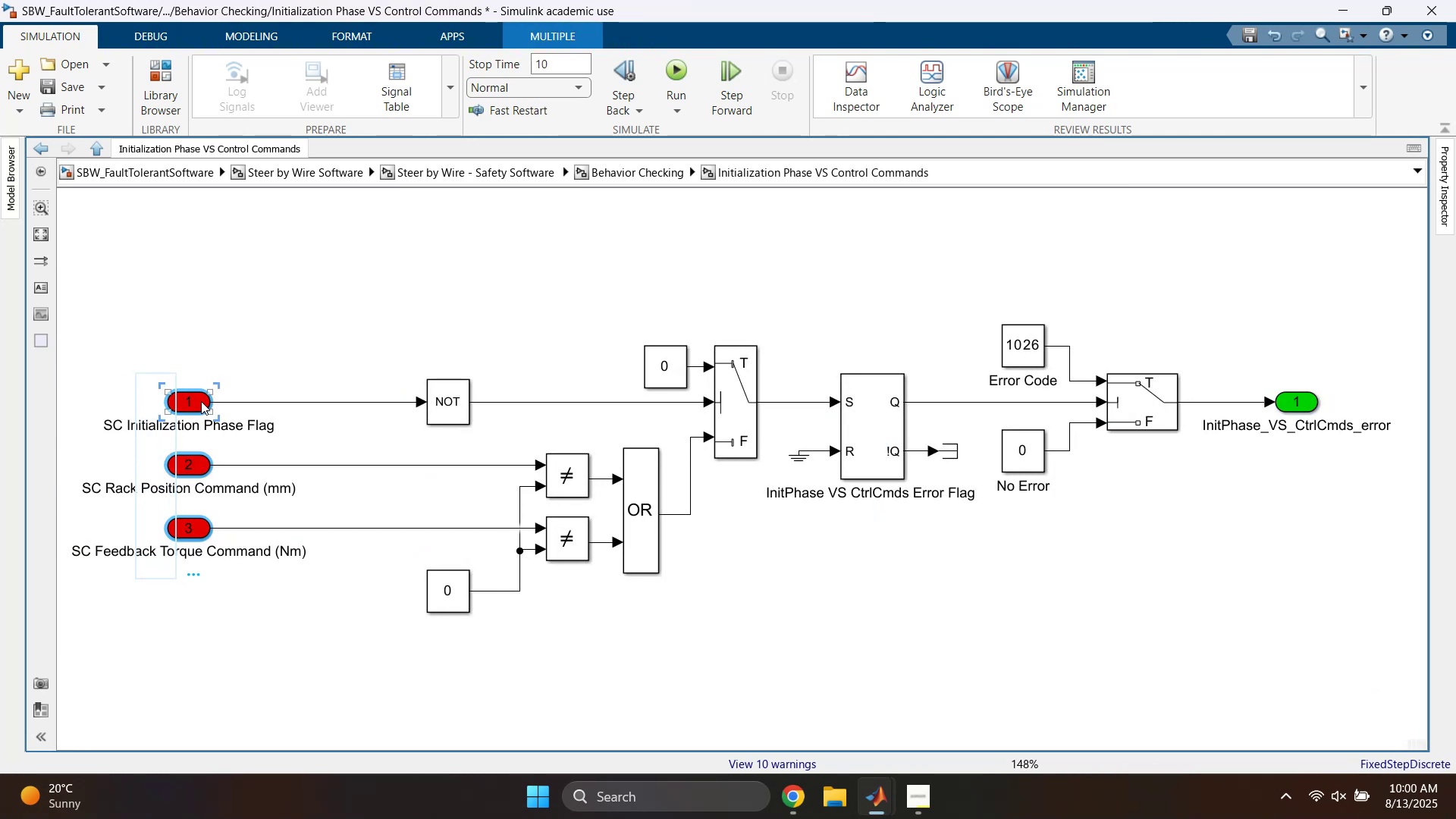 
left_click_drag(start_coordinate=[198, 401], to_coordinate=[280, 399])
 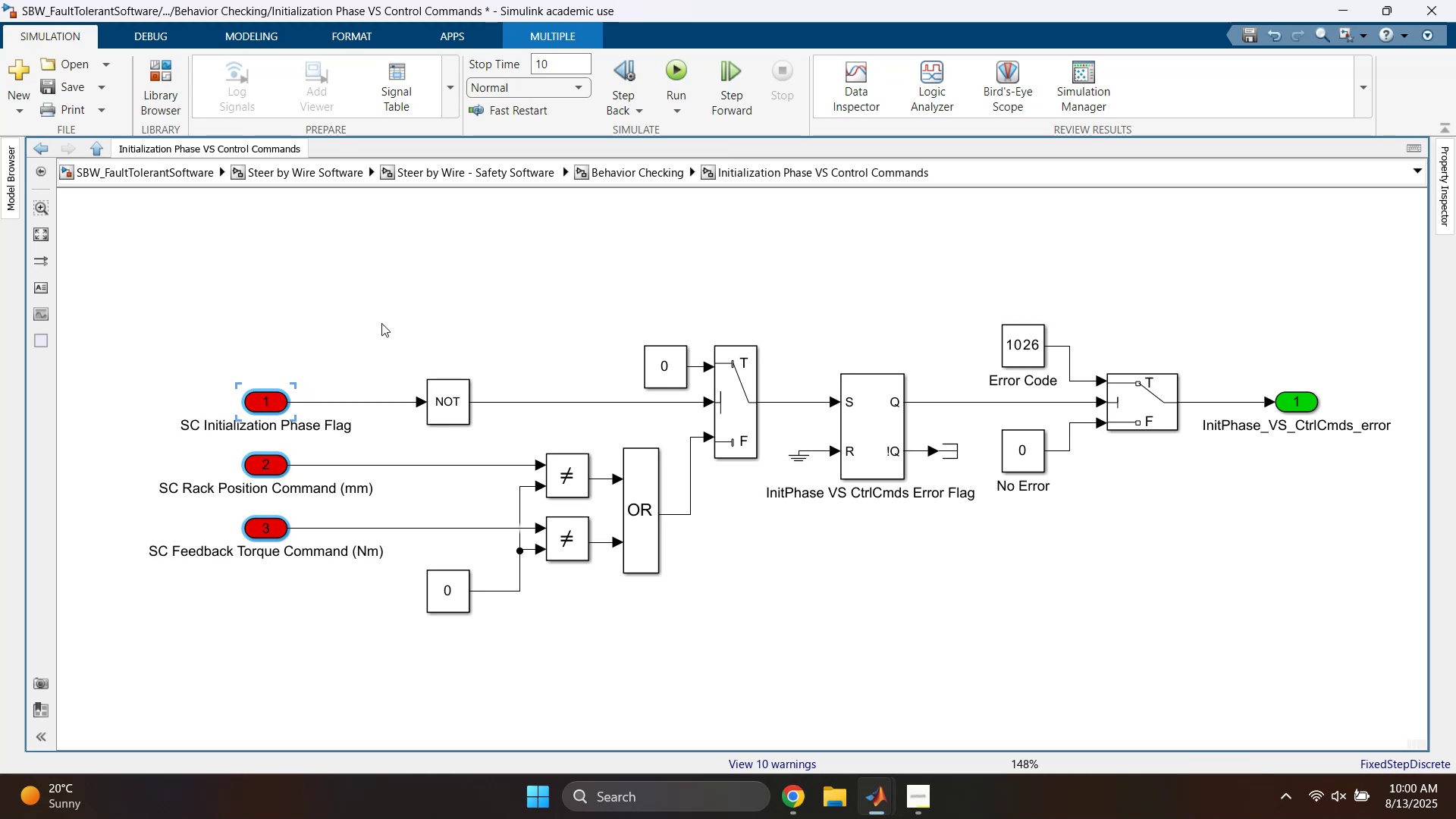 
left_click([385, 321])
 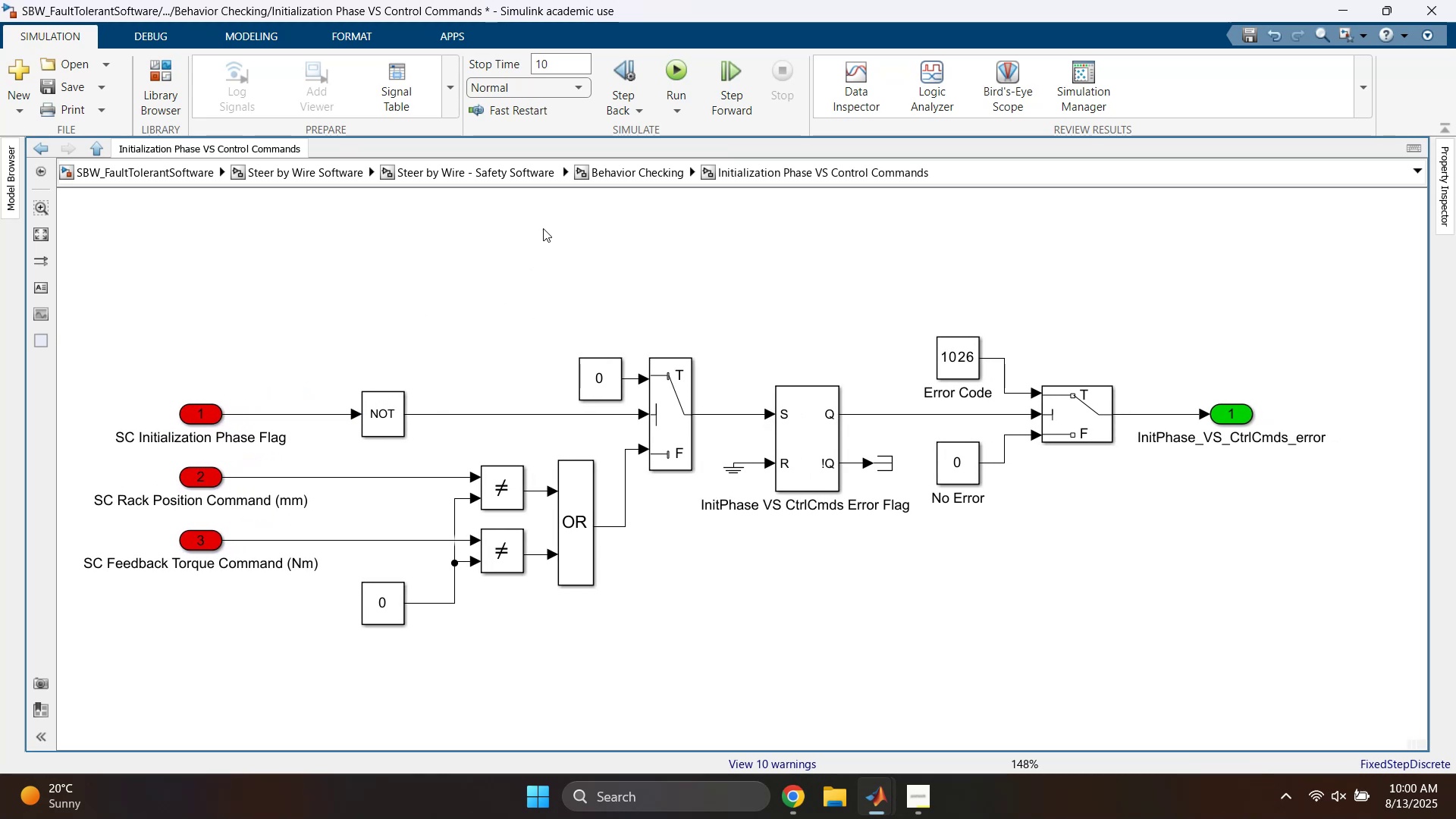 
left_click([581, 169])
 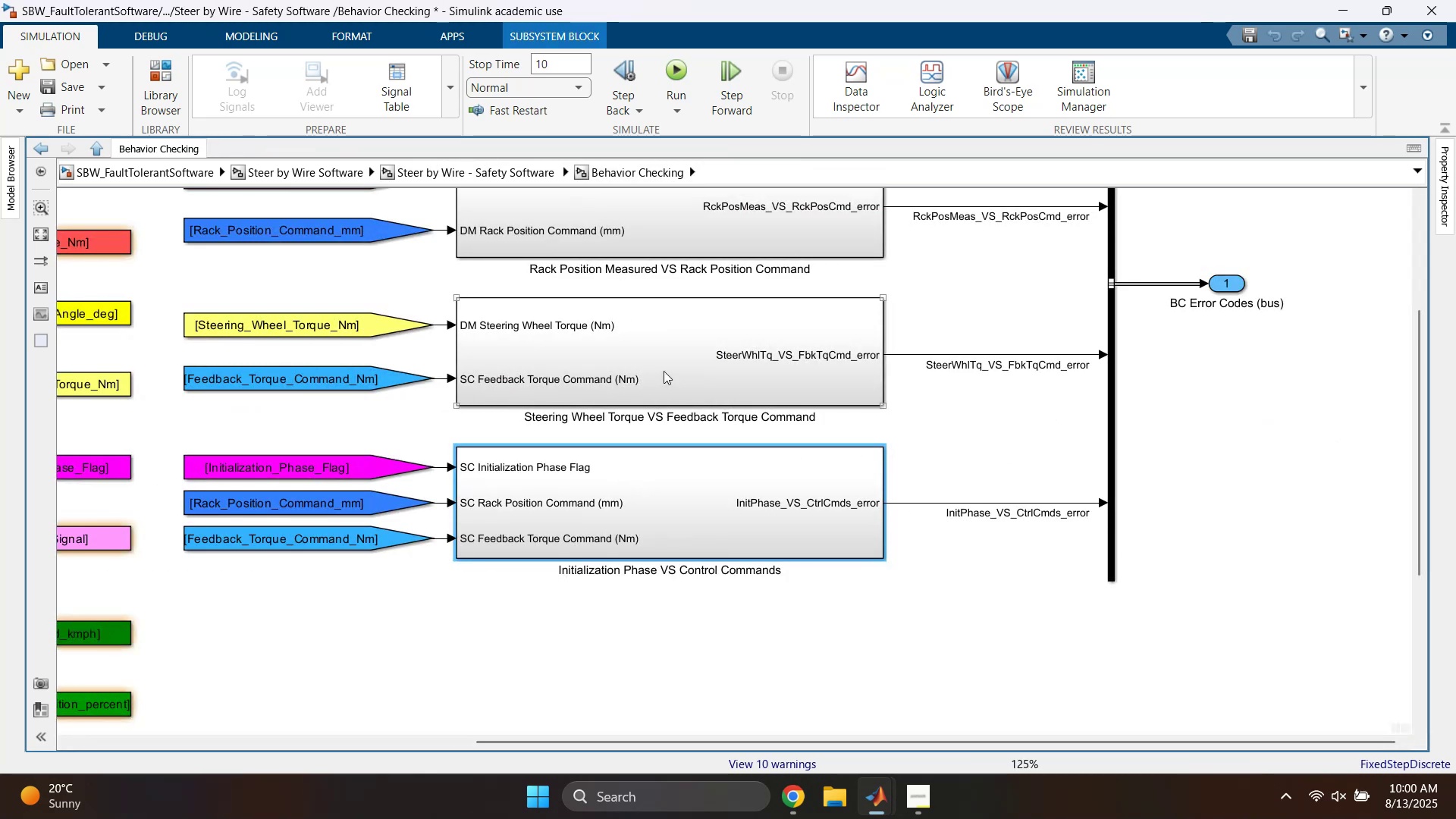 
double_click([664, 370])
 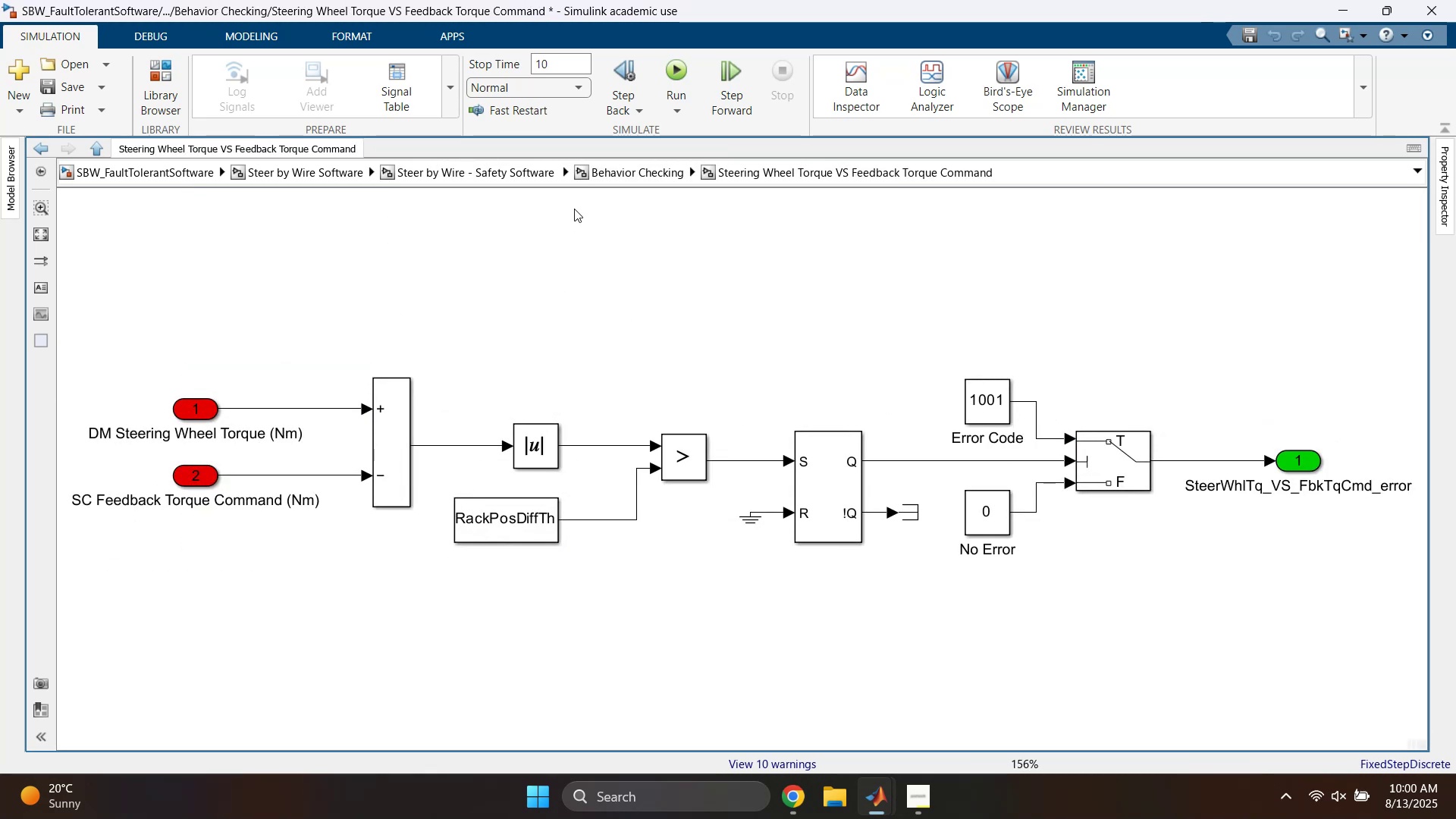 
left_click([619, 175])
 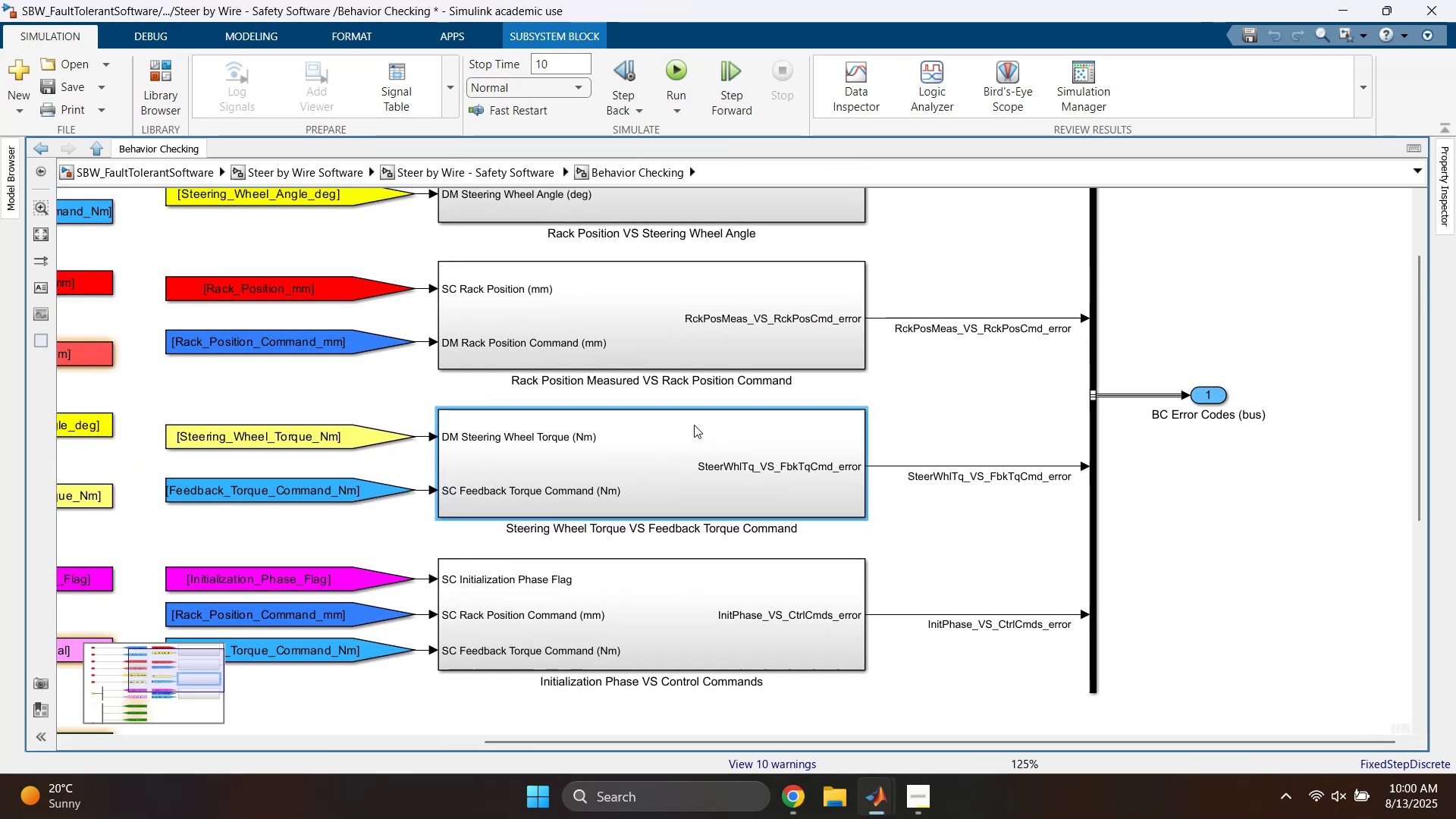 
double_click([621, 320])
 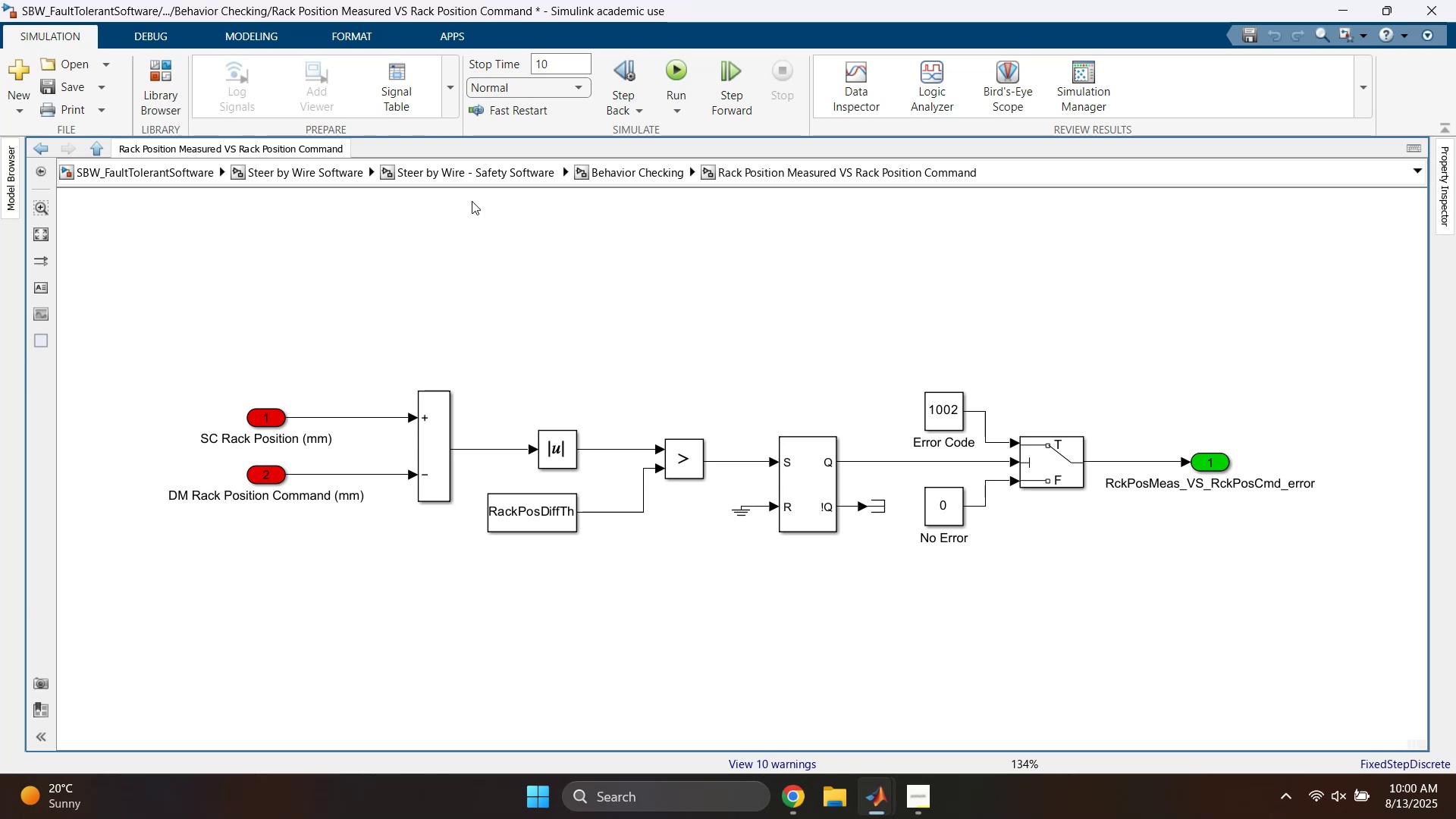 
left_click([594, 174])
 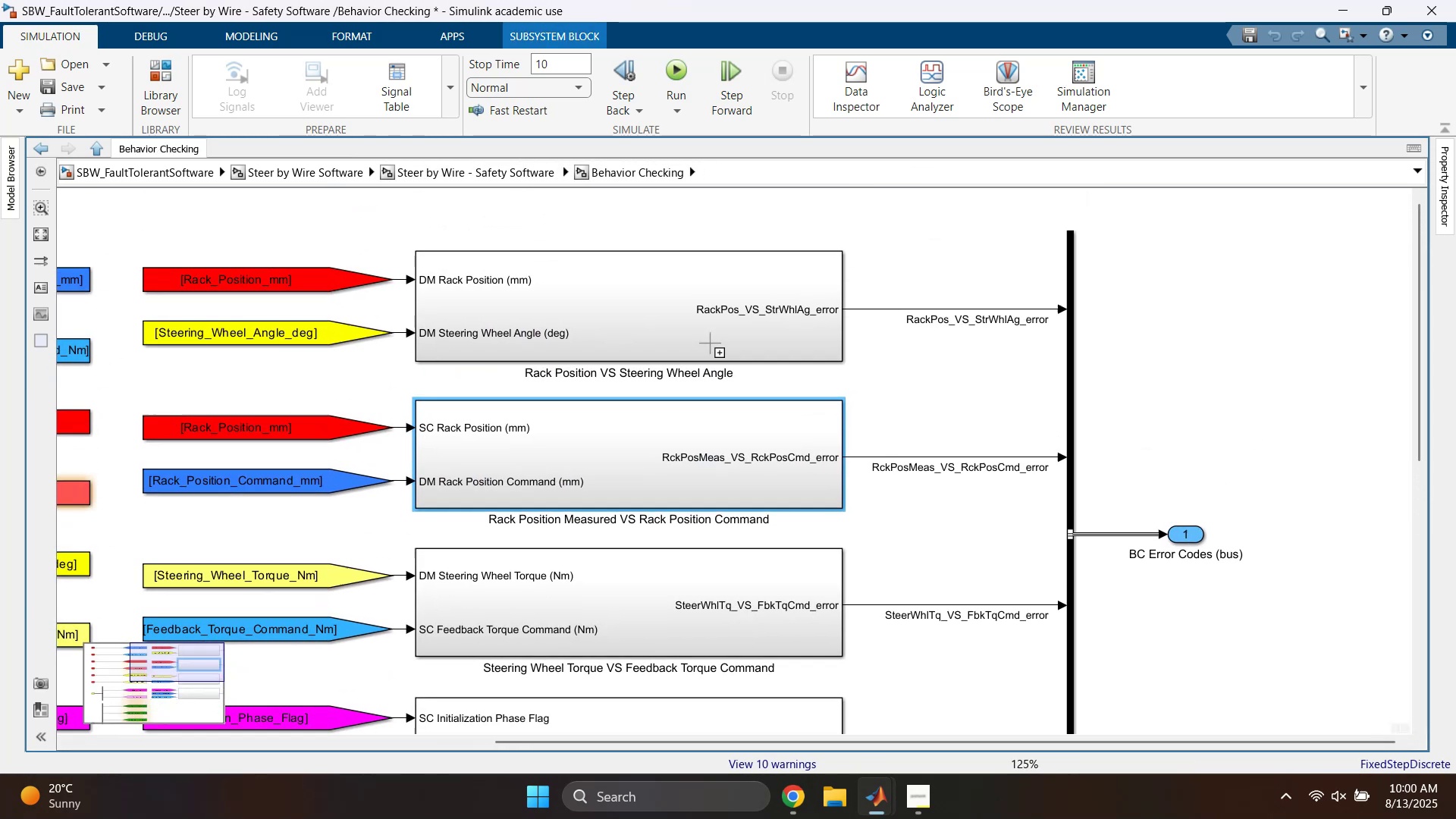 
double_click([621, 309])
 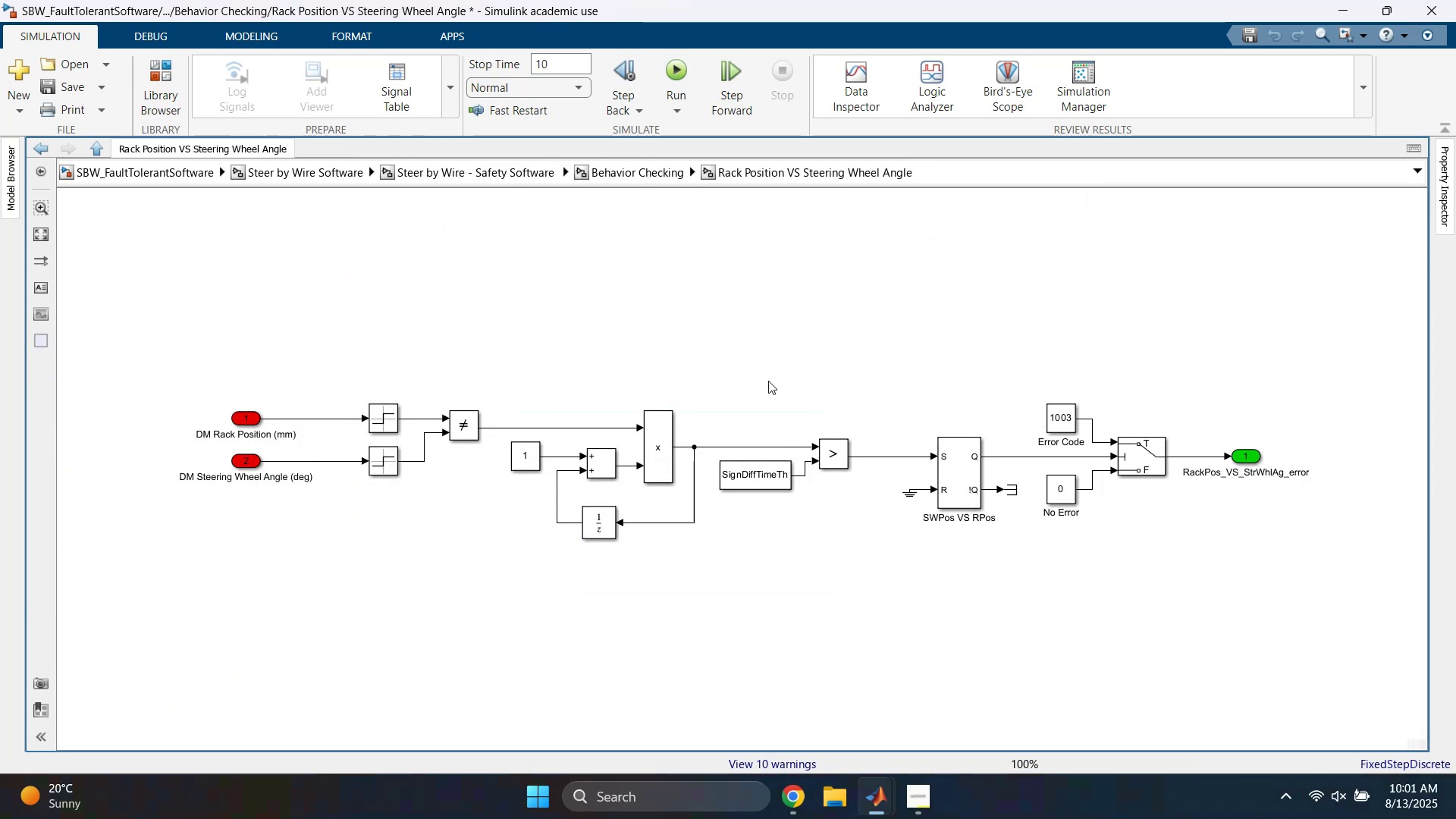 
left_click_drag(start_coordinate=[908, 388], to_coordinate=[1284, 560])
 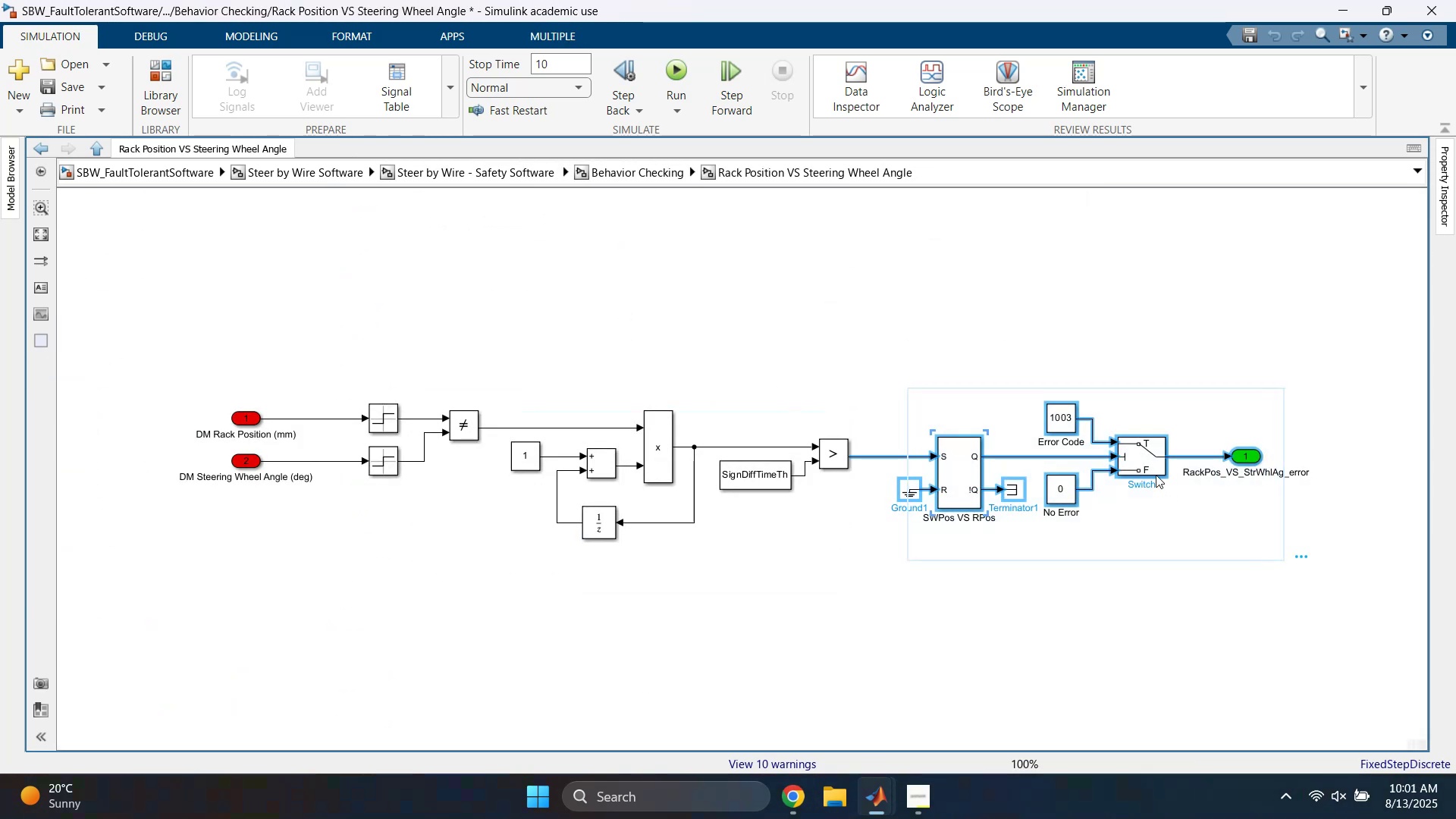 
left_click_drag(start_coordinate=[1147, 466], to_coordinate=[1115, 468])
 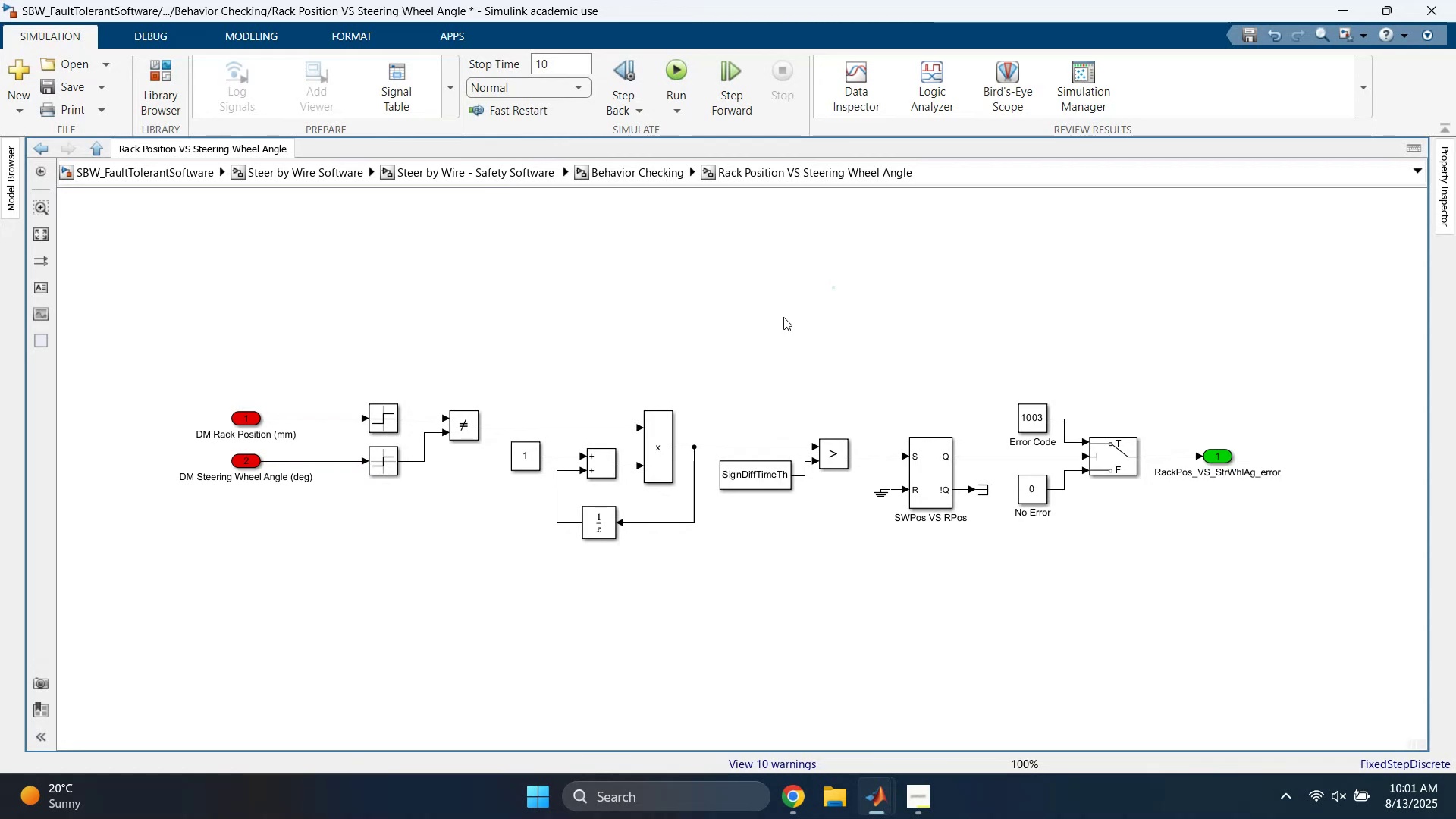 
scroll: coordinate [777, 353], scroll_direction: up, amount: 1.0
 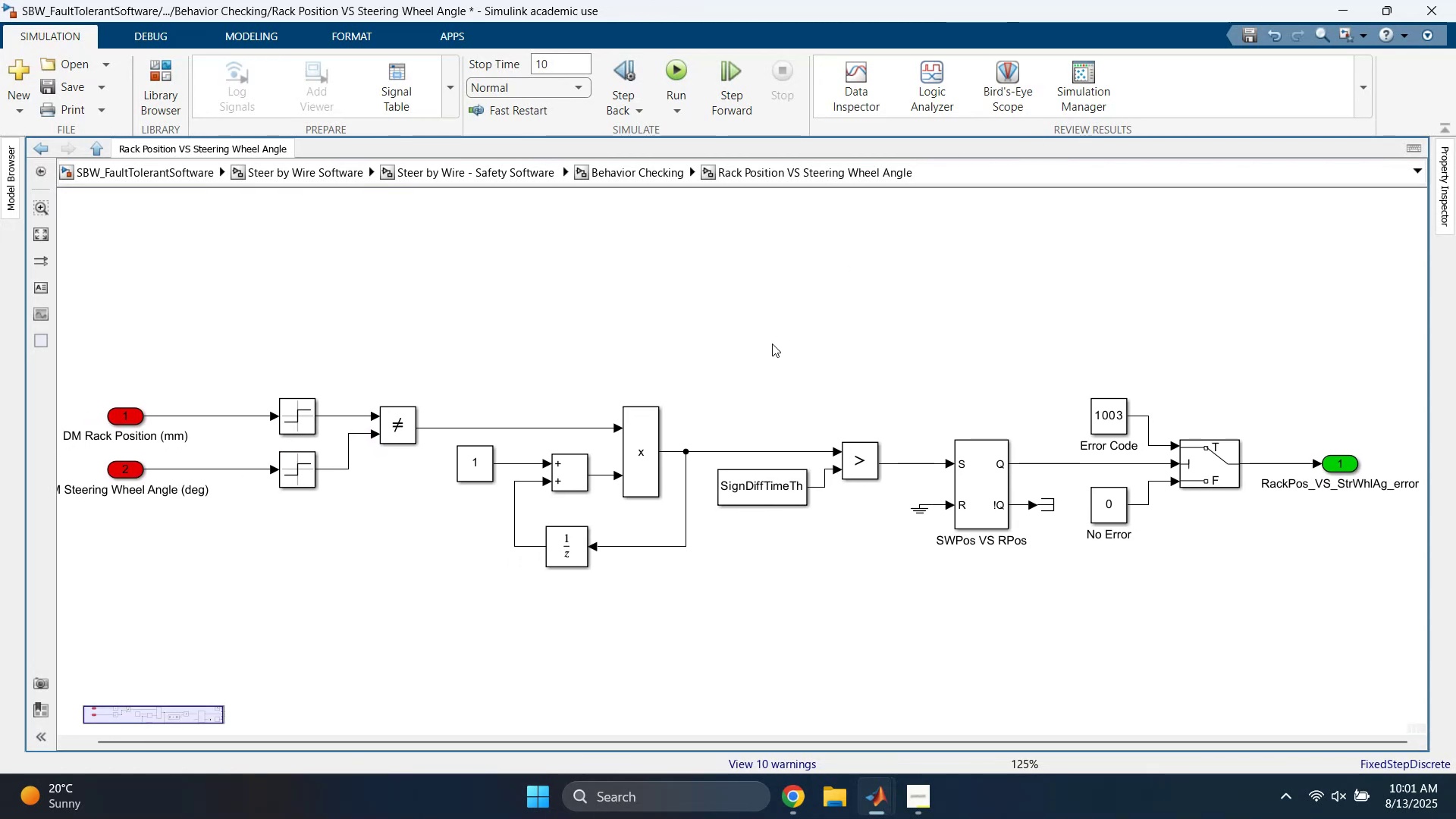 
wait(5.5)
 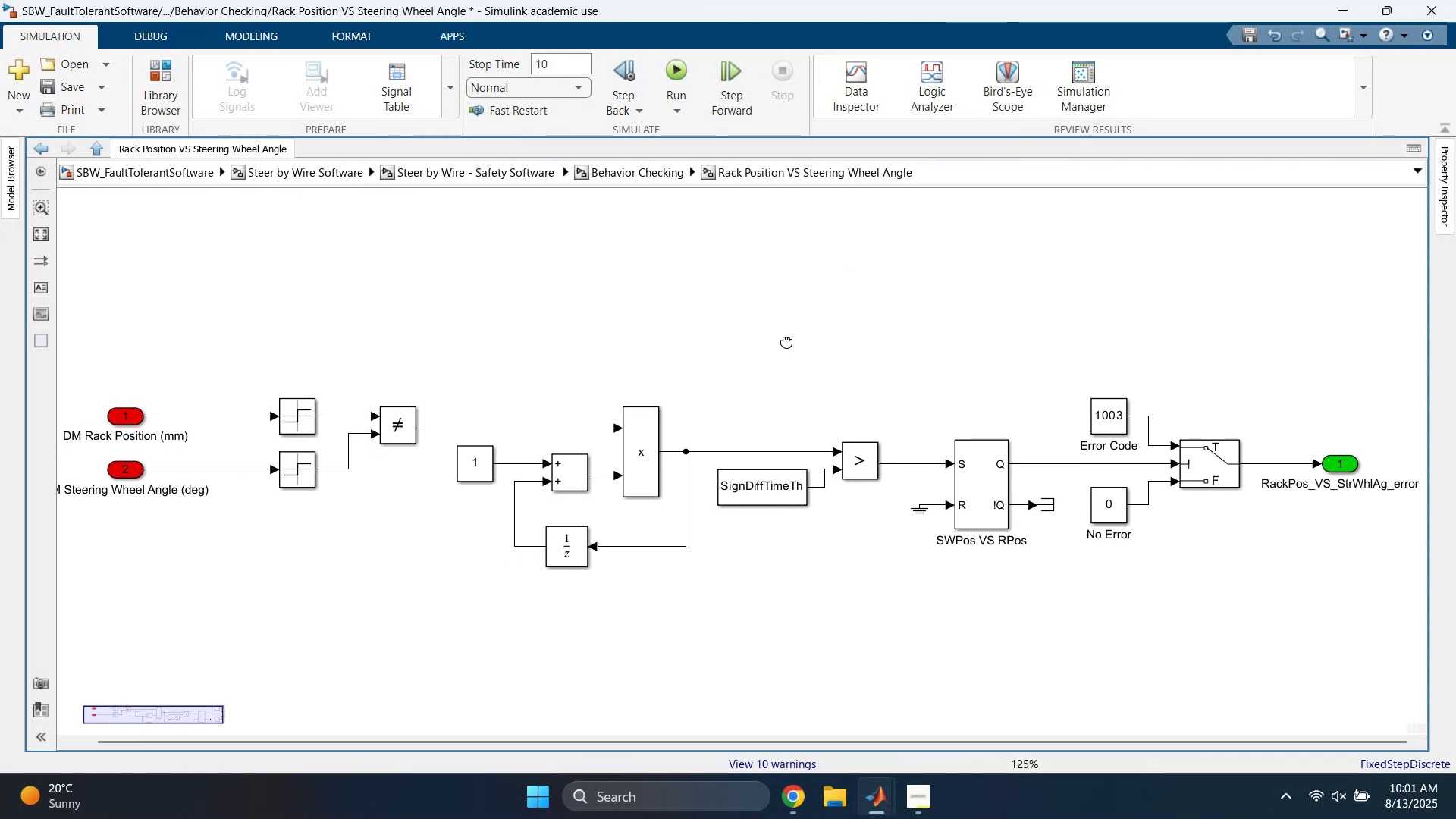 
left_click([647, 172])
 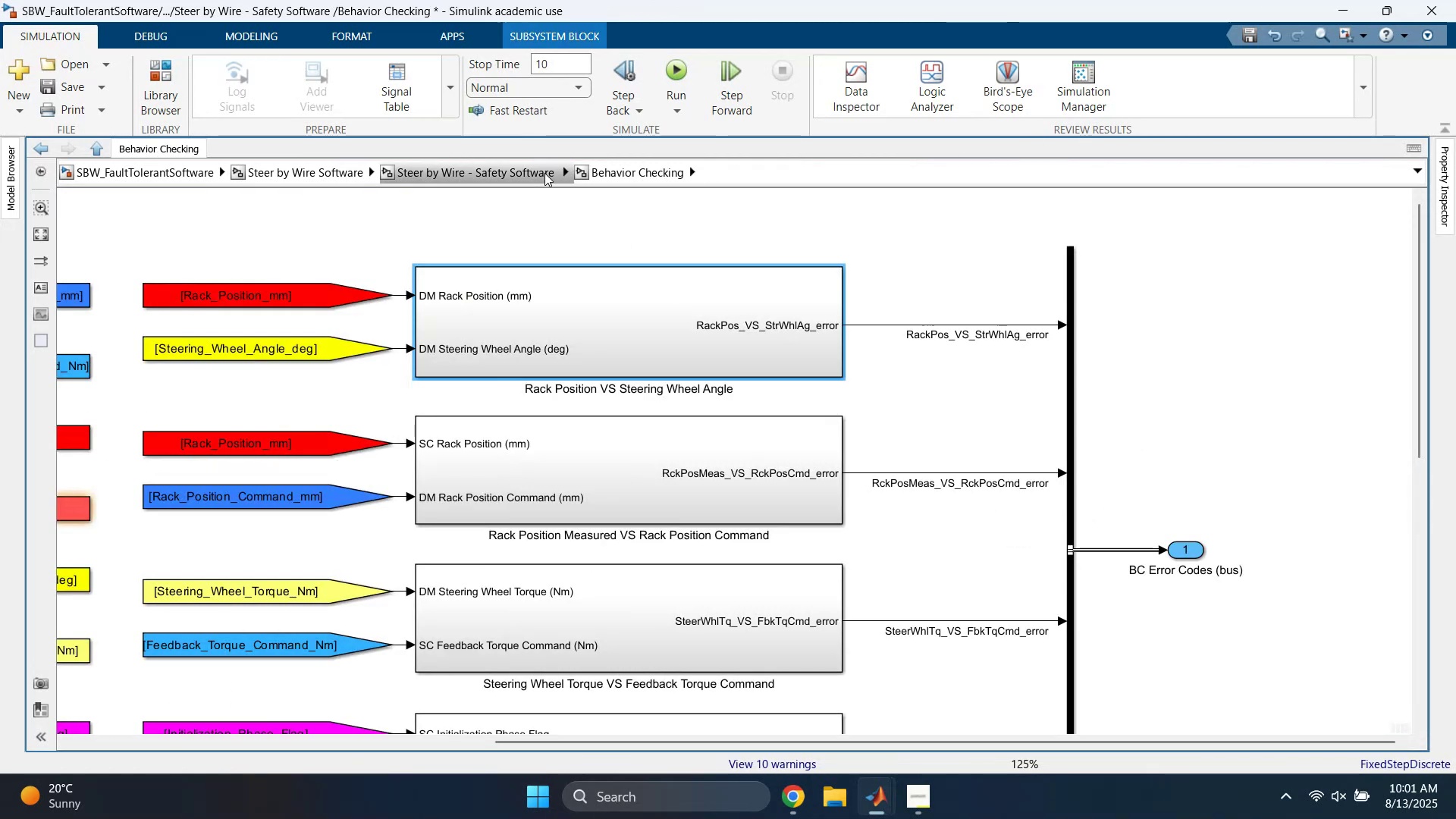 
left_click([541, 173])
 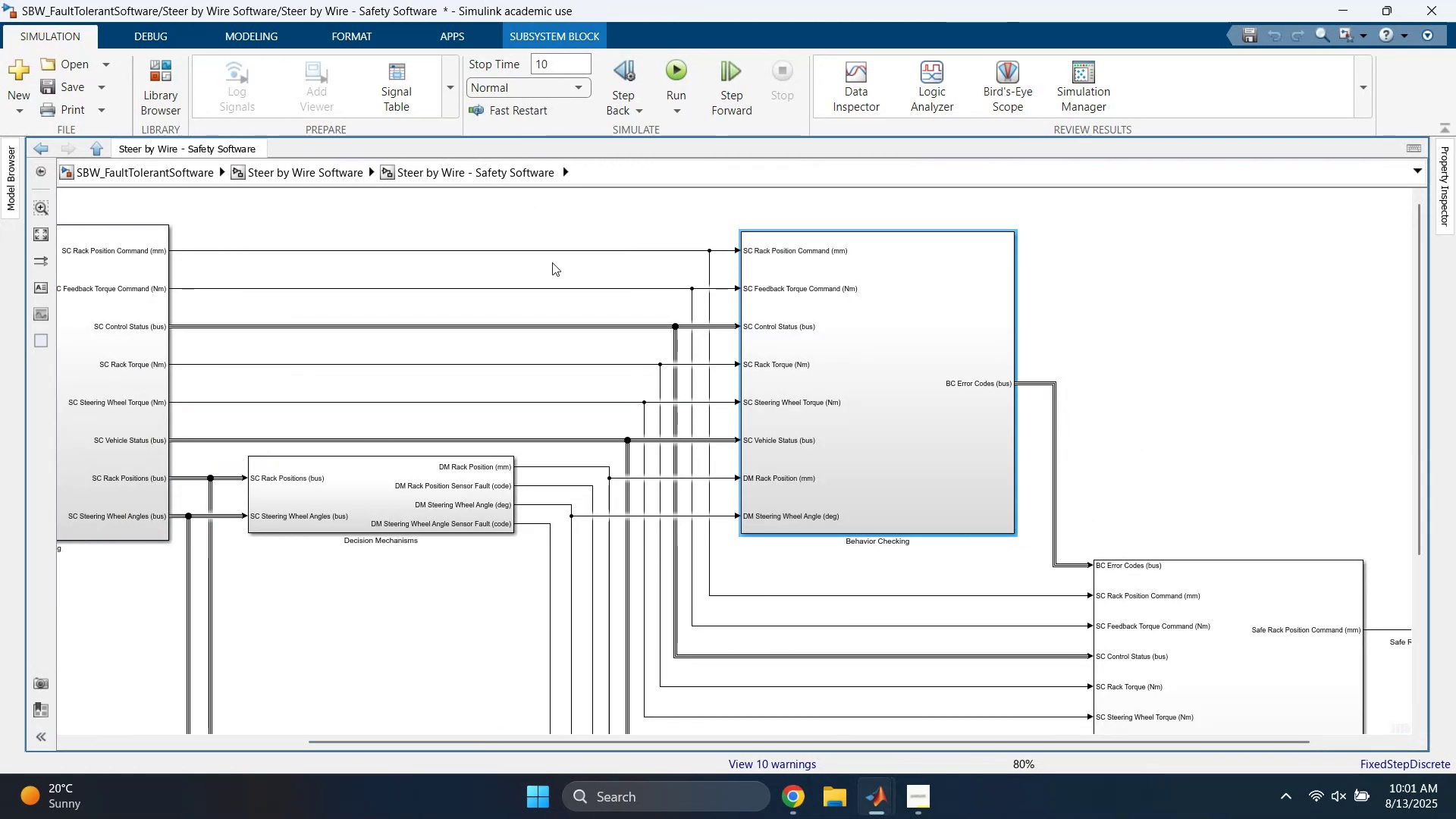 
scroll: coordinate [613, 351], scroll_direction: down, amount: 1.0
 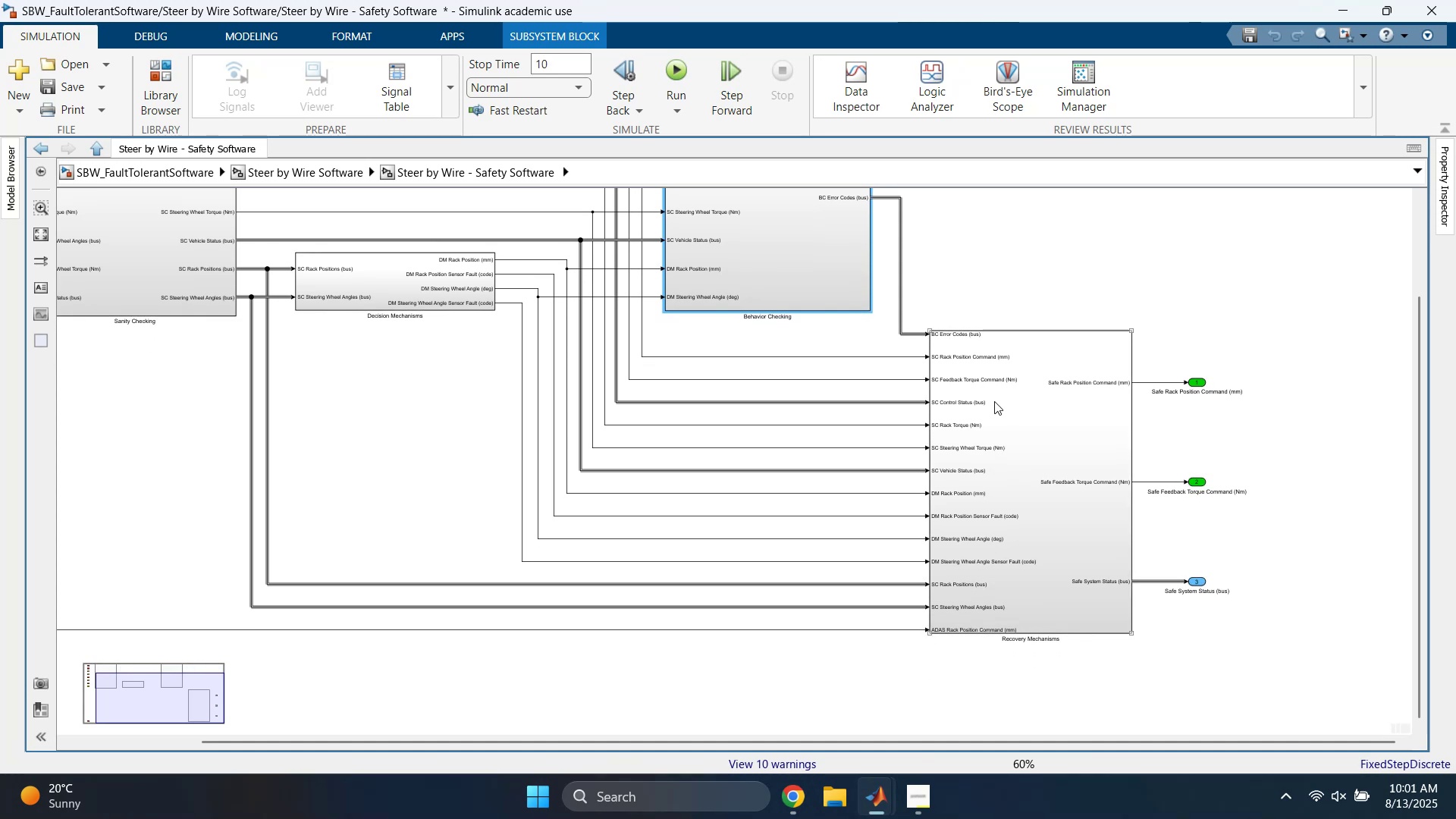 
double_click([1025, 409])
 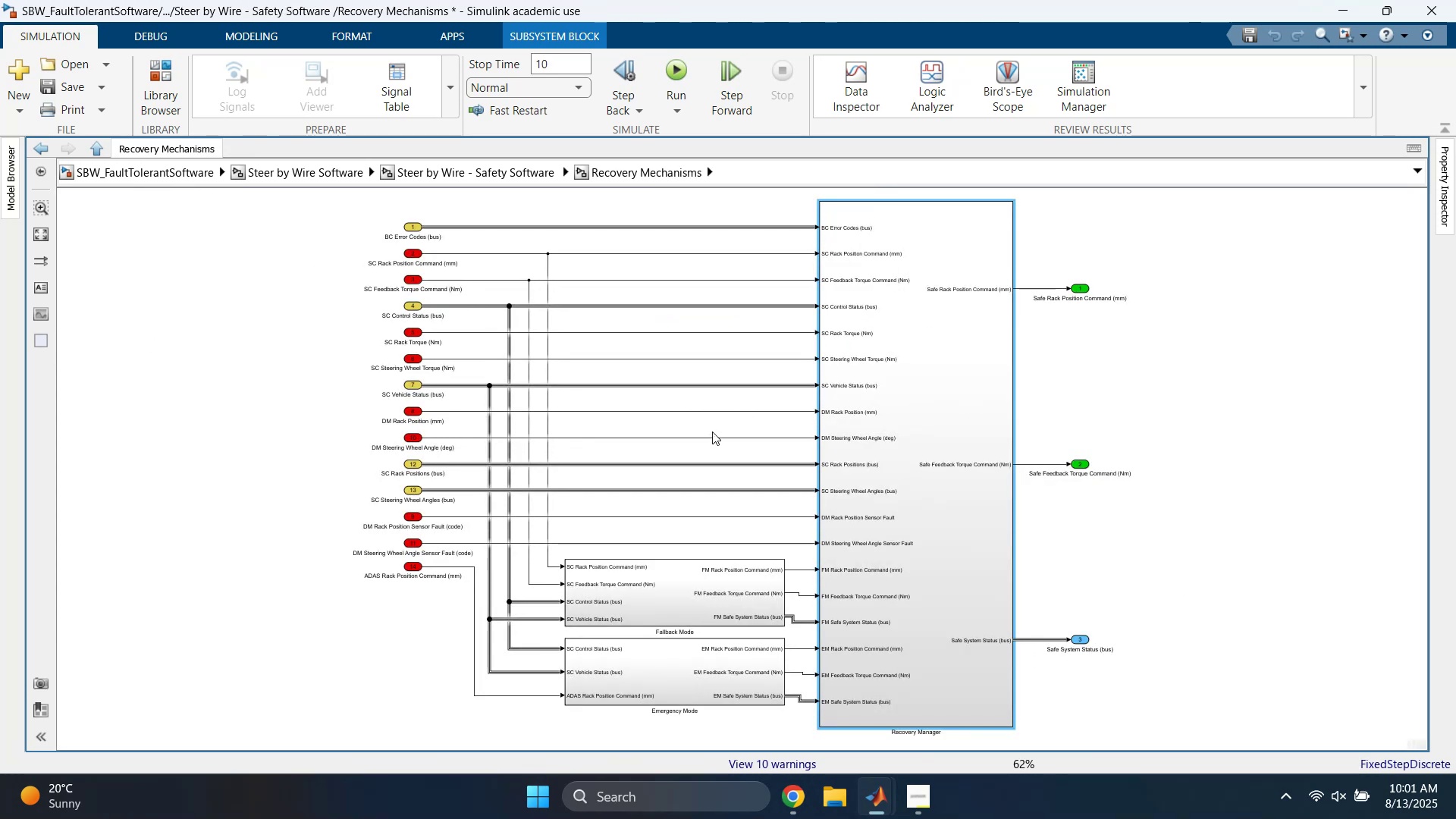 
left_click([1216, 439])
 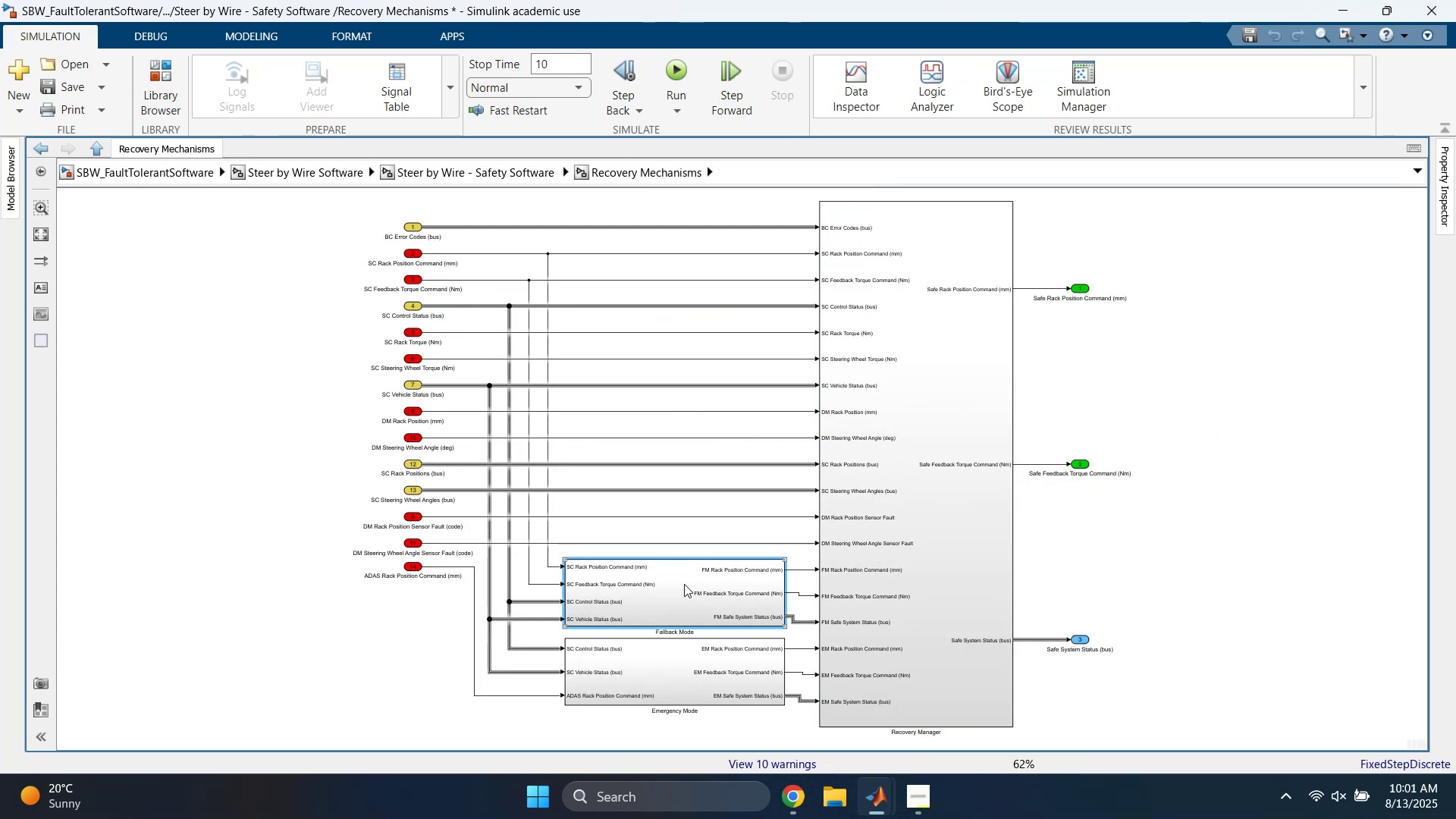 
double_click([684, 584])
 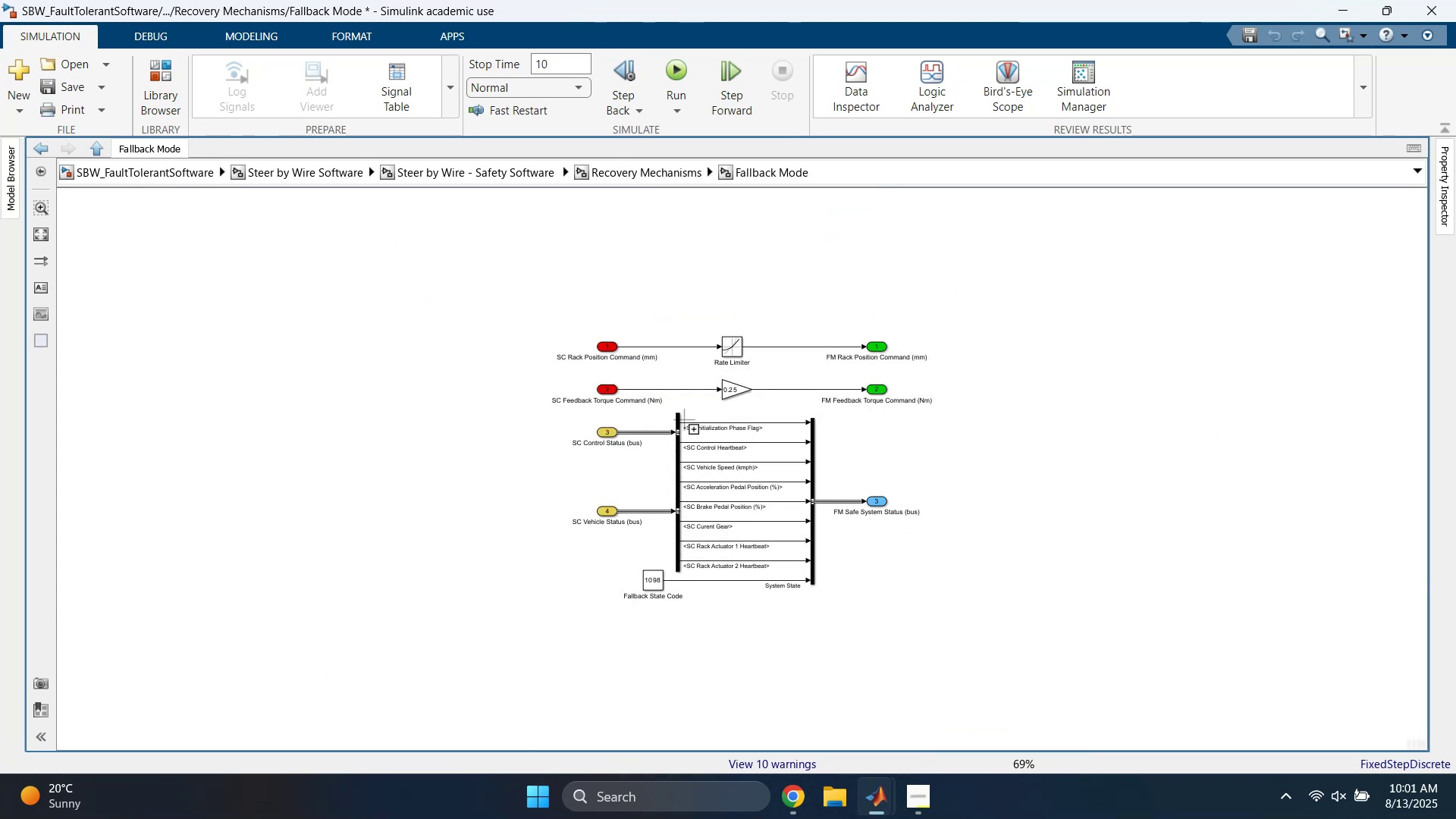 
scroll: coordinate [689, 363], scroll_direction: up, amount: 4.0
 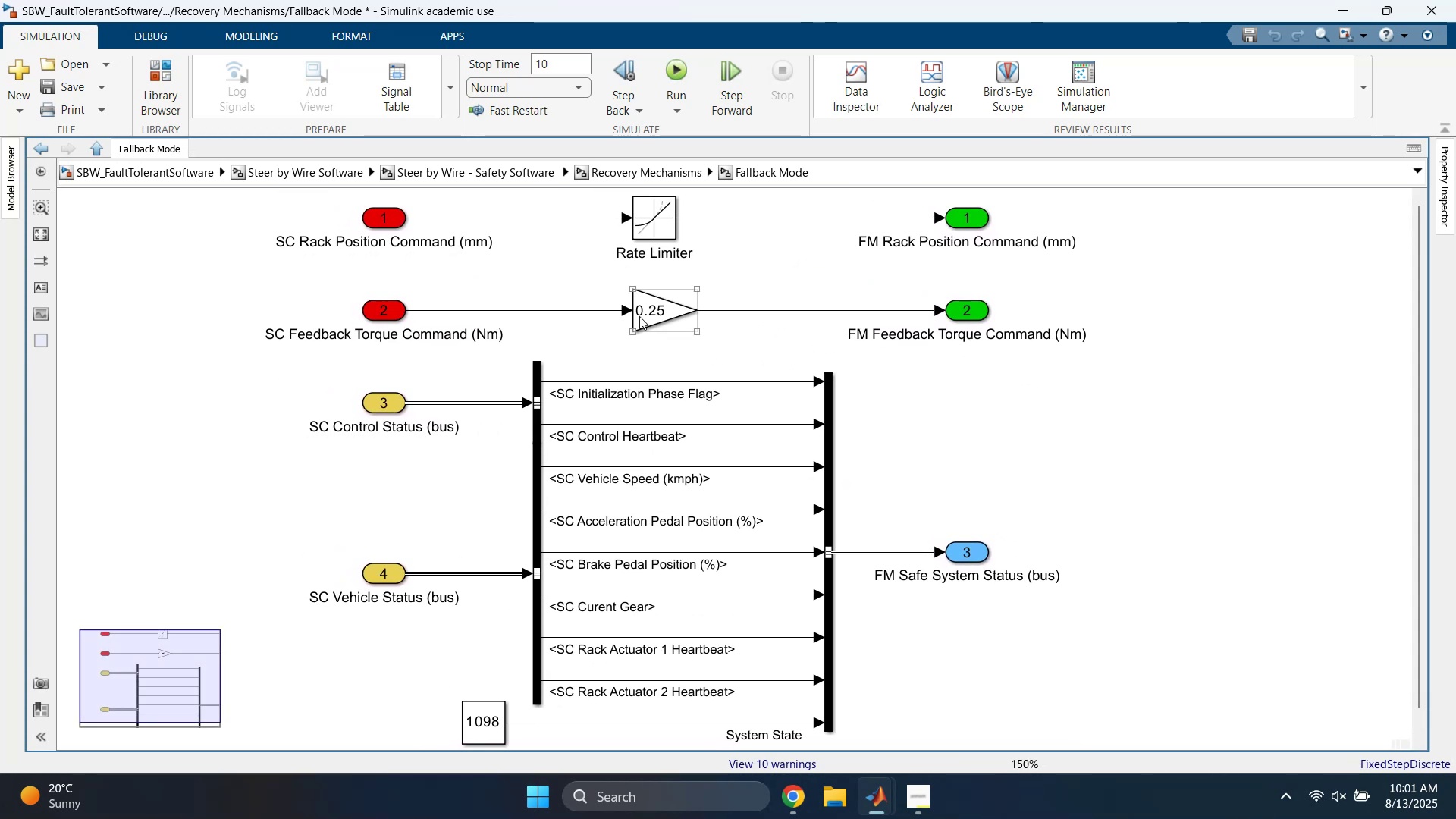 
left_click([621, 179])
 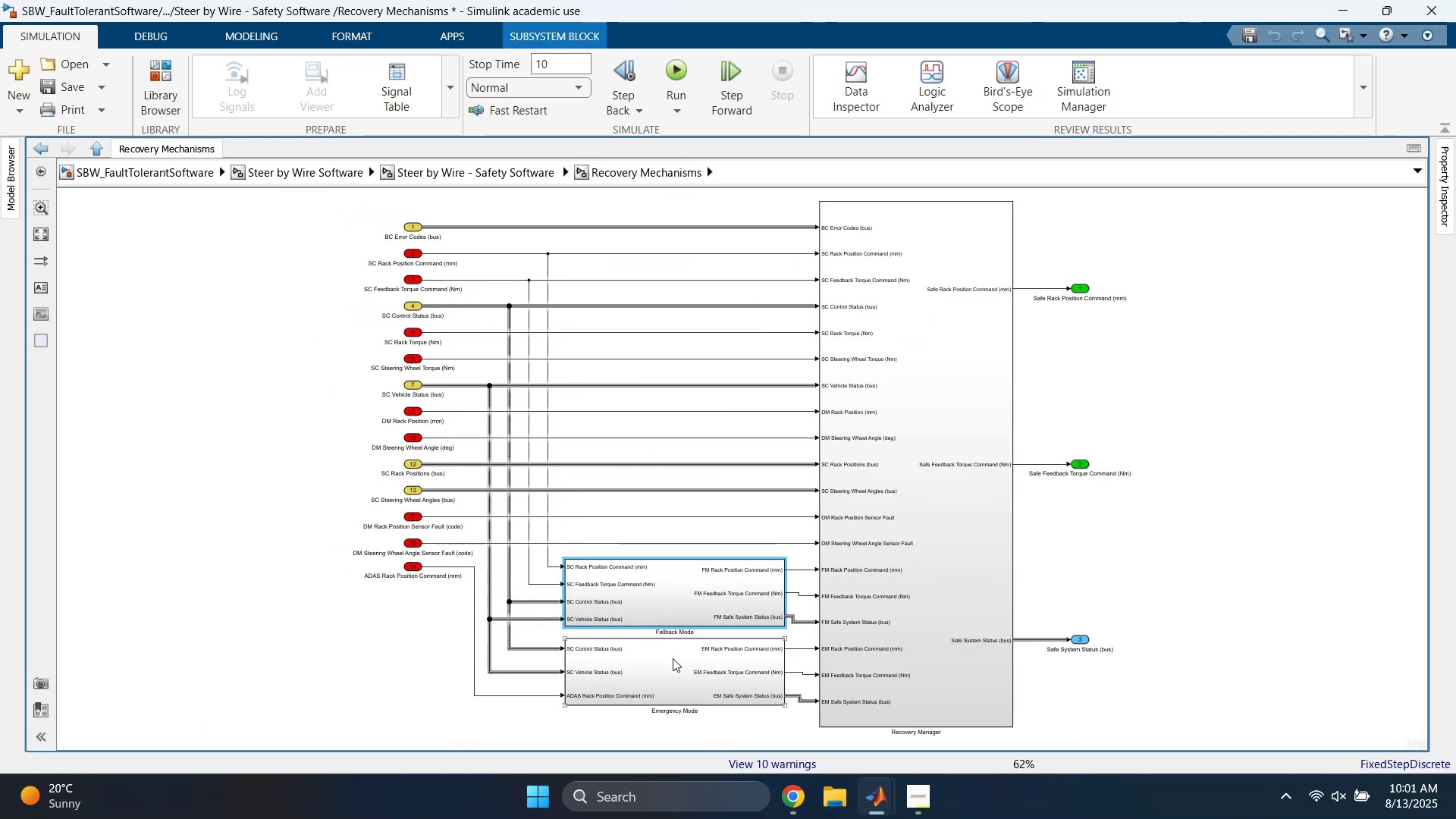 
double_click([668, 662])
 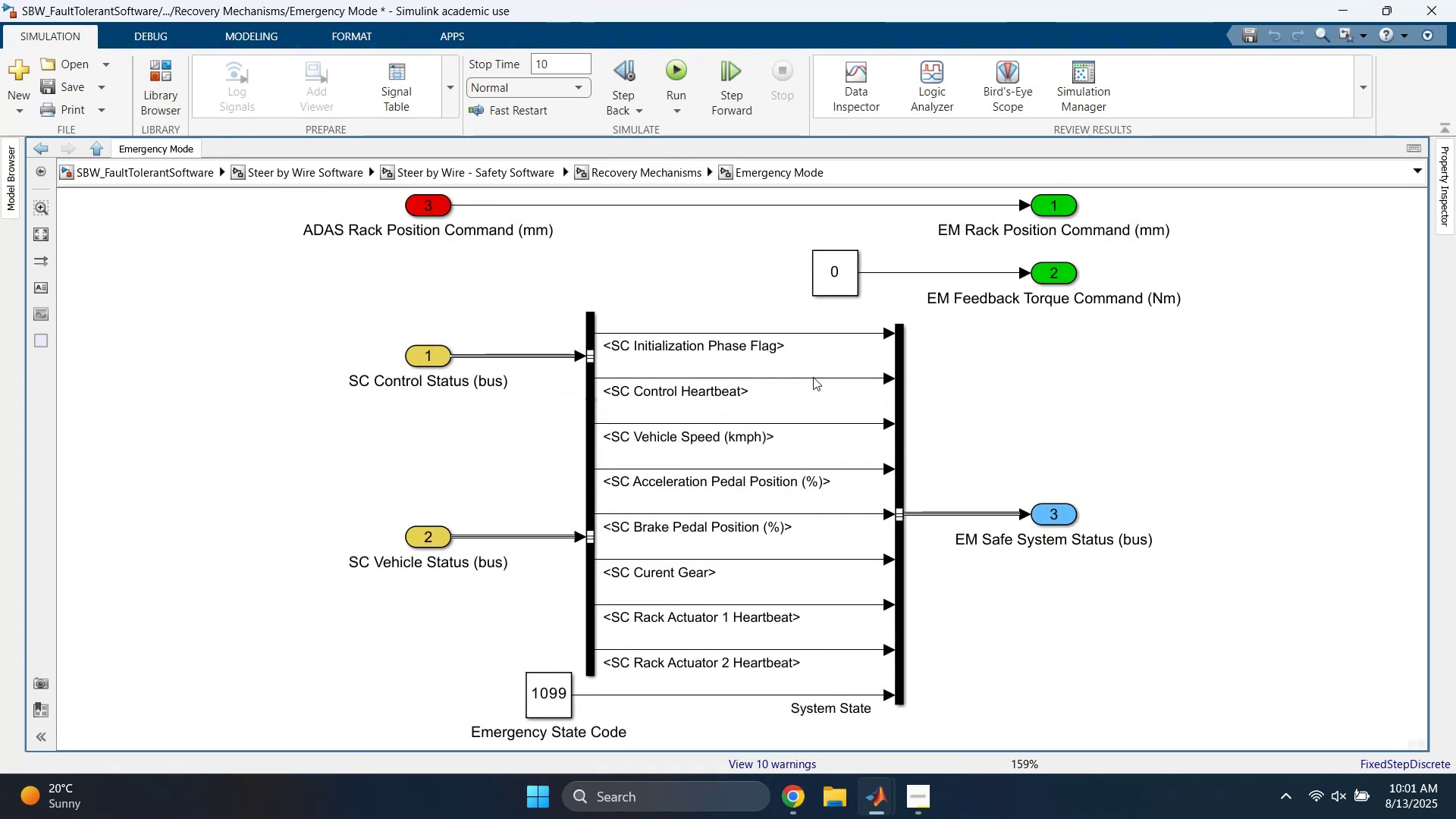 
scroll: coordinate [927, 392], scroll_direction: down, amount: 1.0
 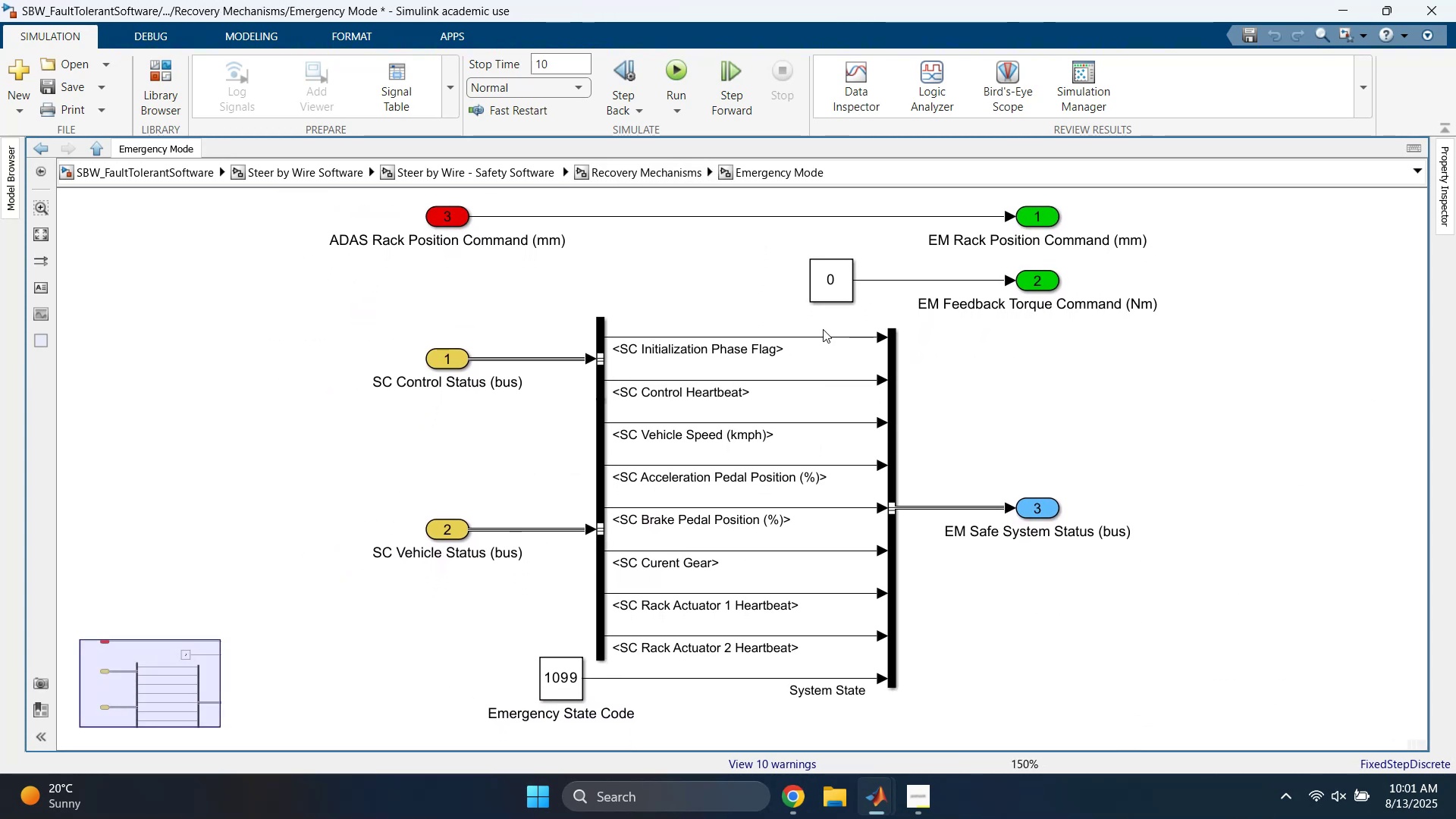 
left_click([654, 166])
 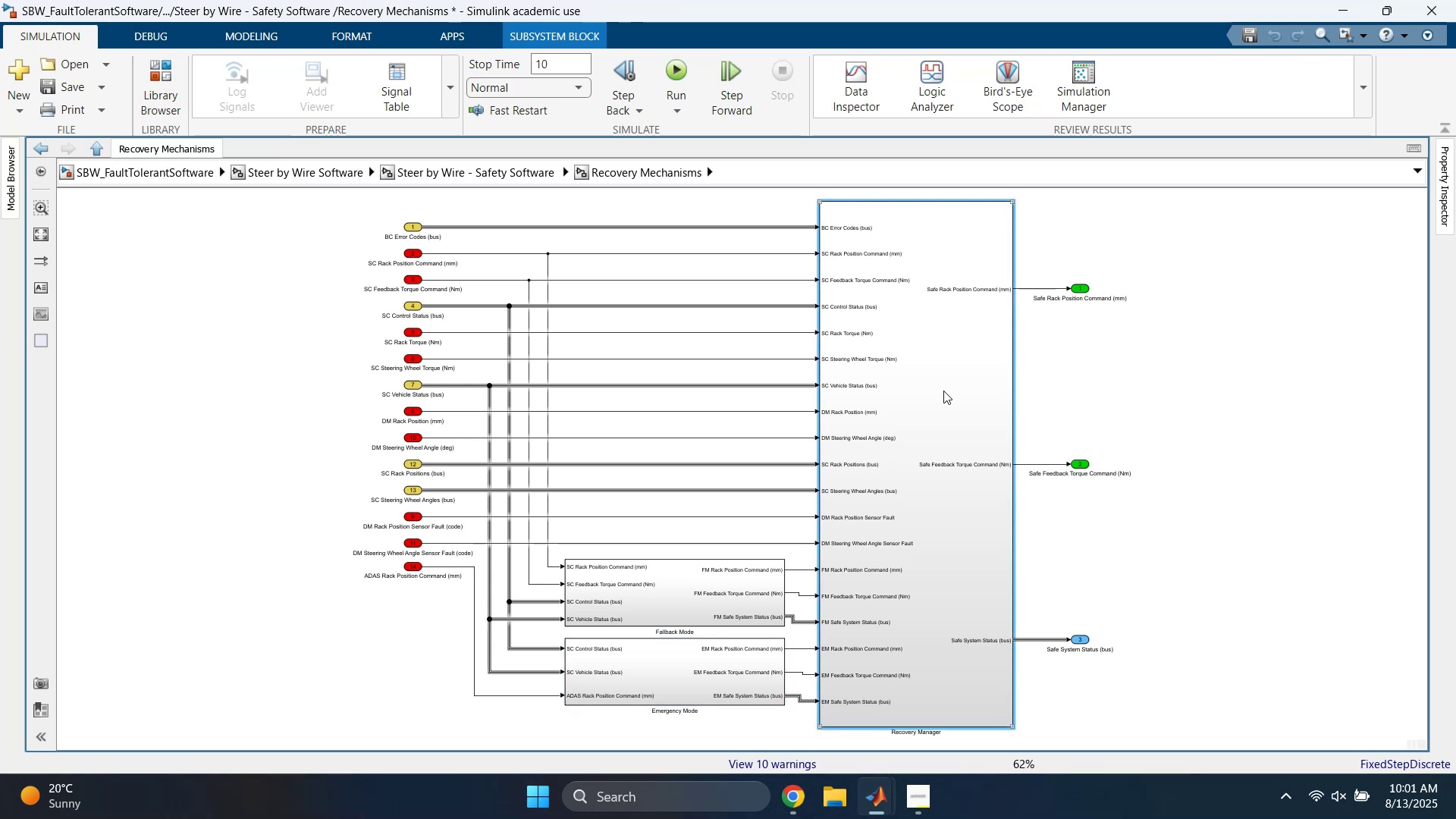 
double_click([943, 391])
 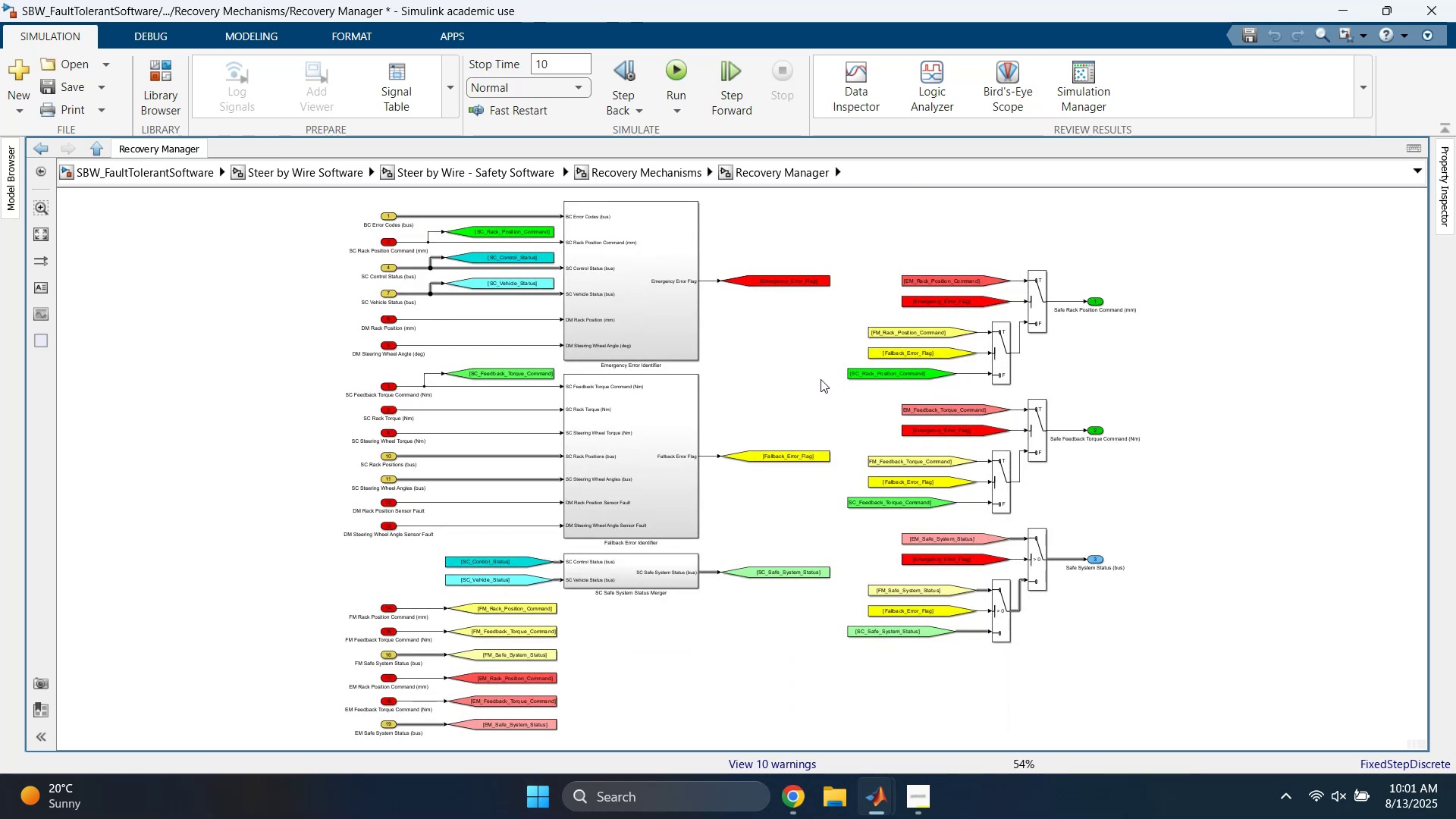 
left_click([785, 377])
 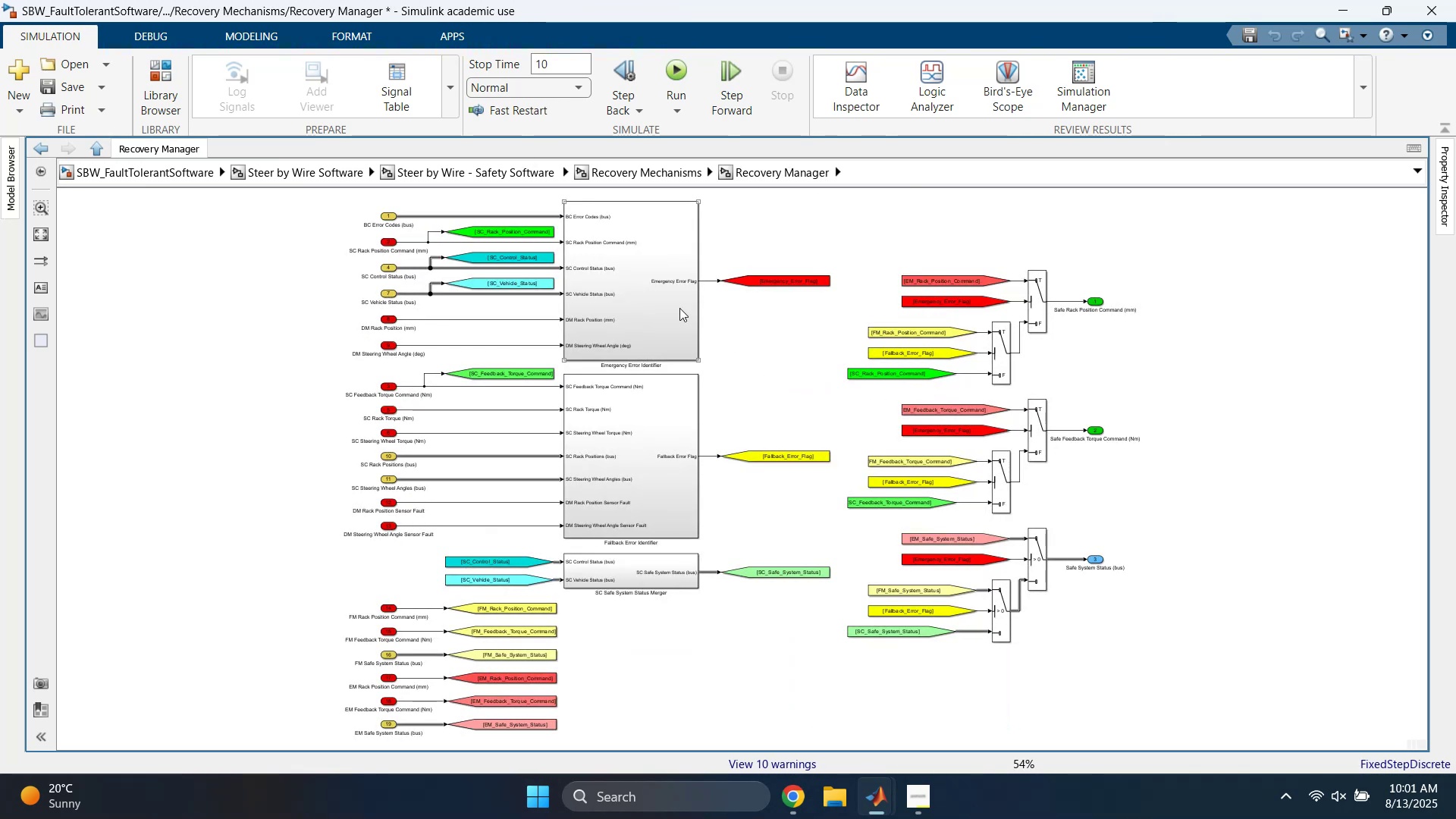 
double_click([653, 298])
 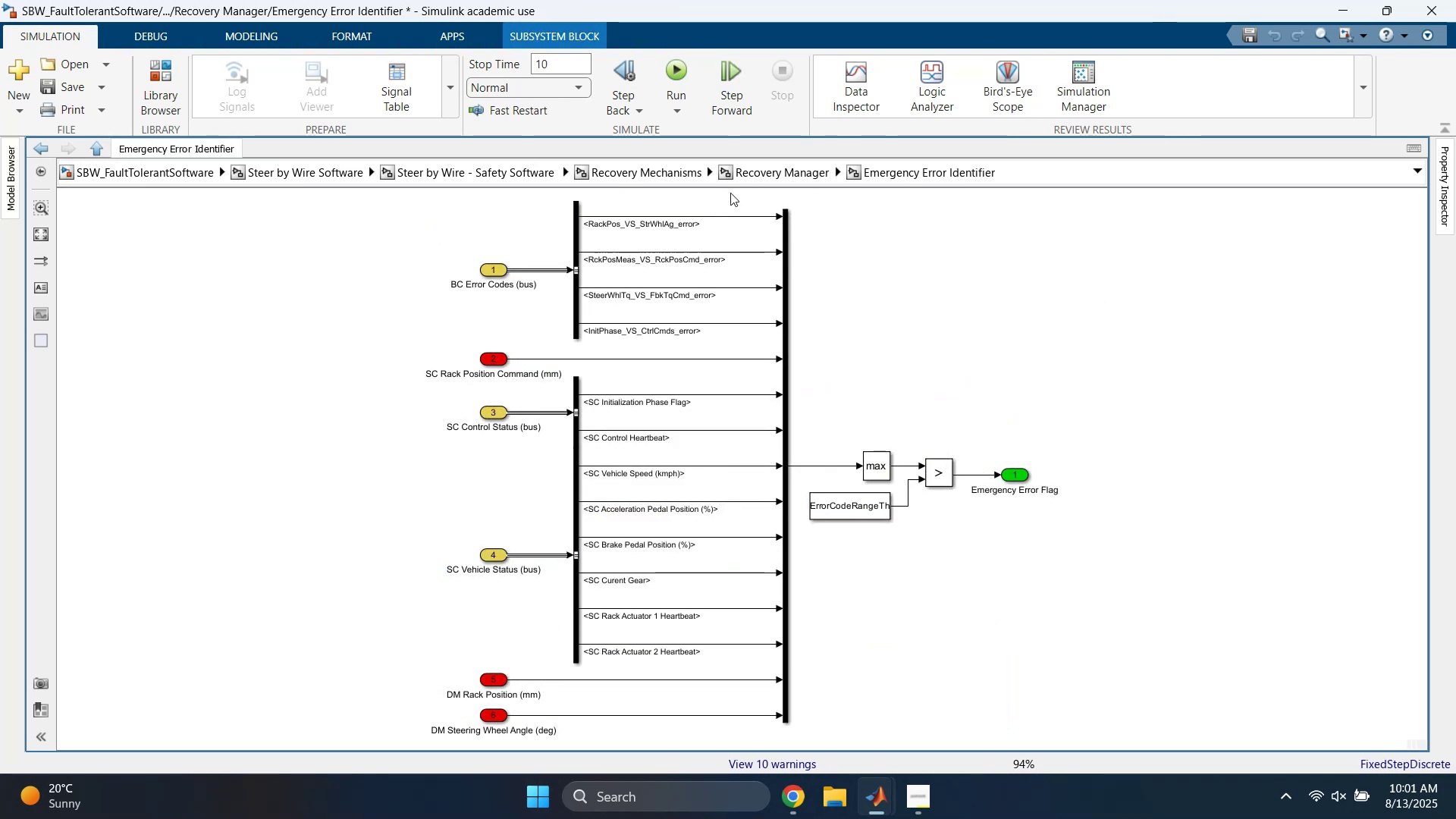 
left_click([737, 178])
 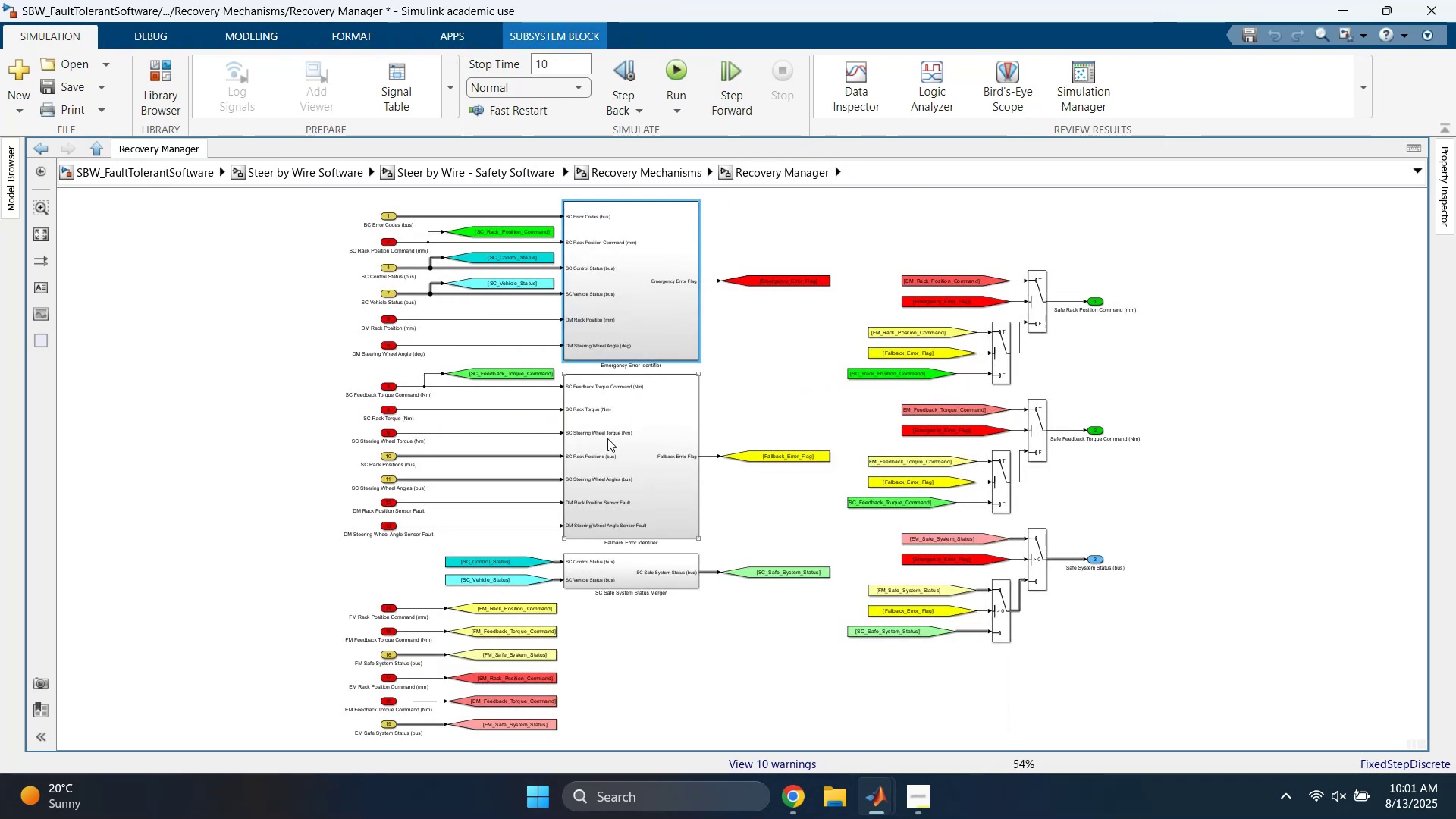 
double_click([607, 438])
 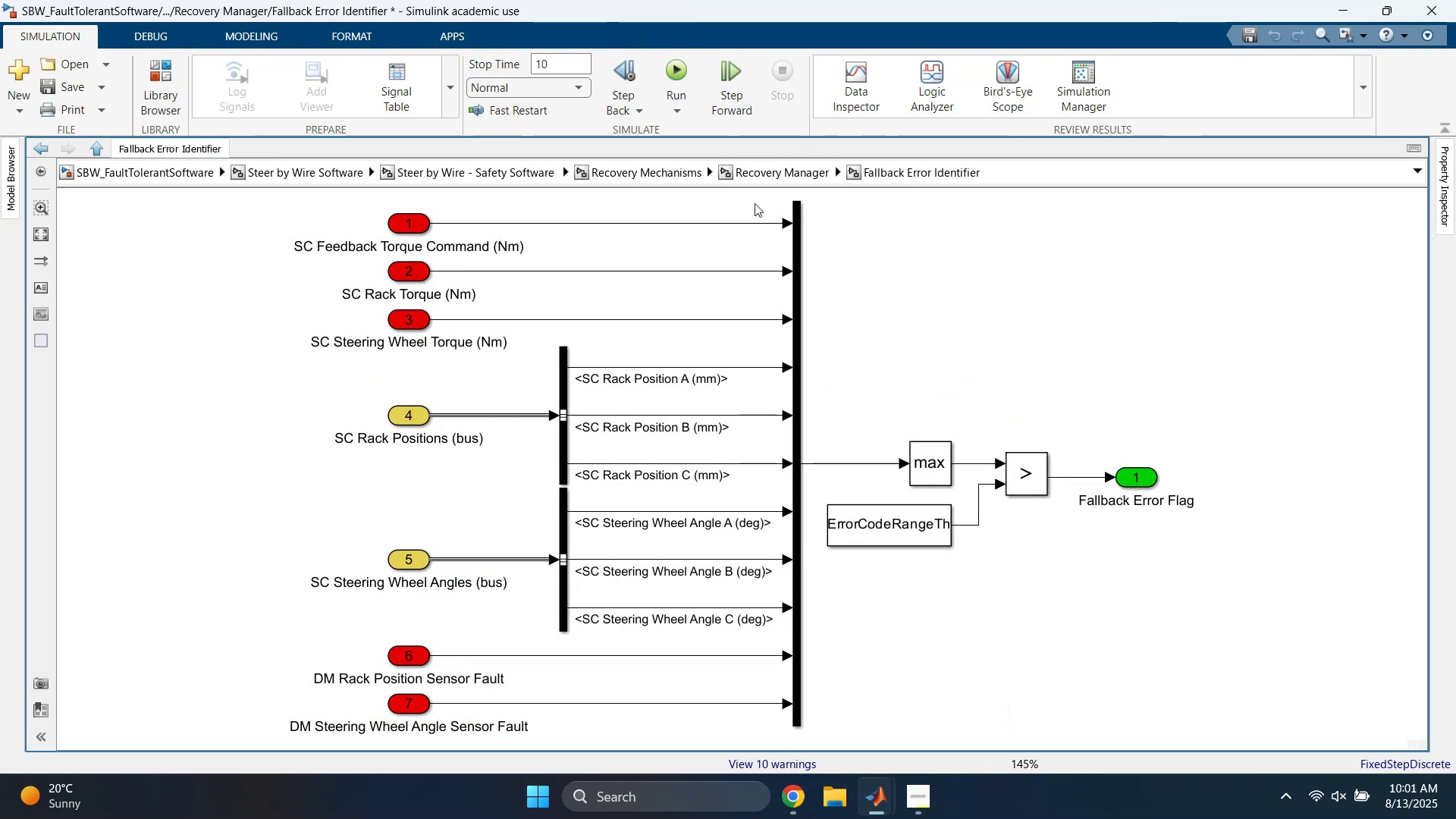 
left_click([764, 183])
 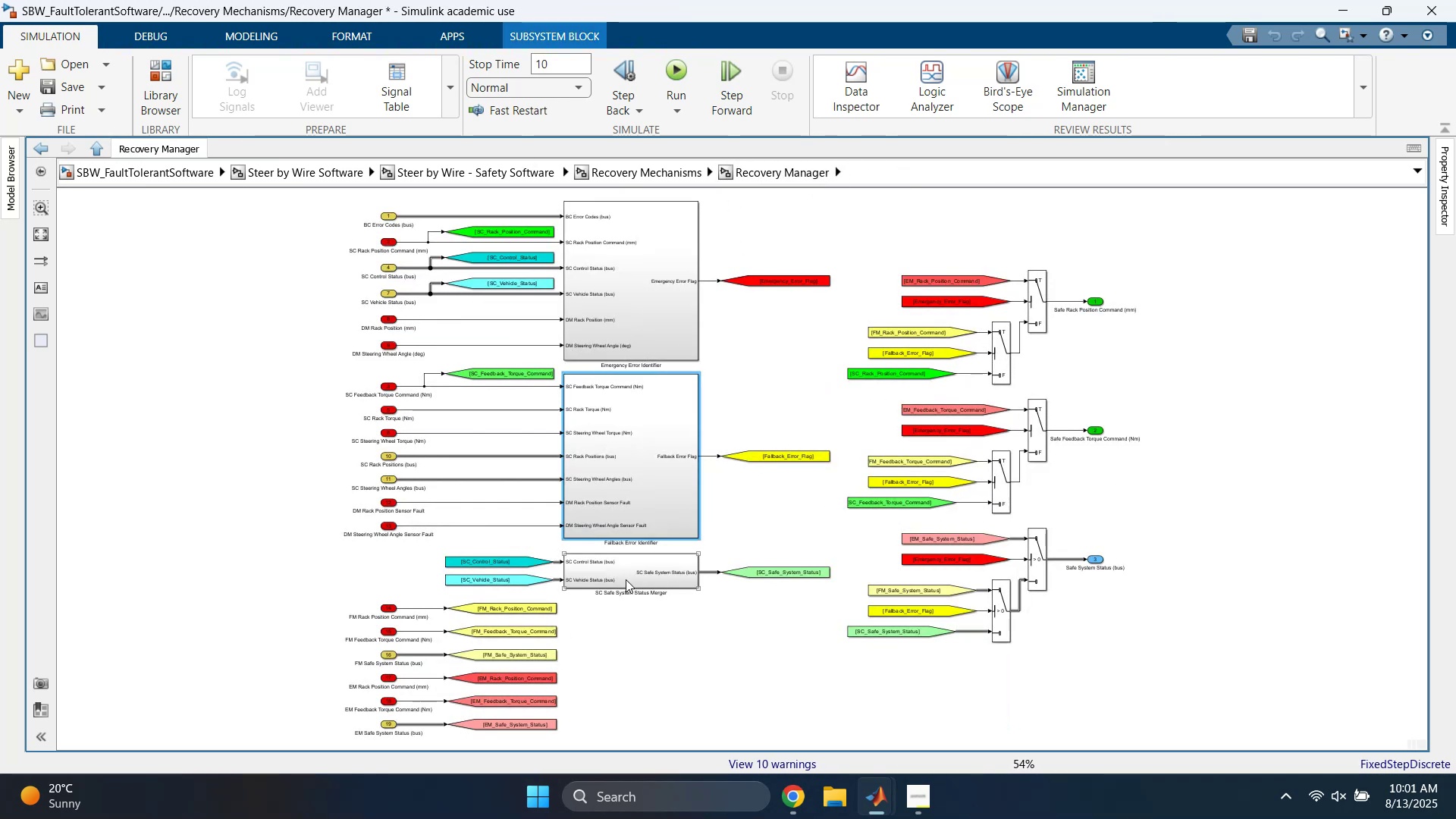 
double_click([626, 578])
 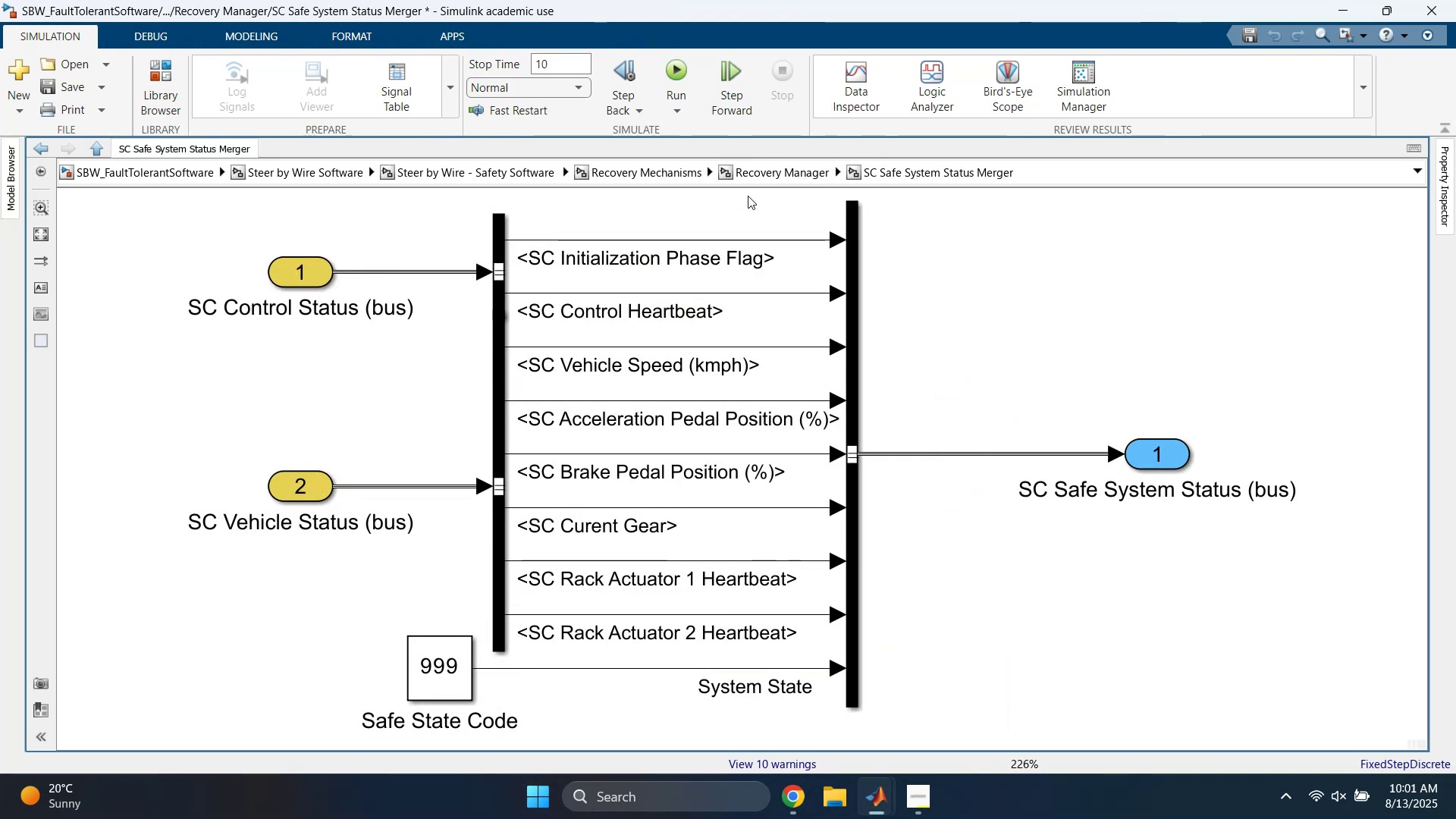 
left_click([763, 177])
 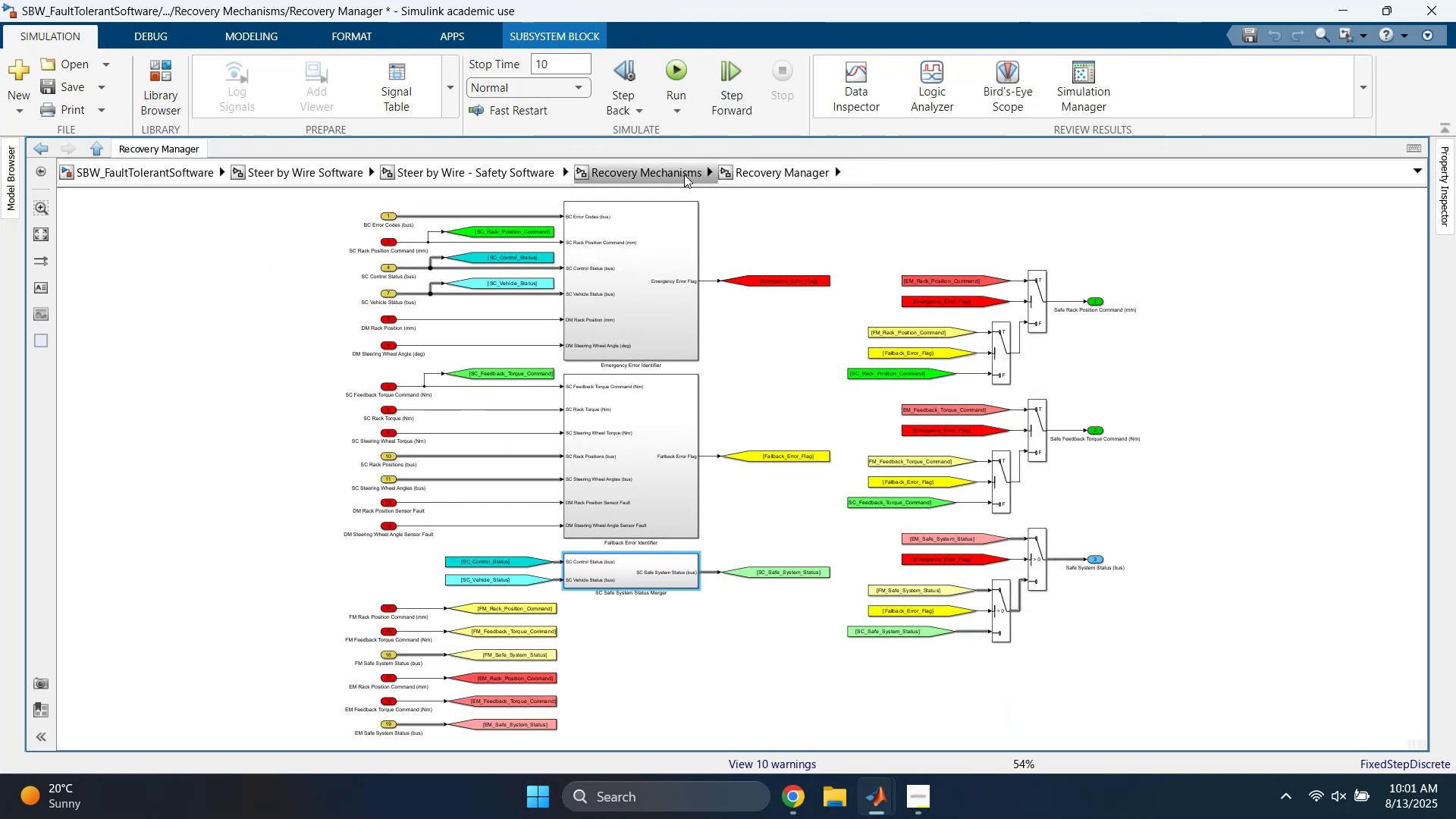 
left_click([669, 174])
 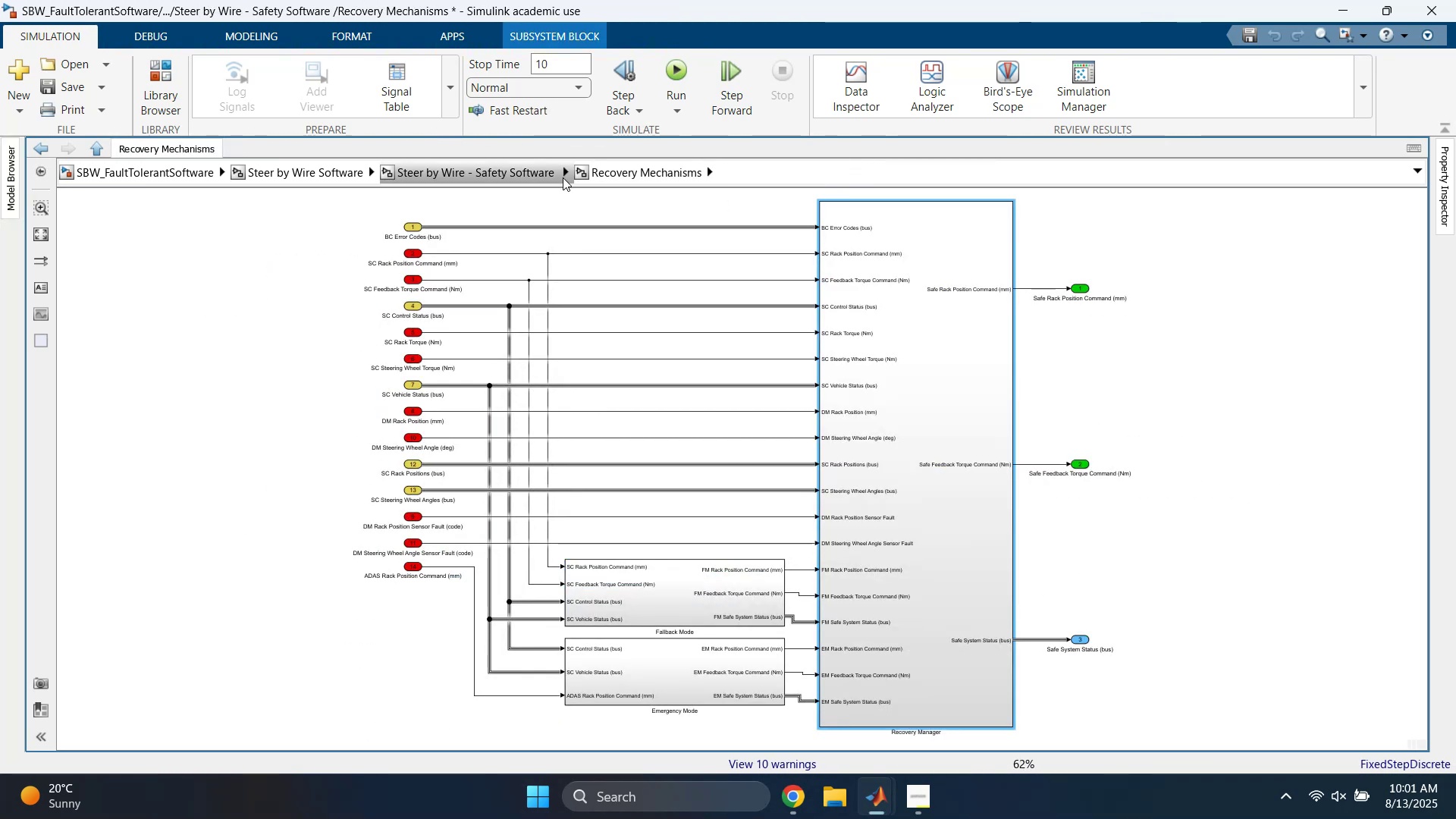 
left_click([551, 177])
 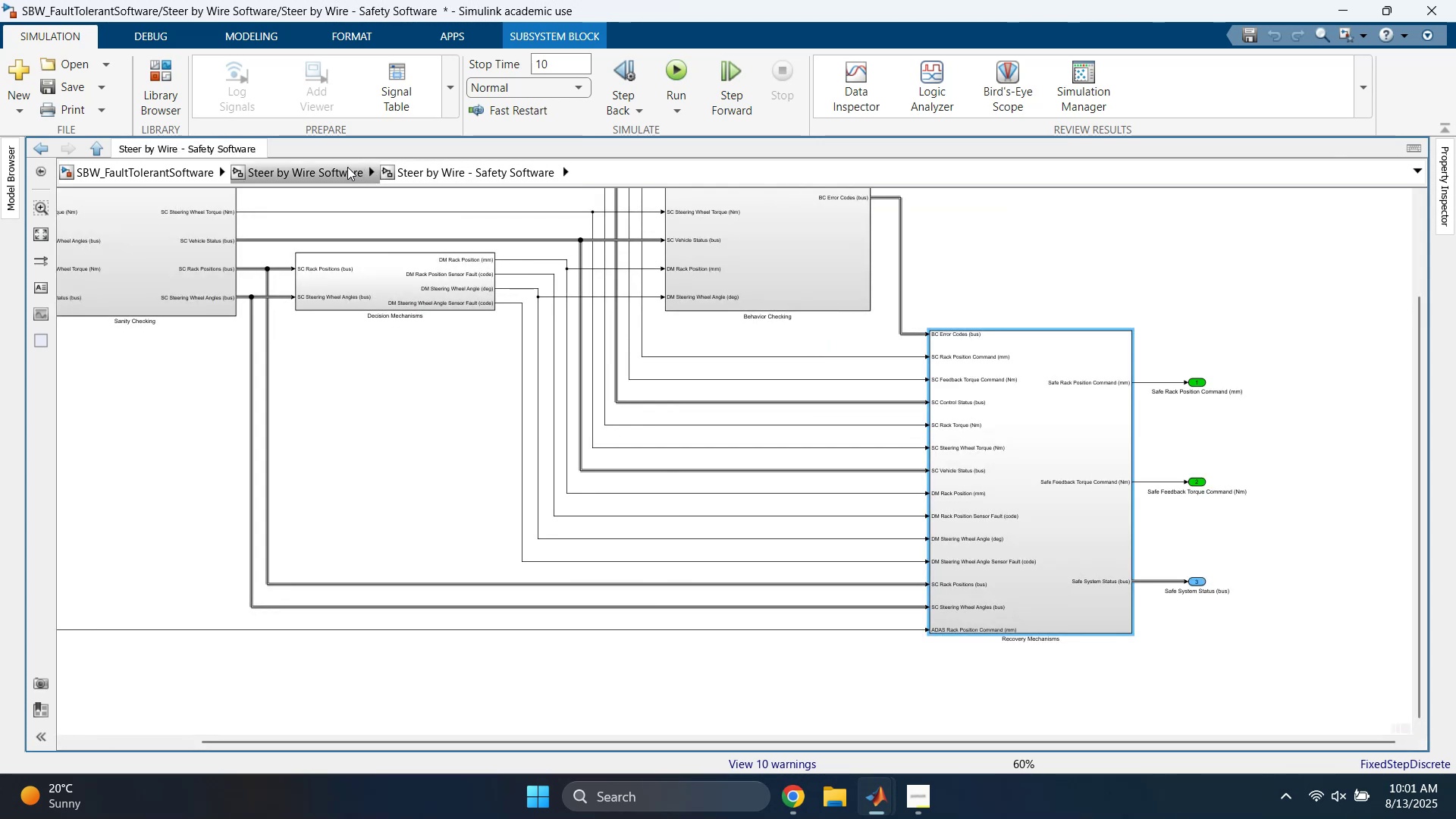 
left_click([347, 167])
 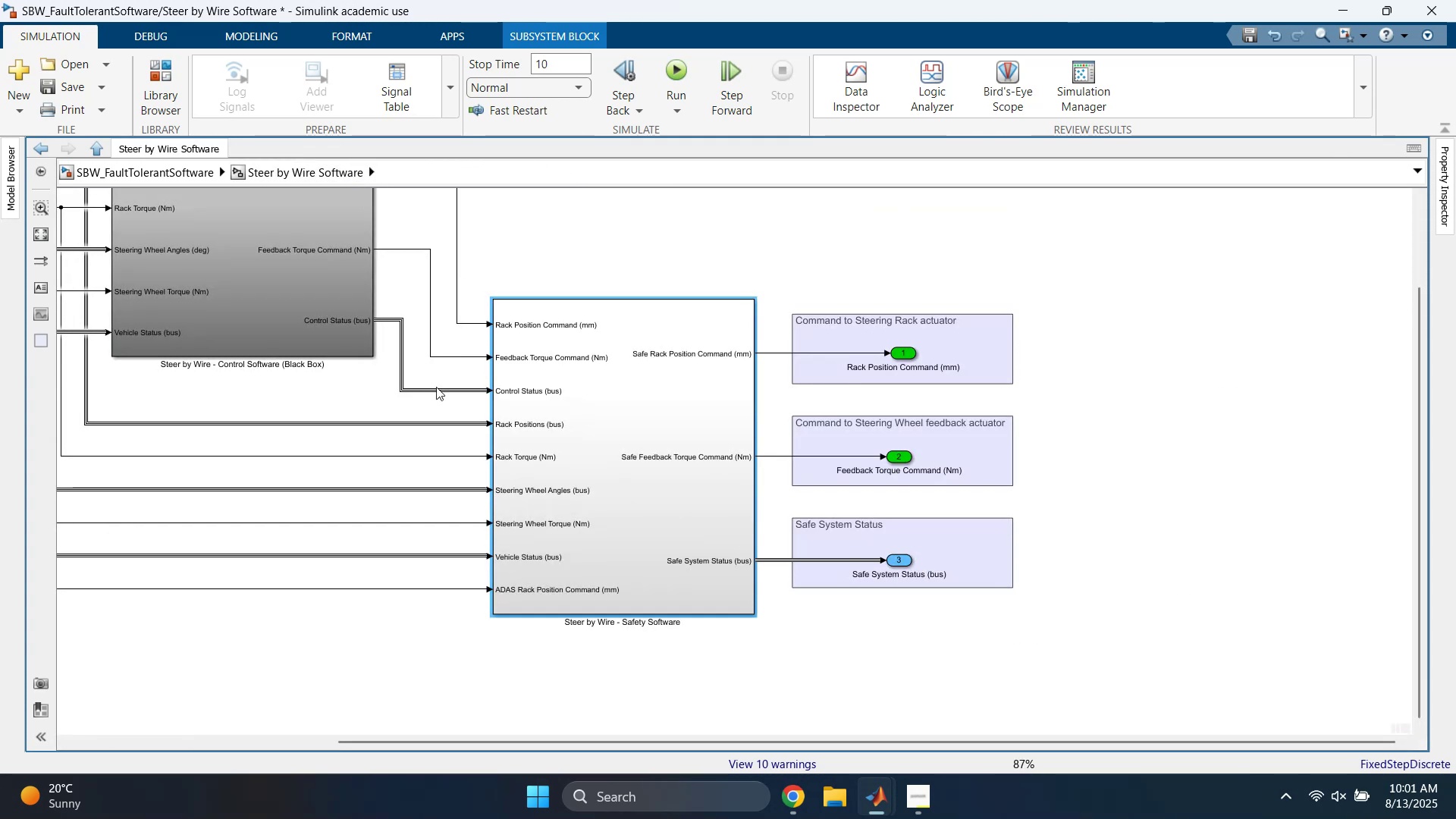 
scroll: coordinate [353, 388], scroll_direction: down, amount: 1.0
 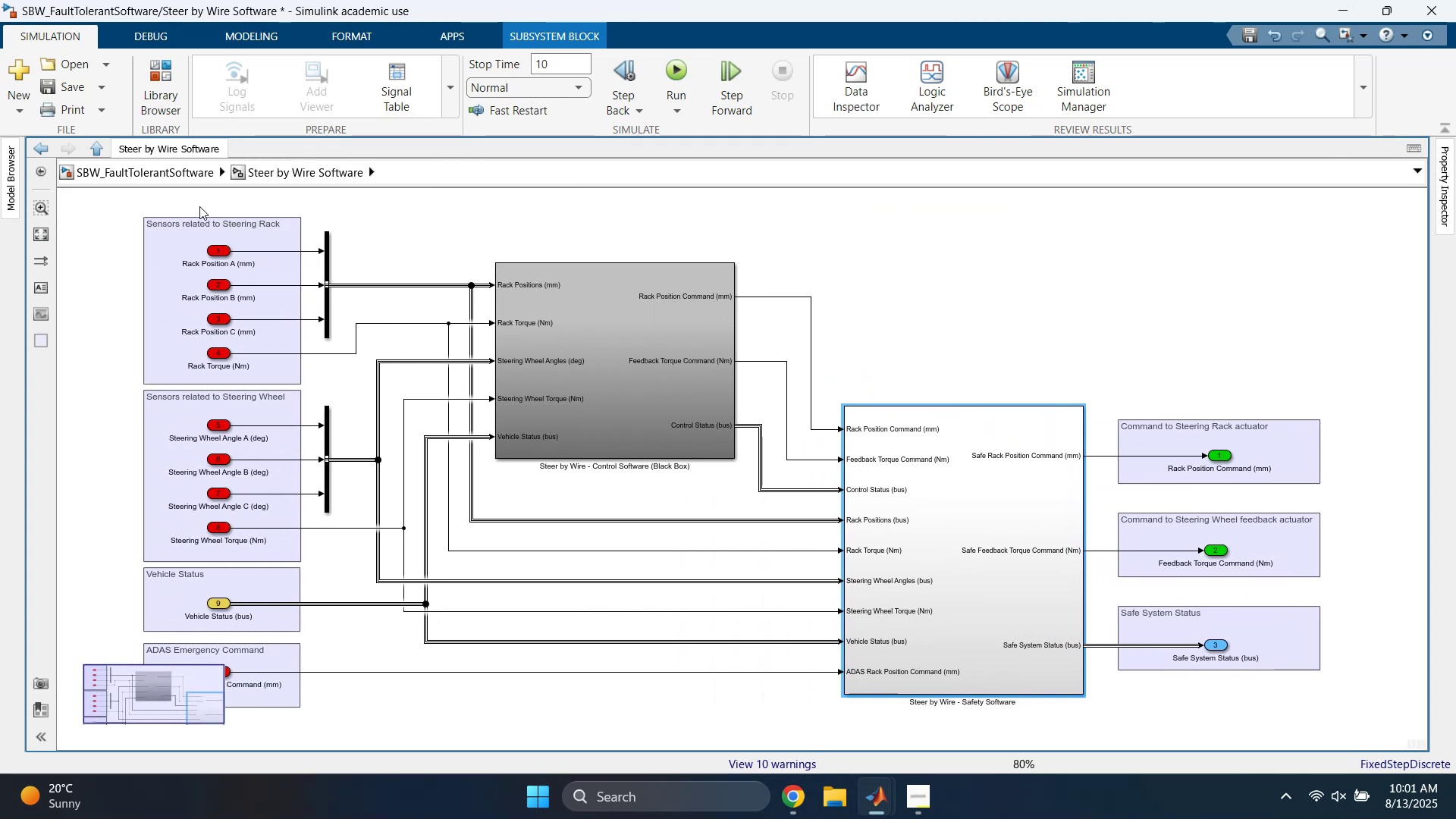 
left_click([150, 173])
 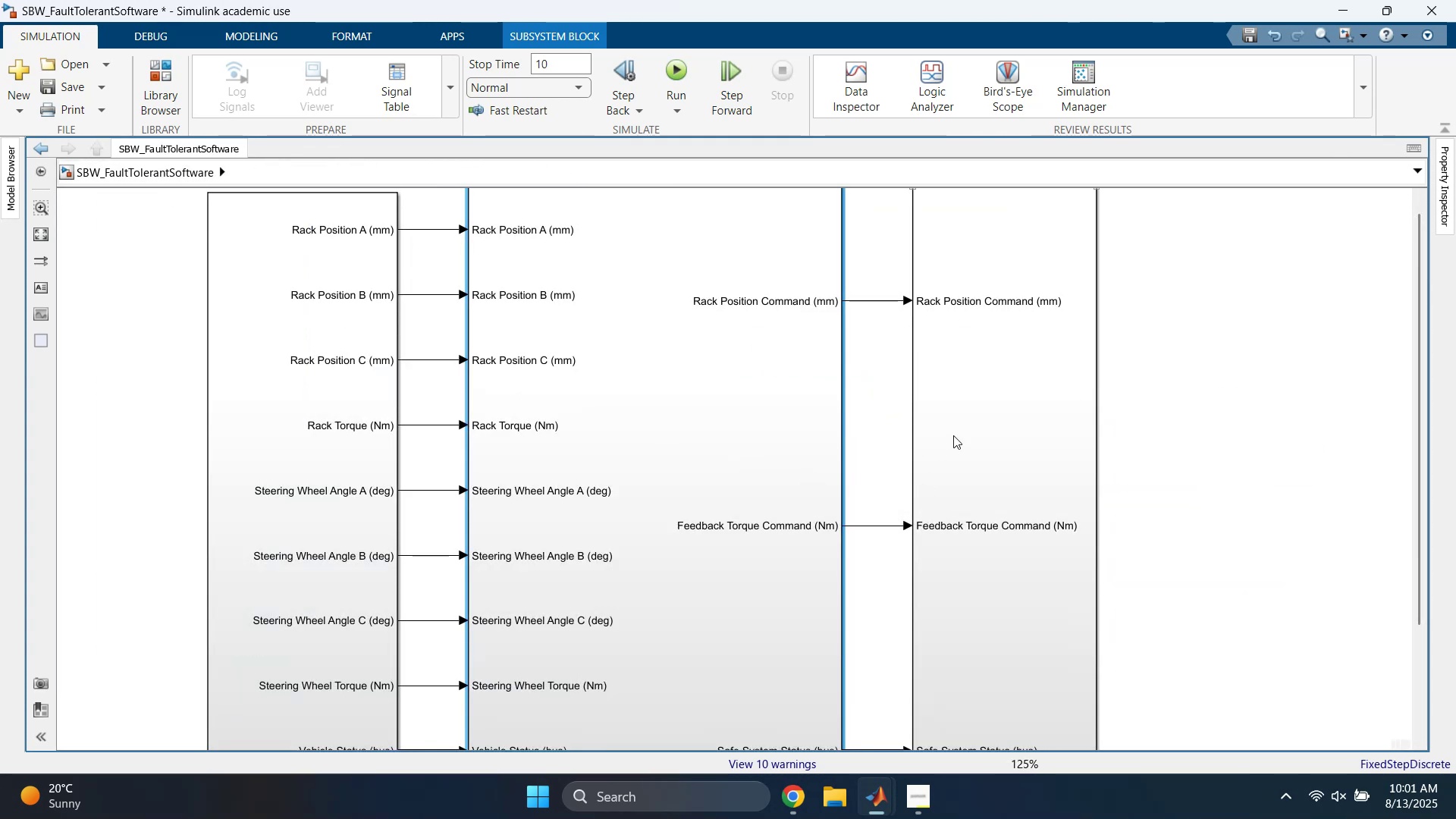 
double_click([957, 432])
 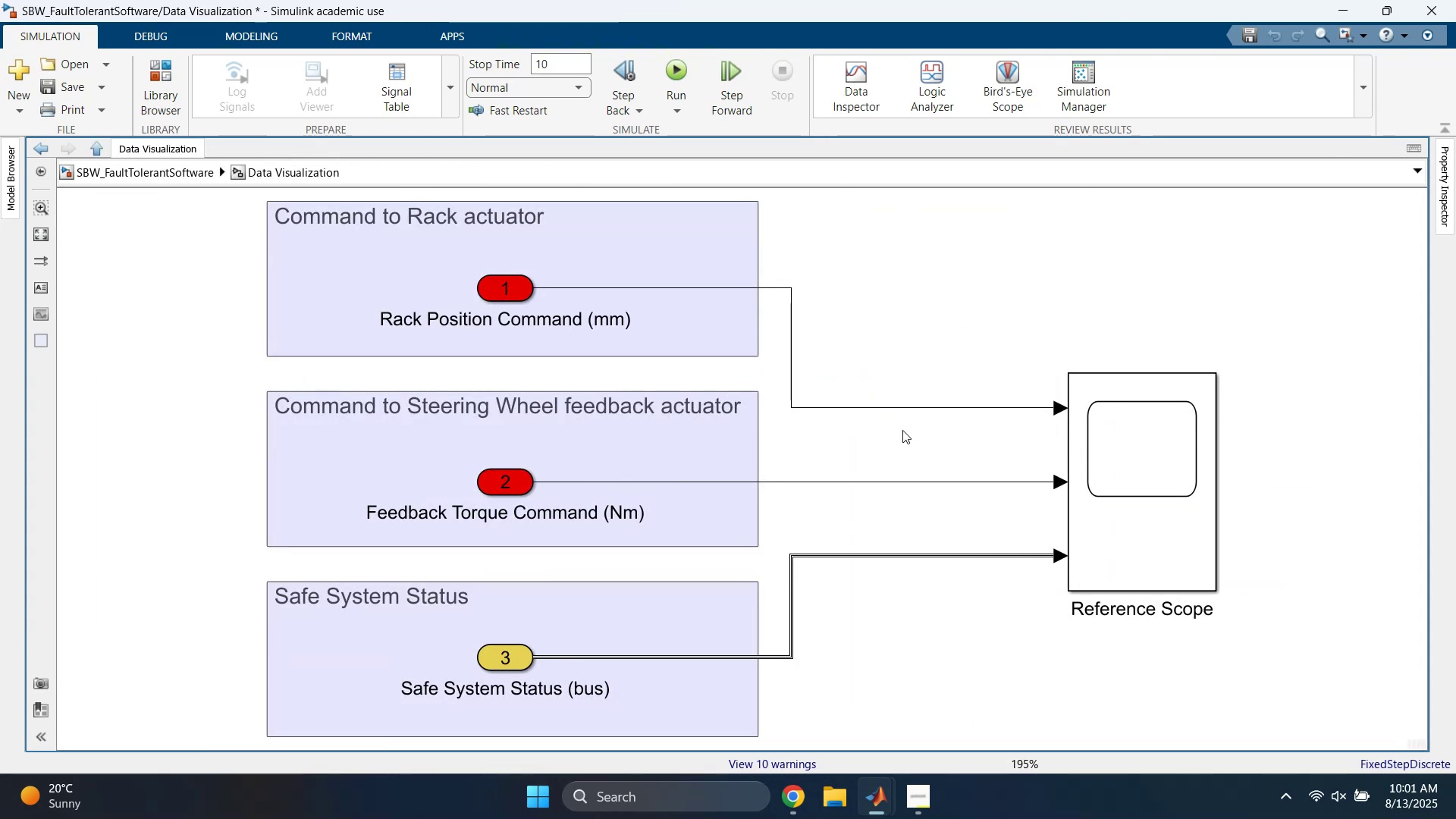 
left_click_drag(start_coordinate=[1107, 469], to_coordinate=[946, 462])
 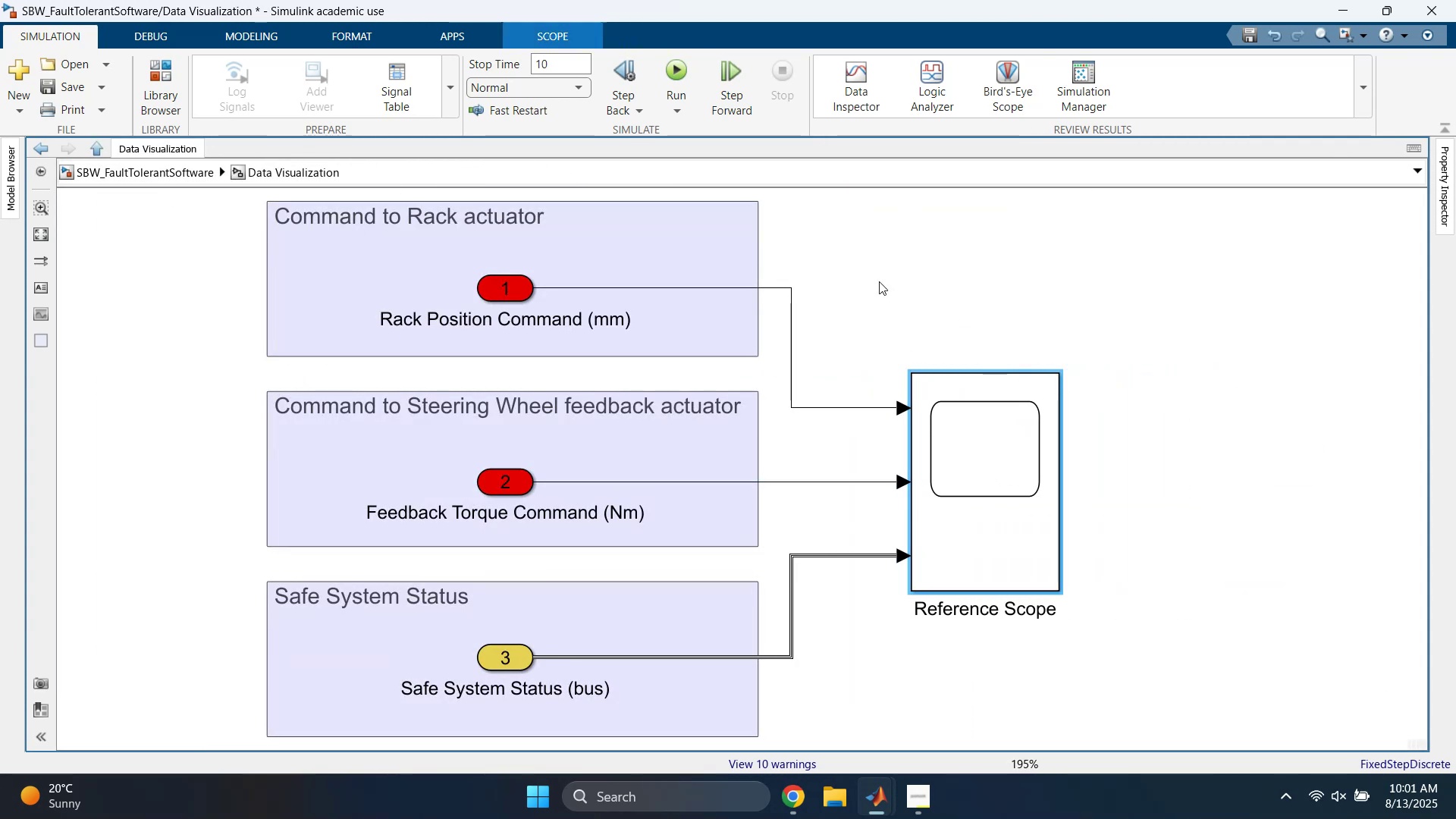 
left_click([878, 281])
 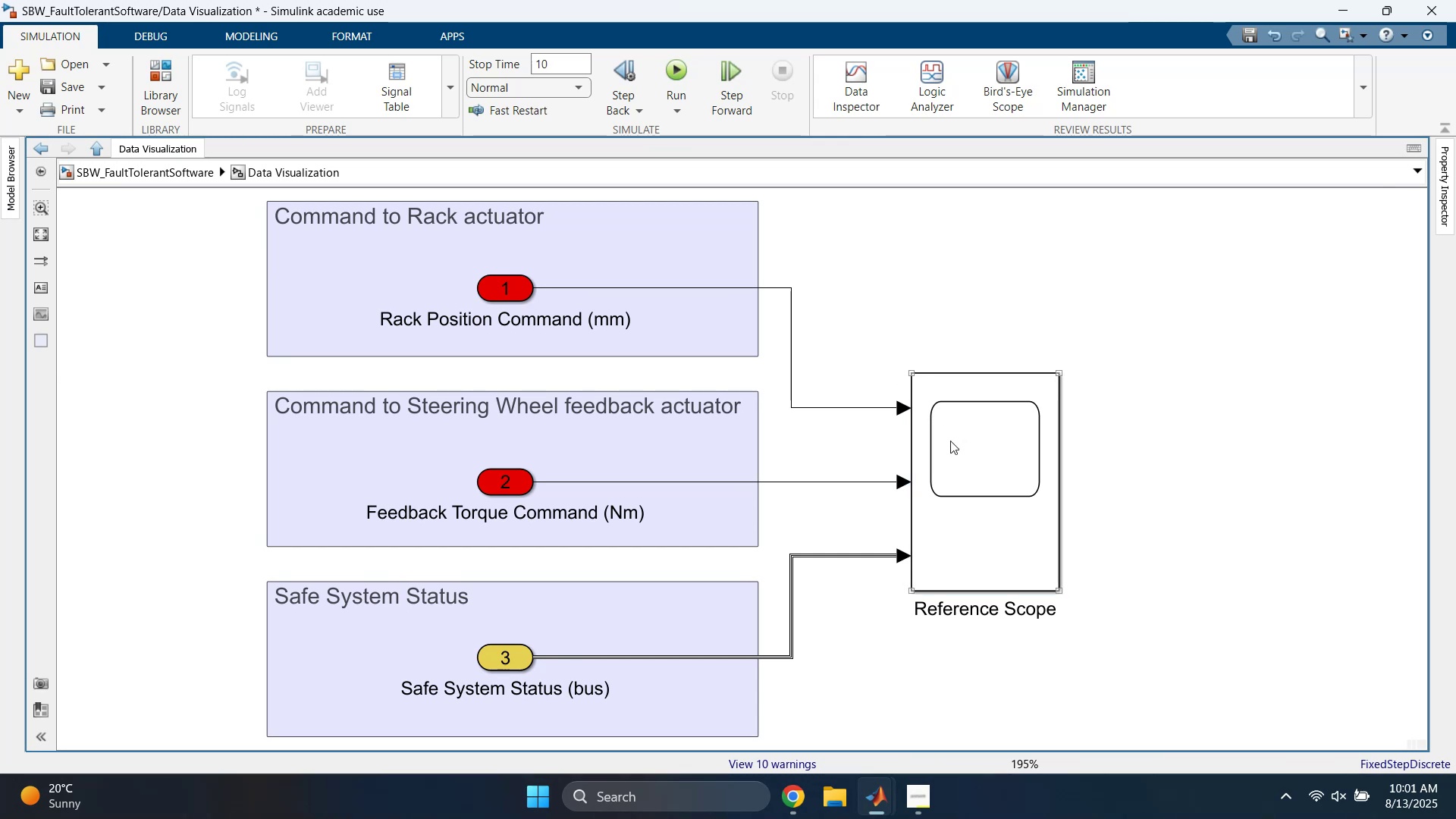 
double_click([950, 441])
 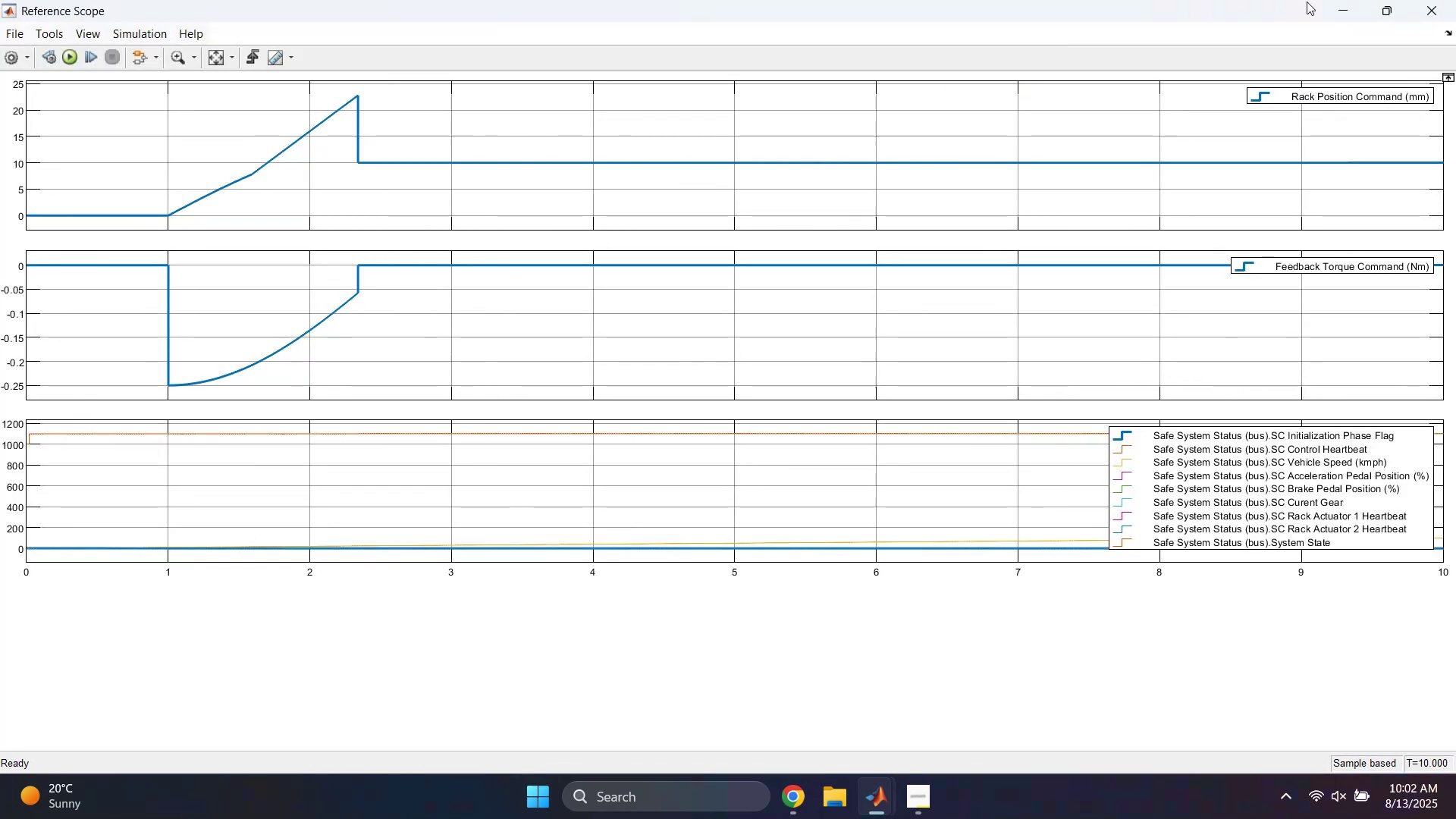 
wait(5.8)
 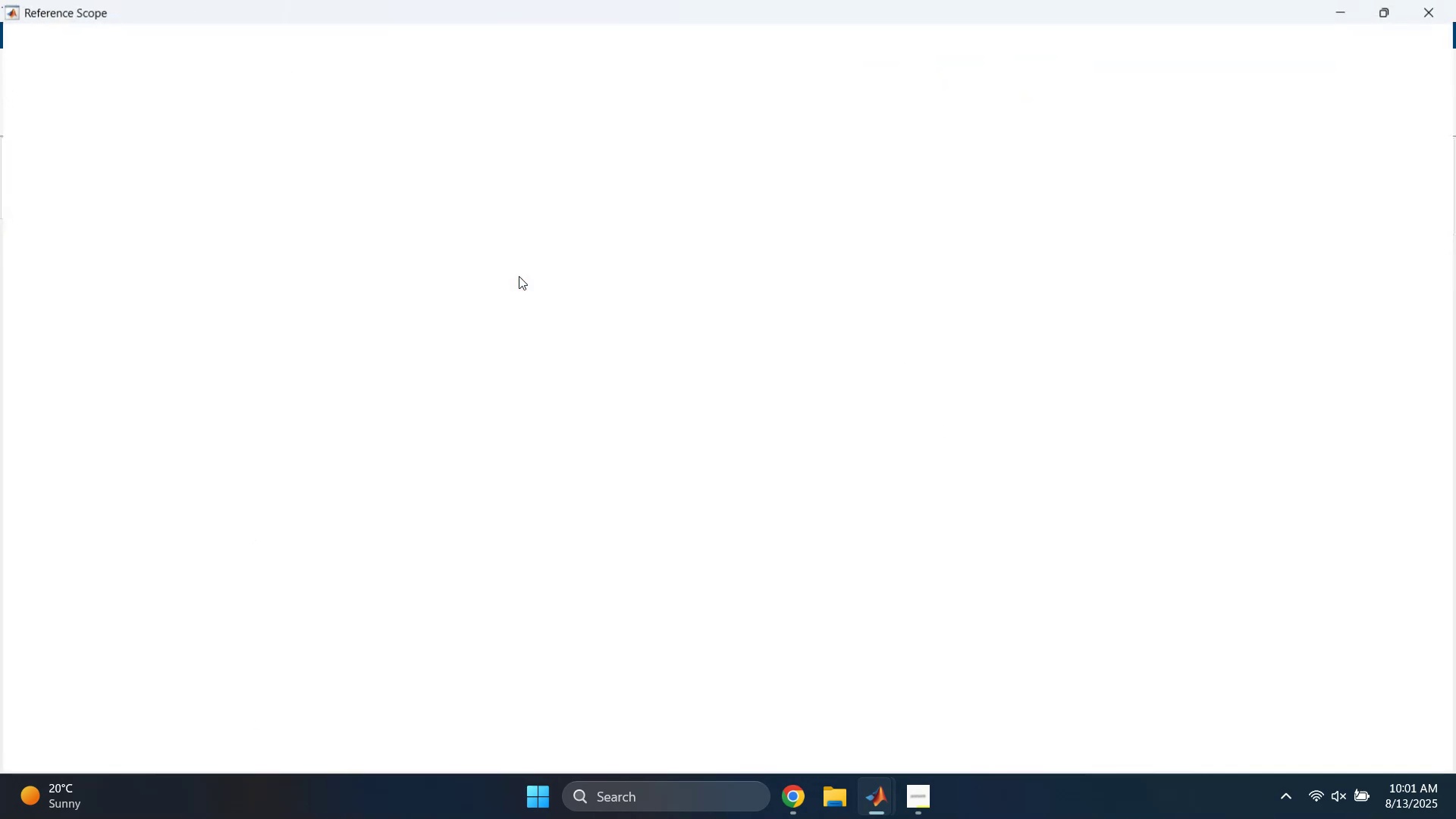 
left_click([27, 58])
 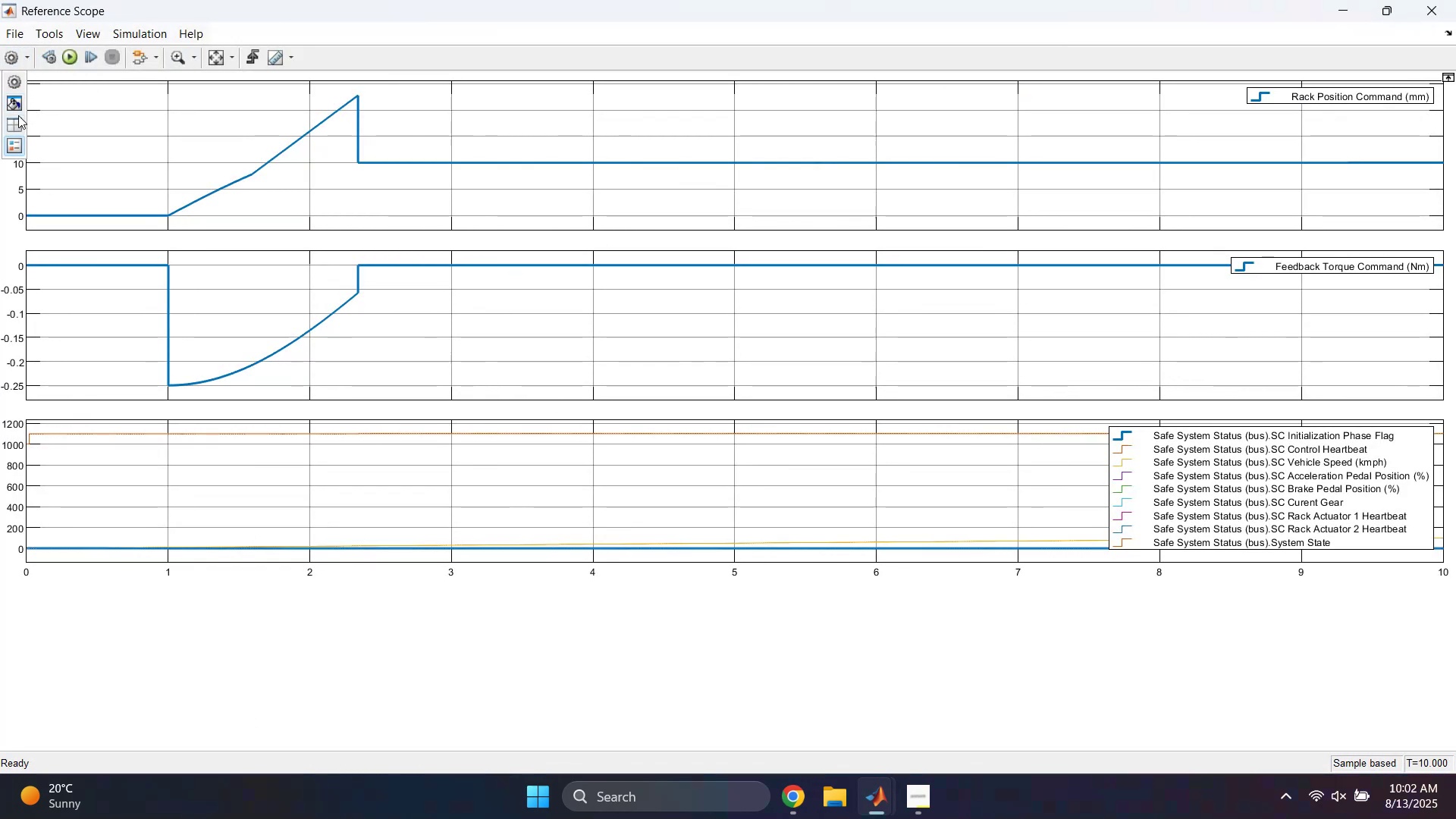 
left_click([17, 118])
 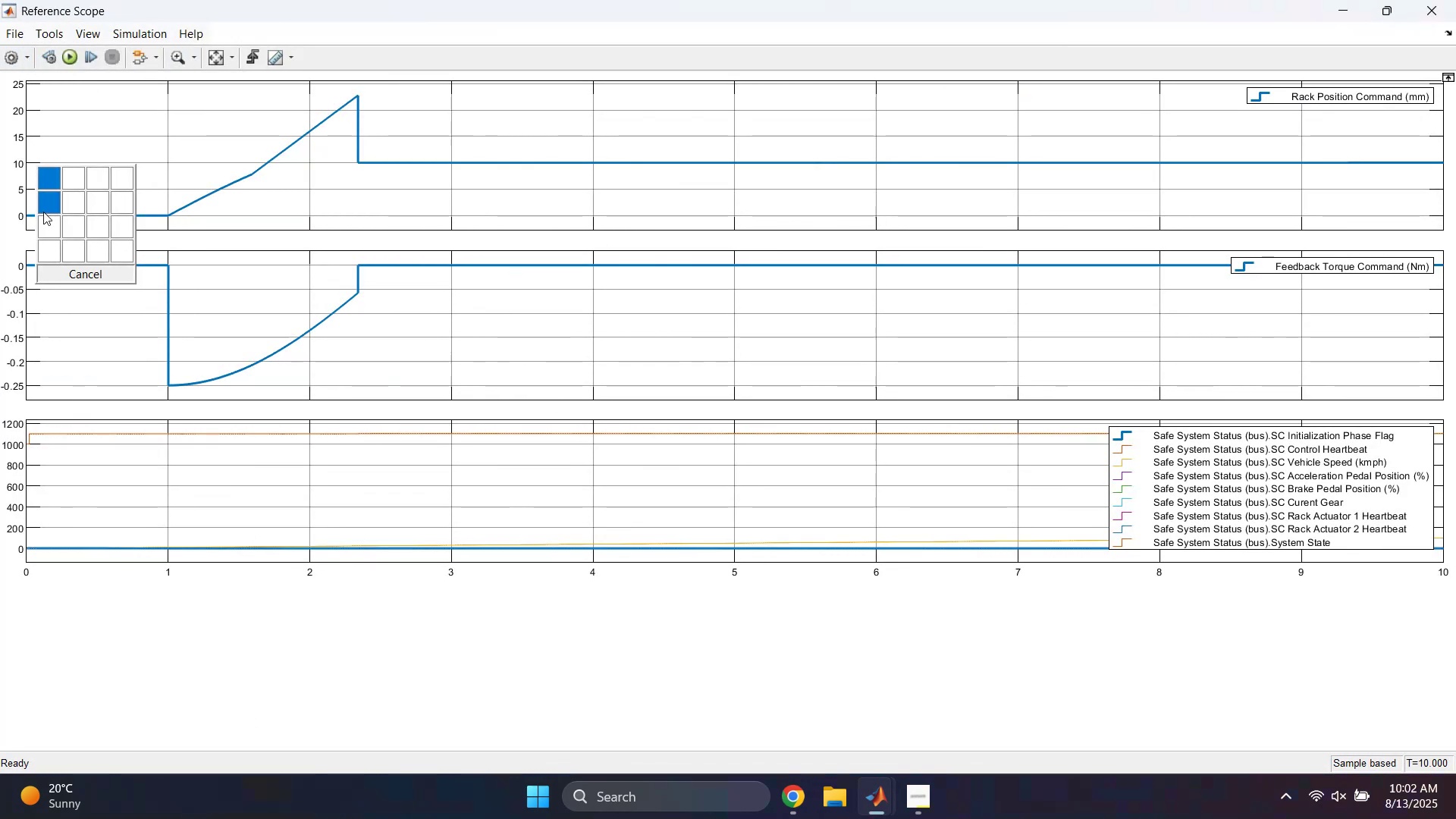 
left_click([51, 233])
 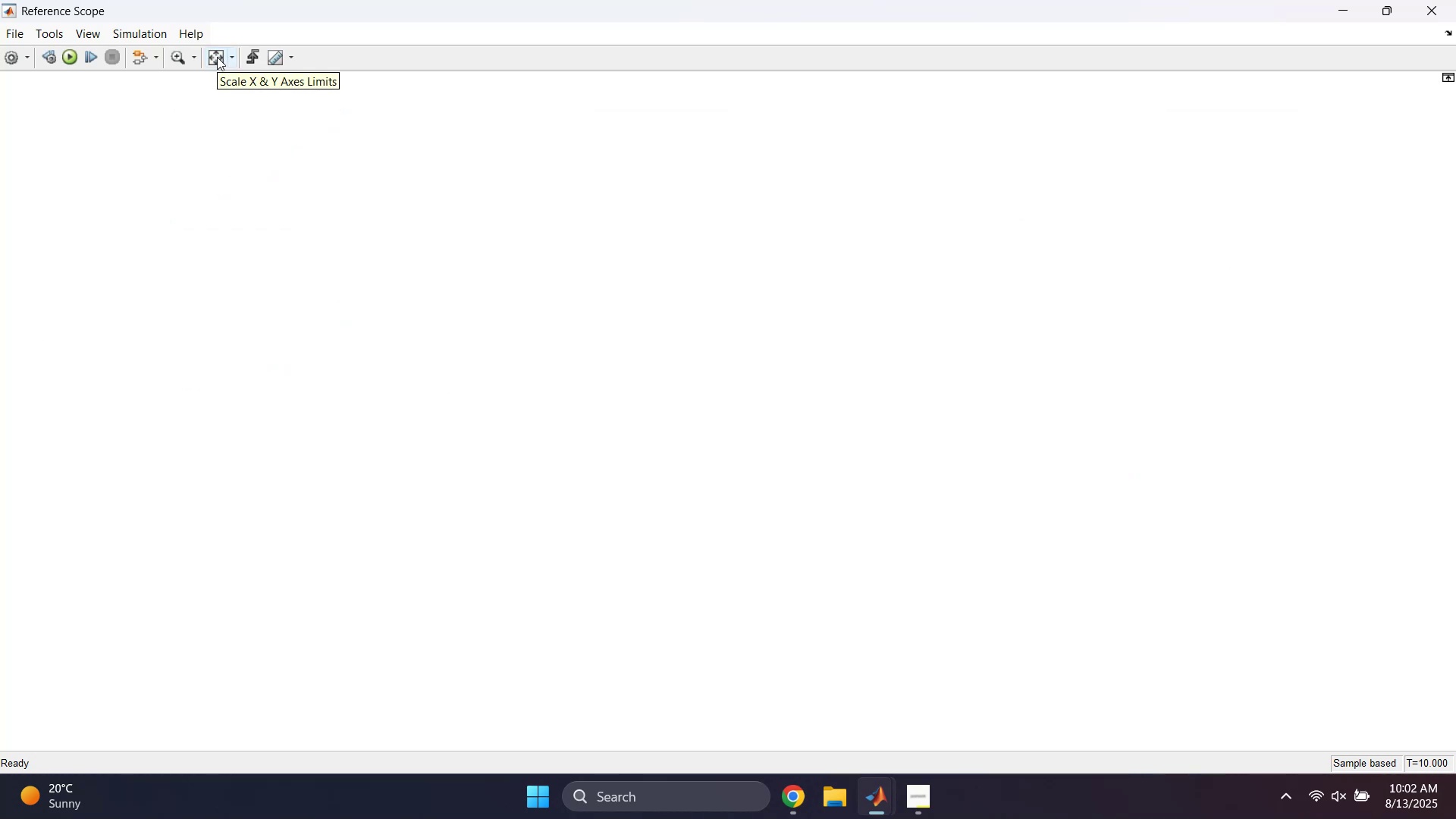 
left_click([217, 57])
 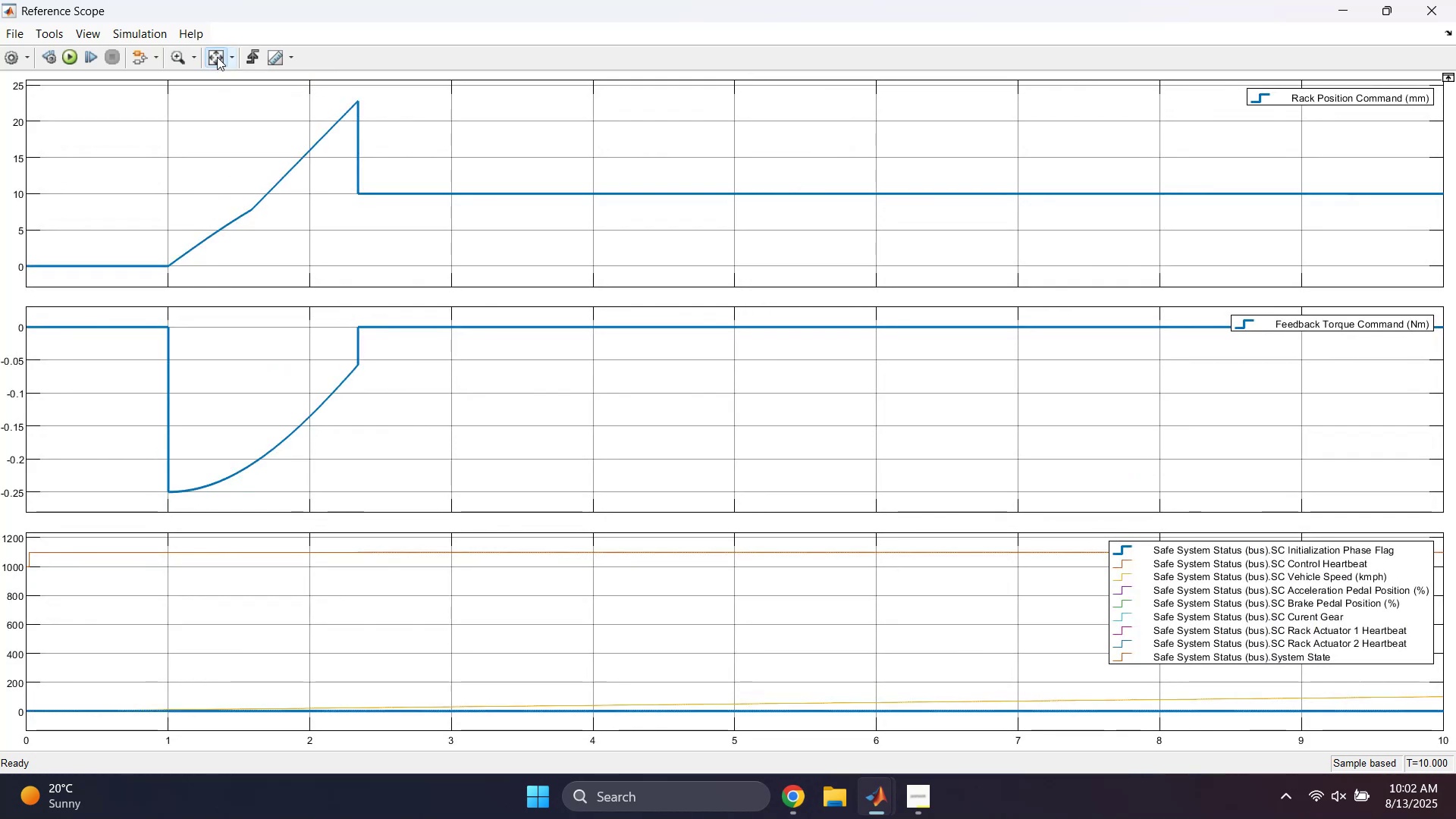 
double_click([217, 57])
 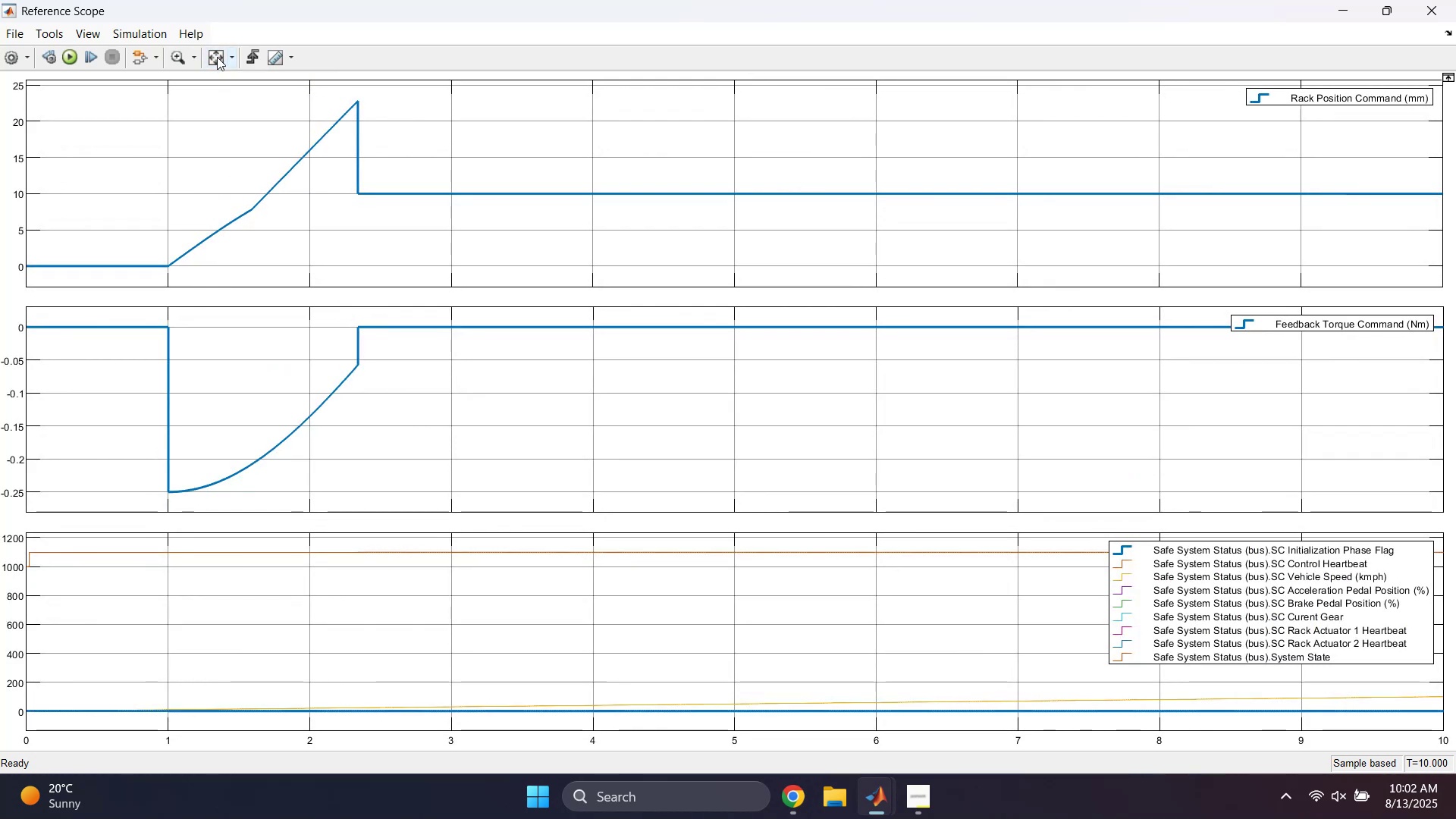 
triple_click([217, 57])
 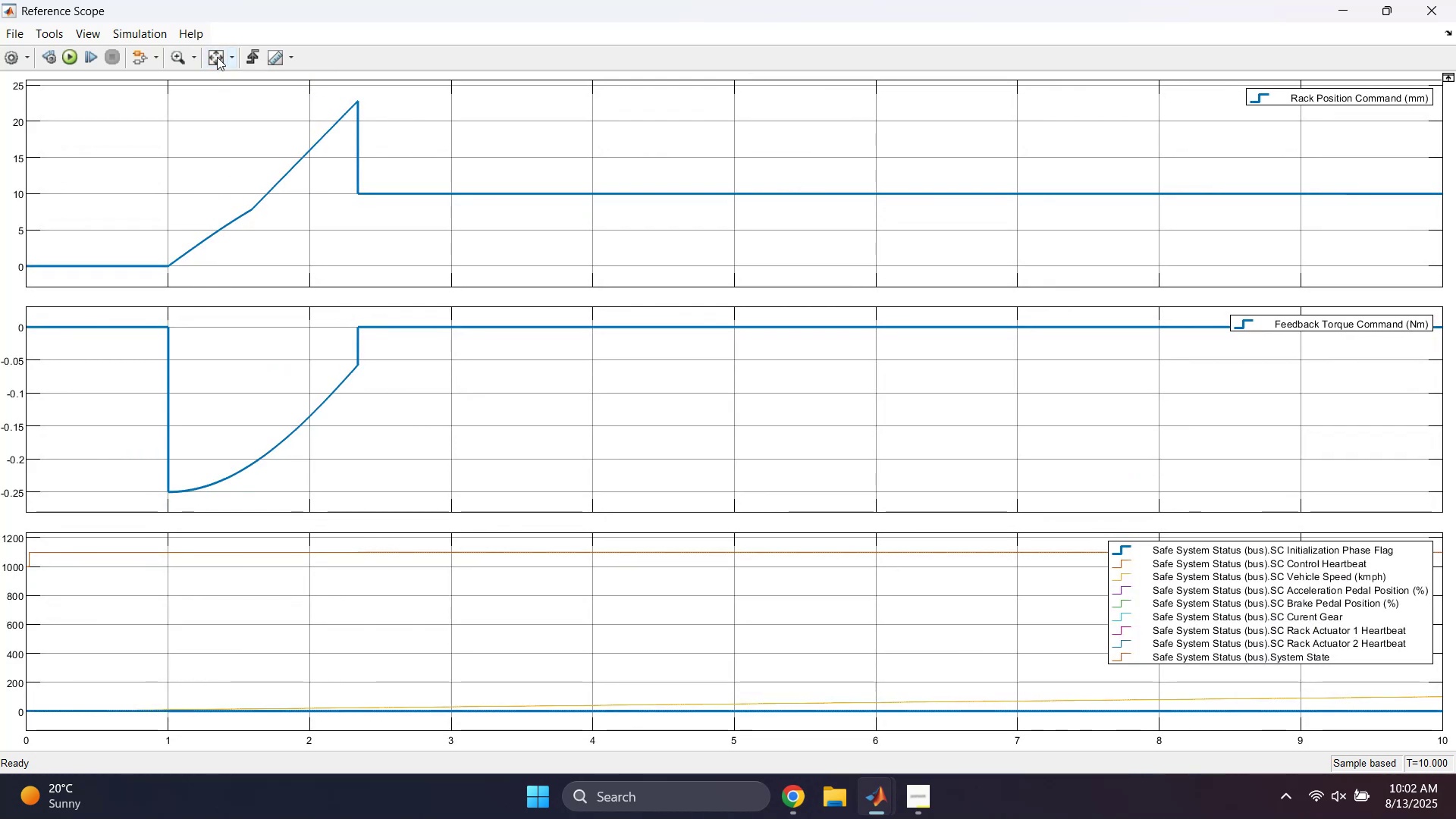 
triple_click([217, 57])
 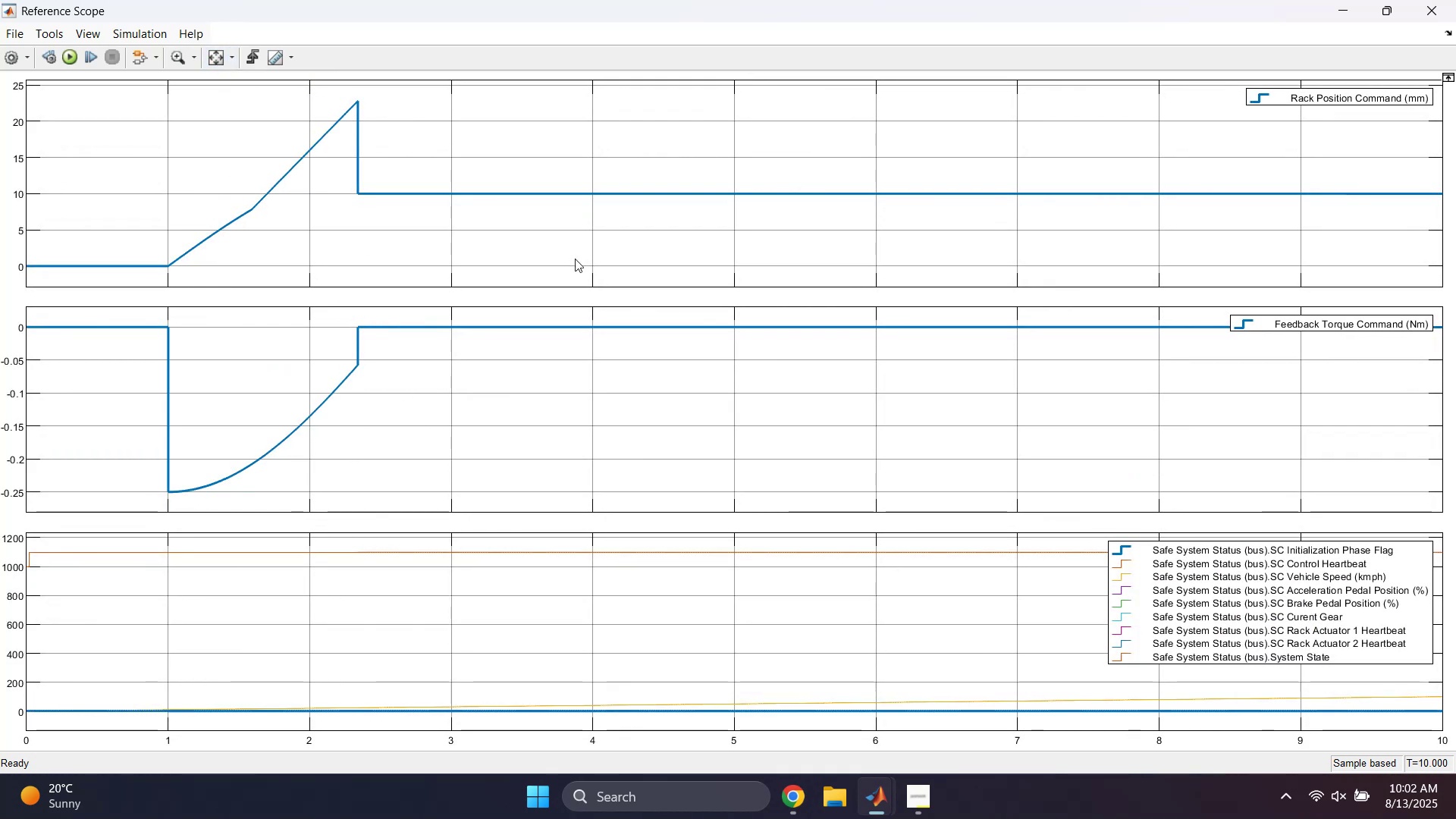 
left_click([1431, 7])
 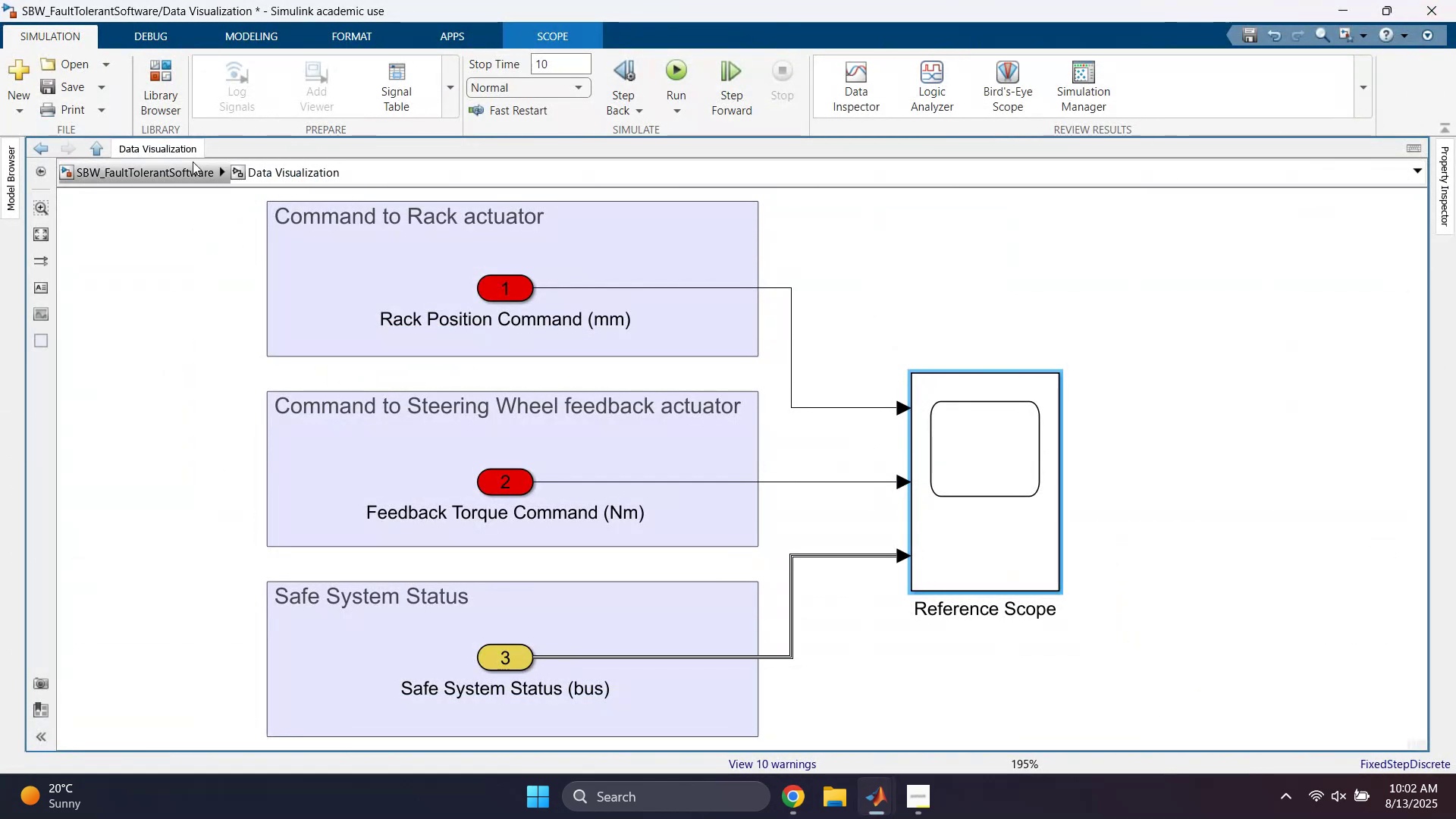 
left_click([143, 161])
 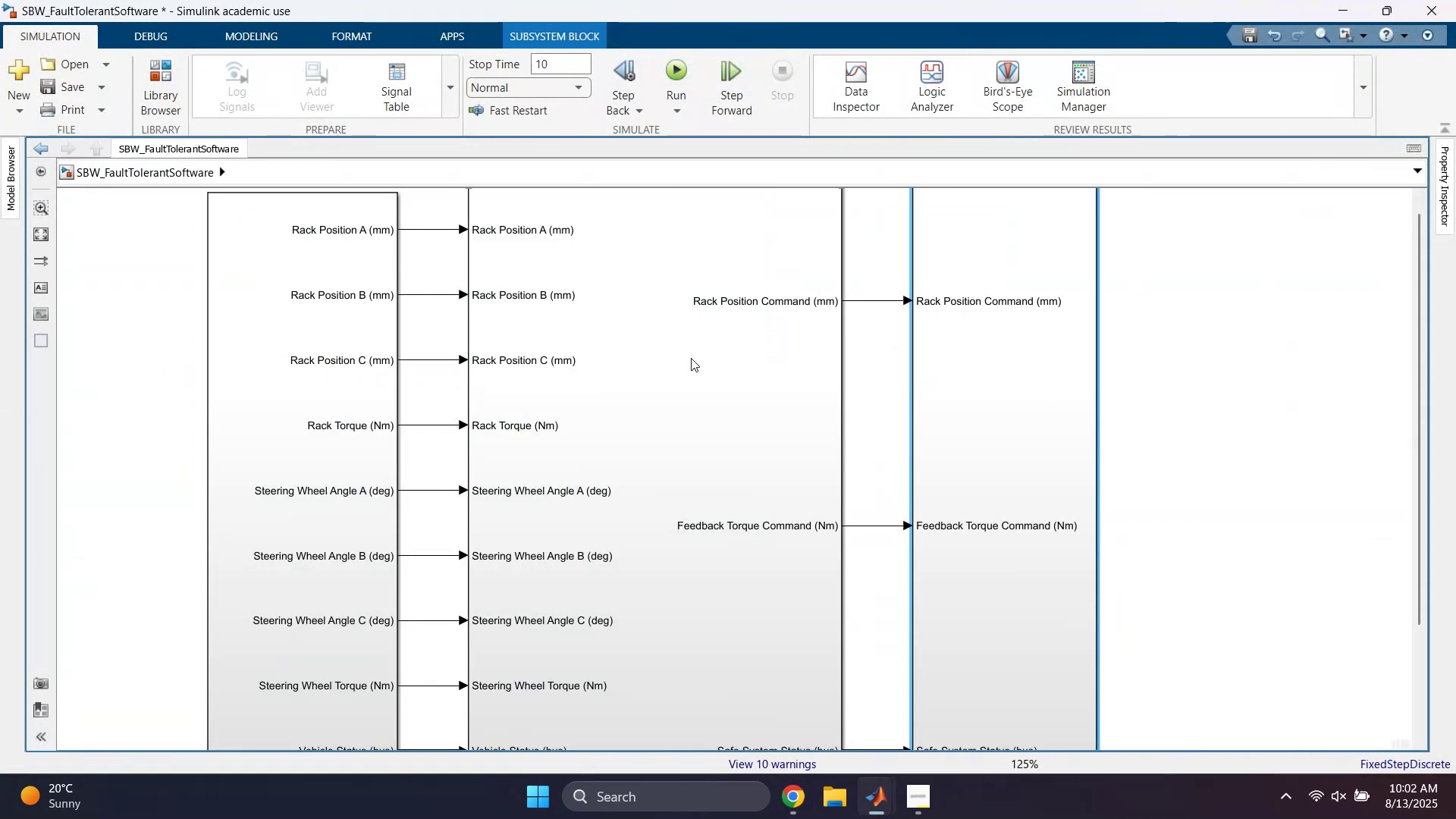 
double_click([691, 358])
 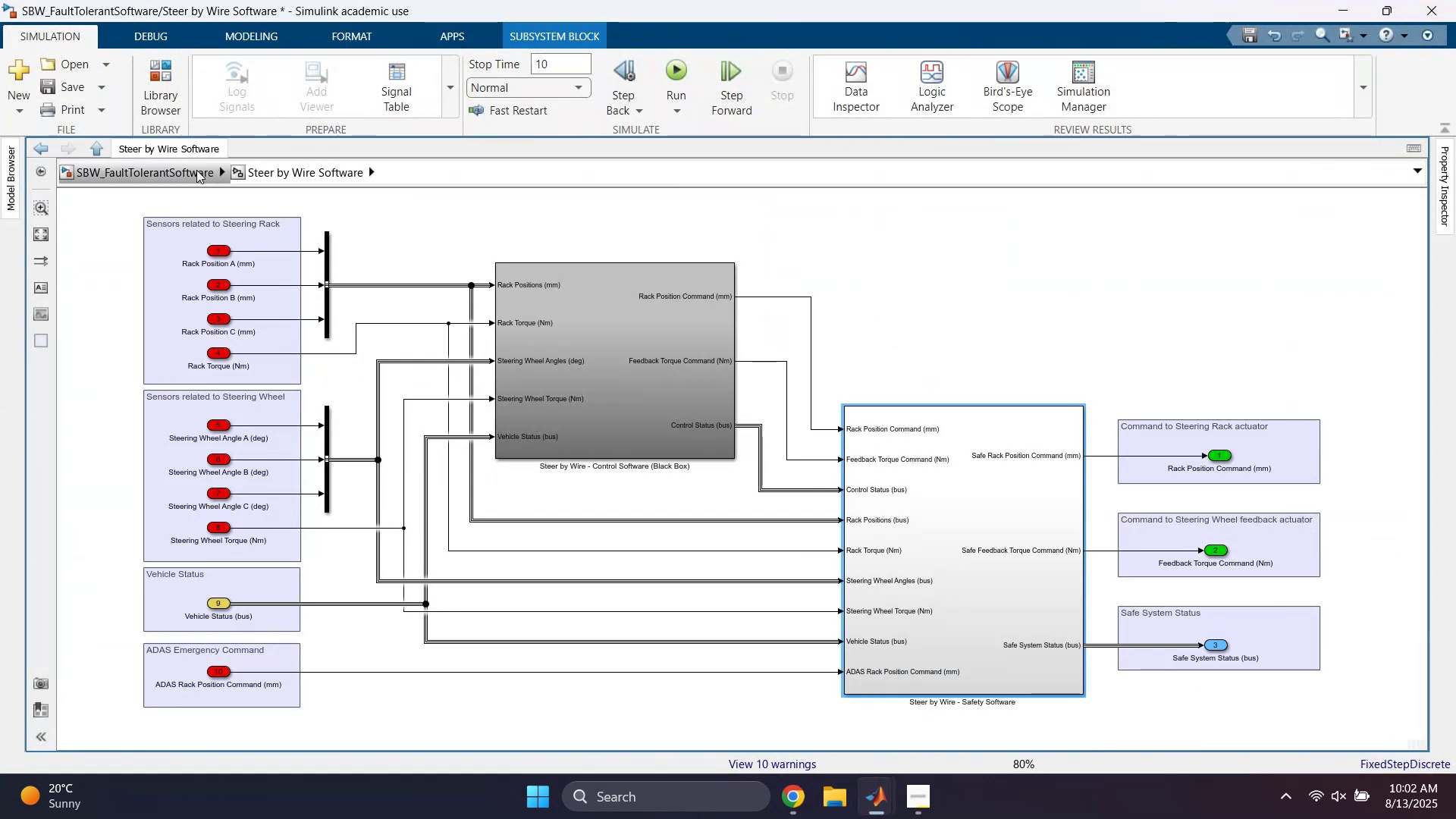 
left_click([193, 169])
 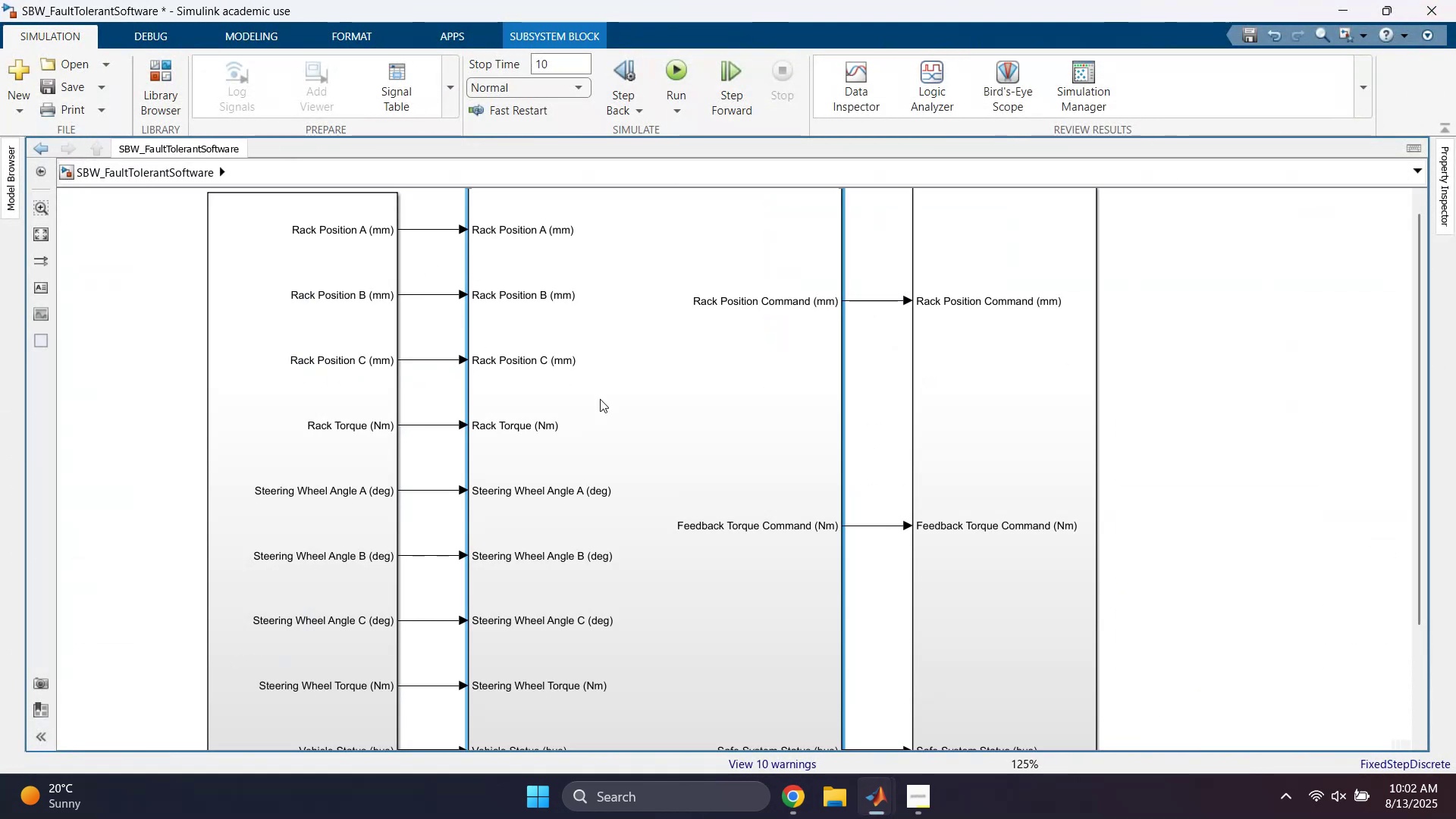 
scroll: coordinate [631, 412], scroll_direction: down, amount: 3.0
 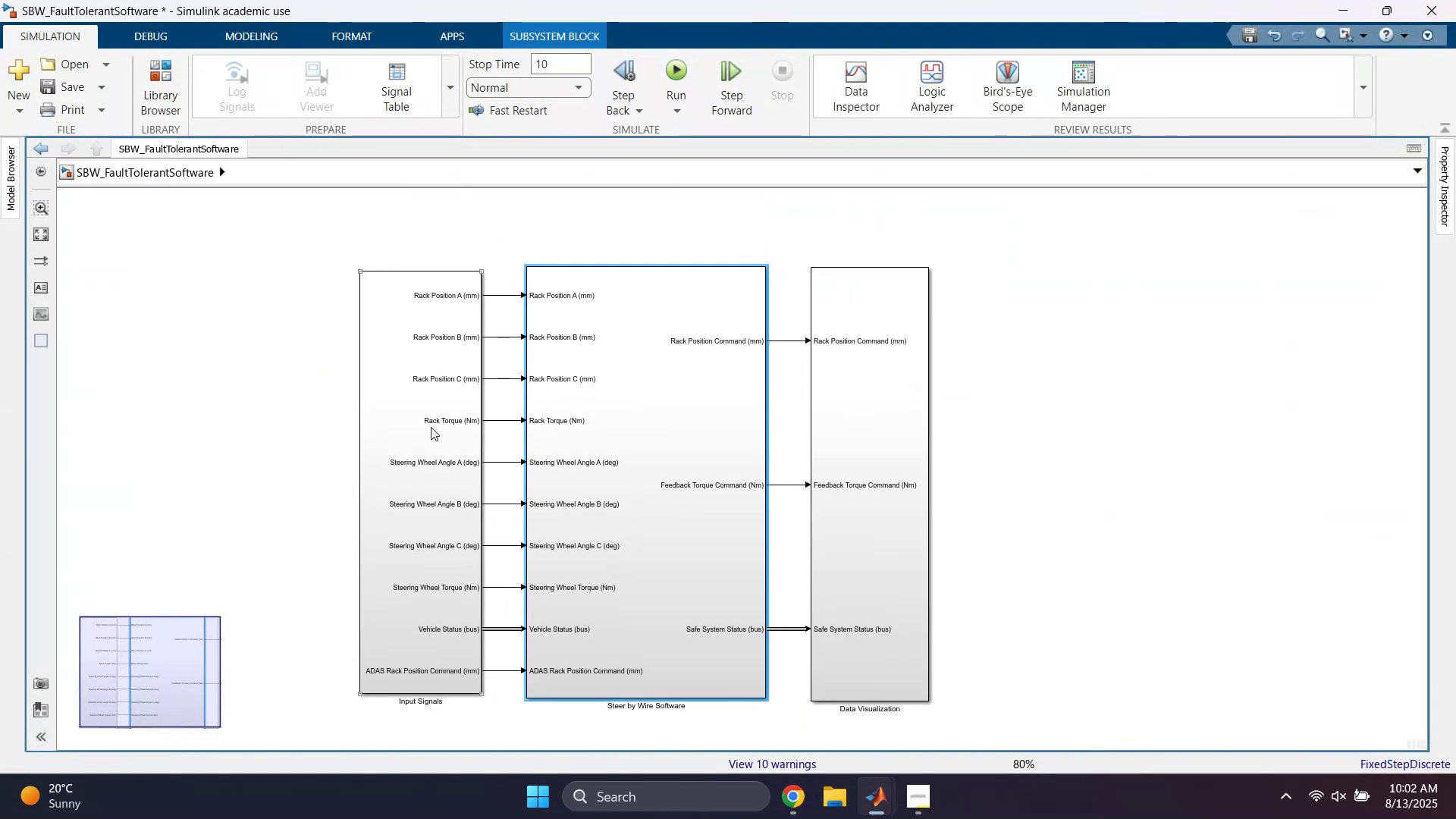 
double_click([431, 427])
 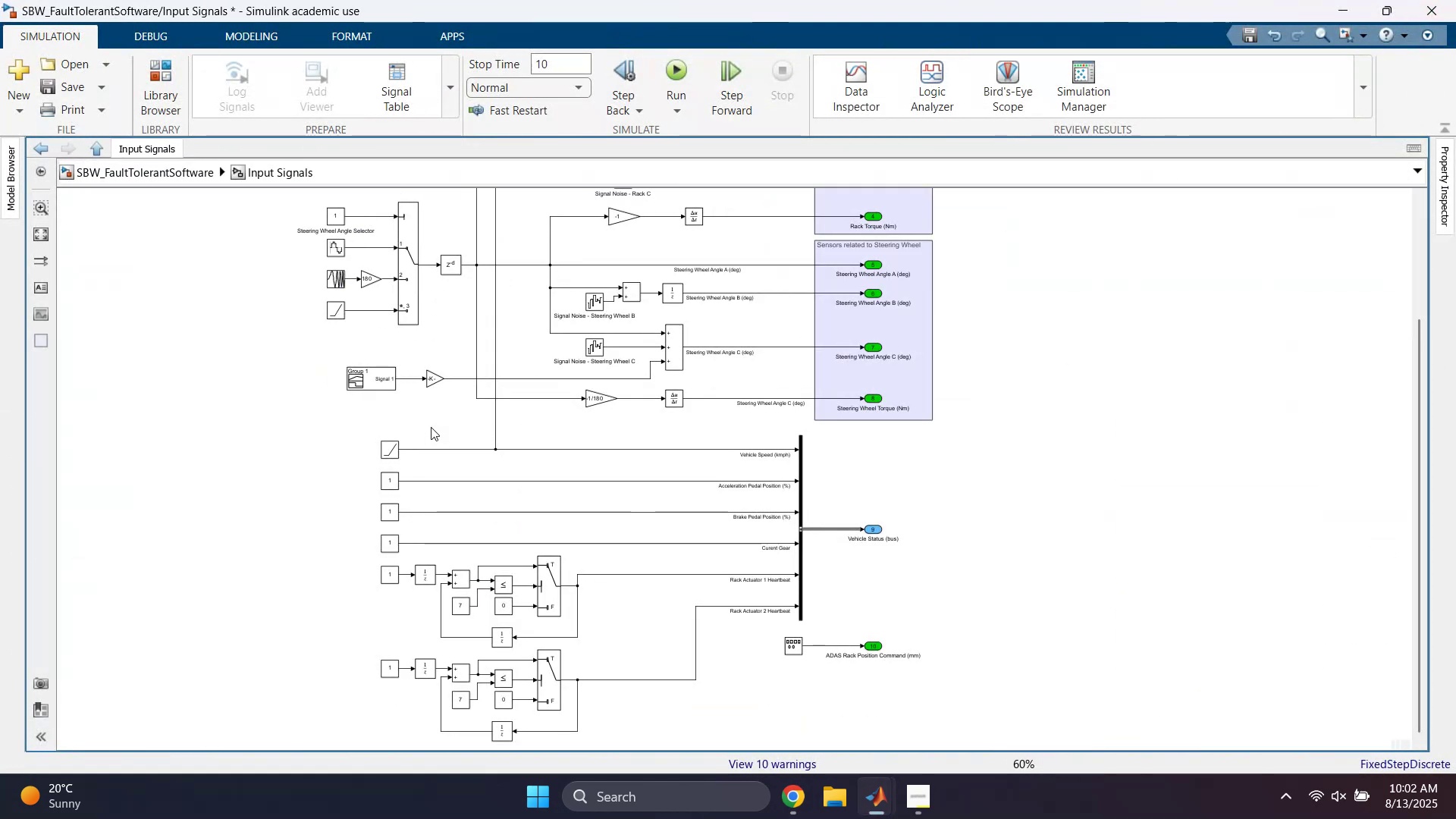 
left_click([291, 441])
 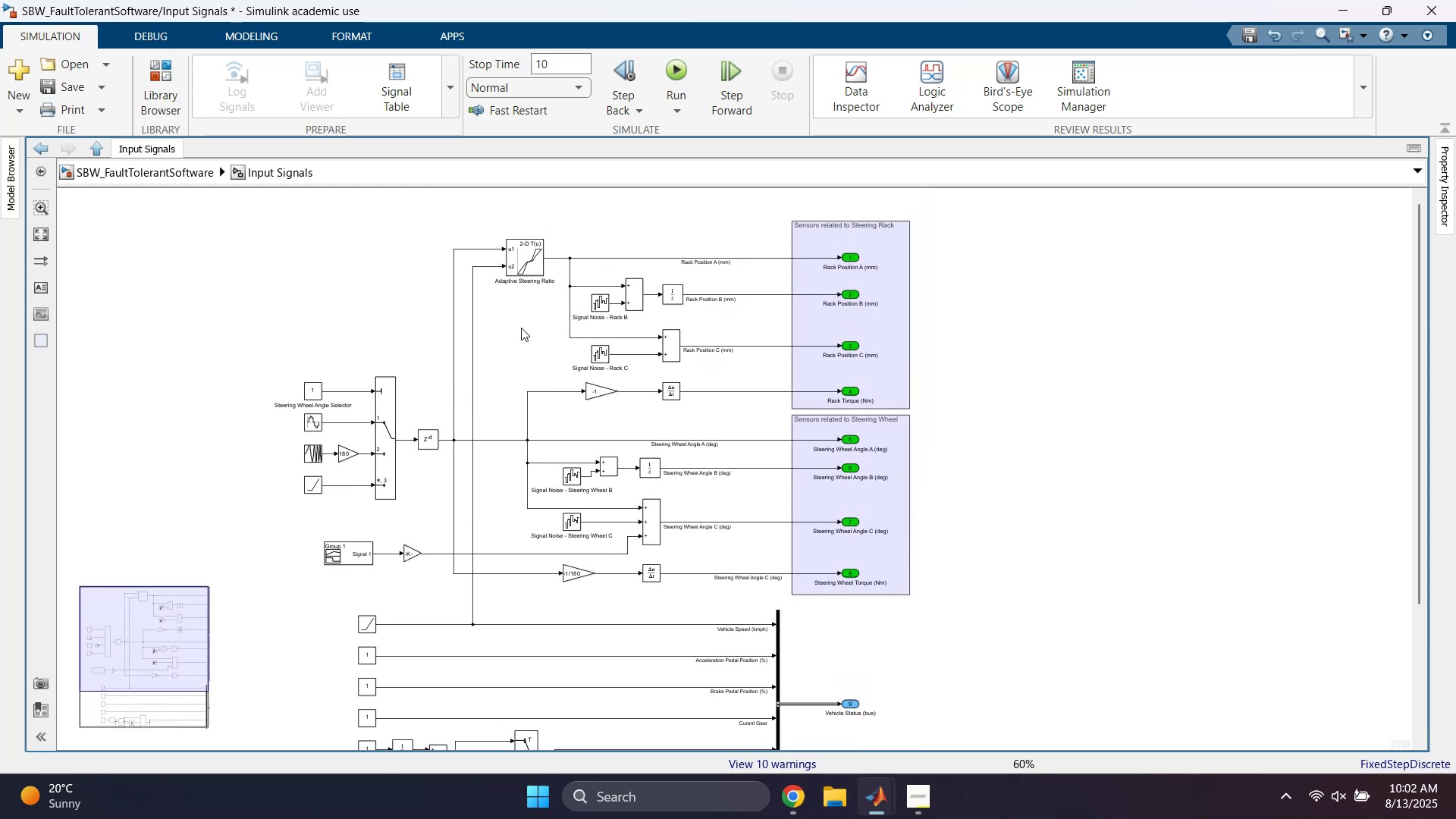 
wait(9.77)
 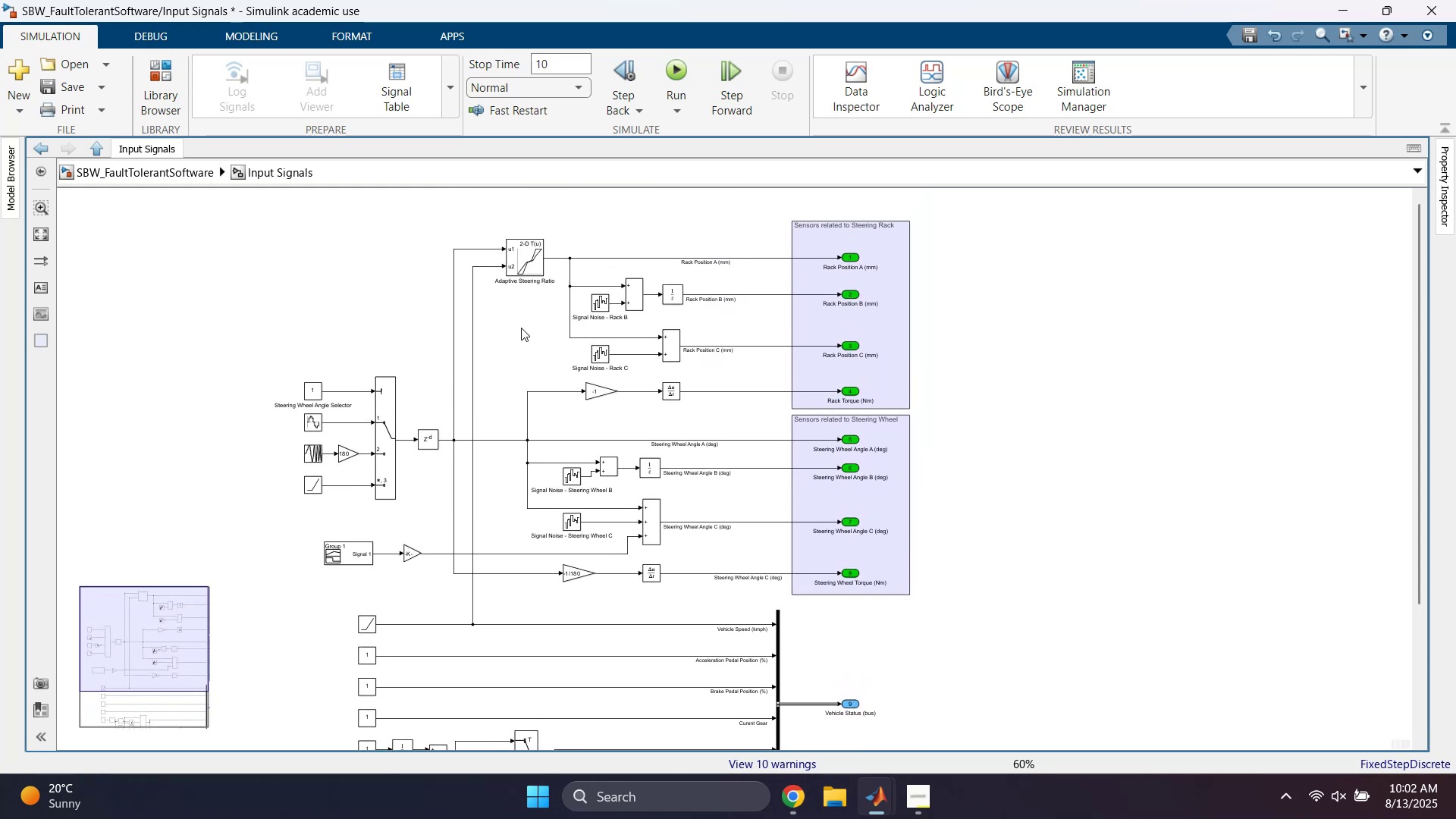 
scroll: coordinate [505, 596], scroll_direction: up, amount: 3.0
 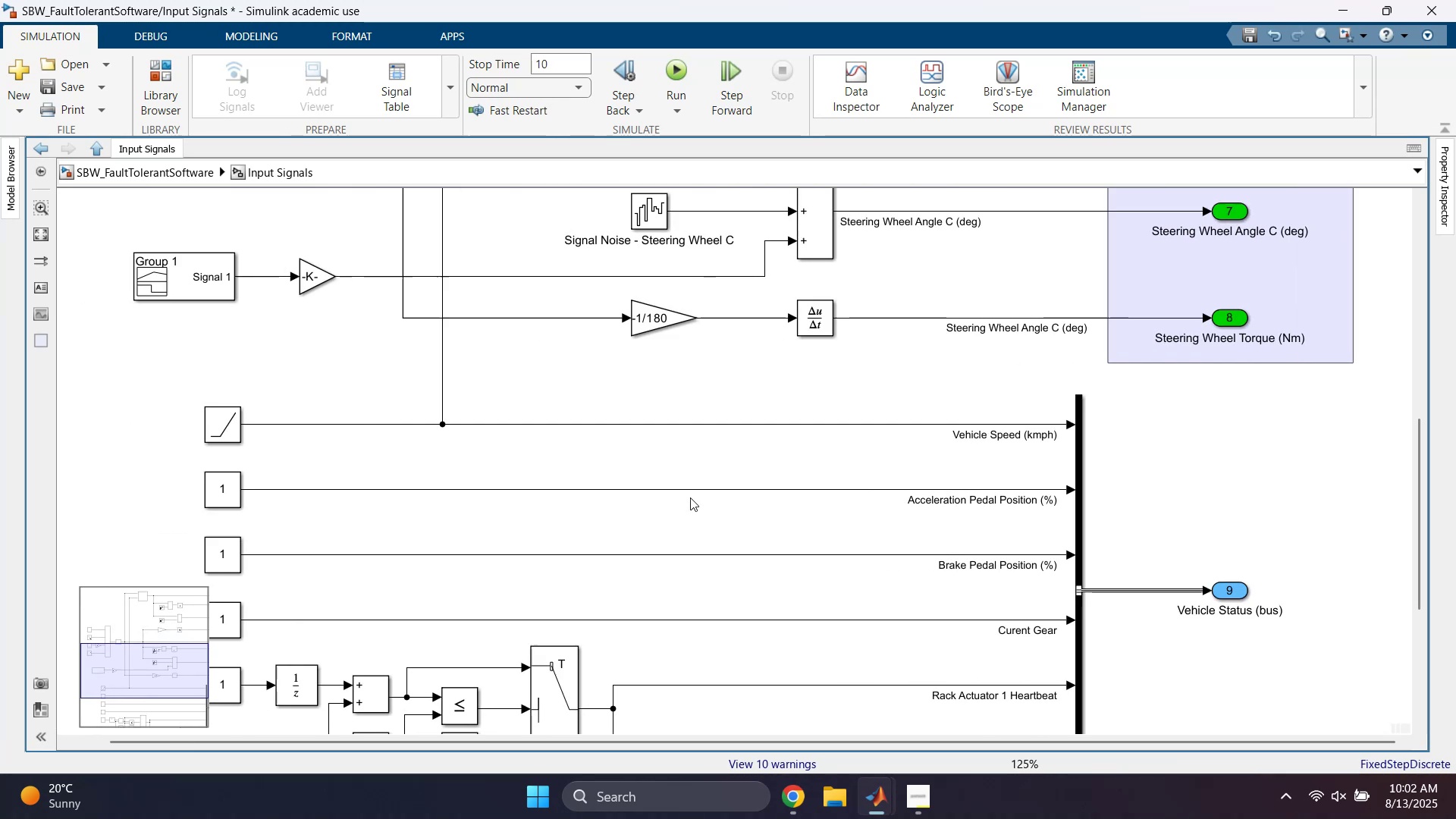 
scroll: coordinate [736, 562], scroll_direction: down, amount: 4.0
 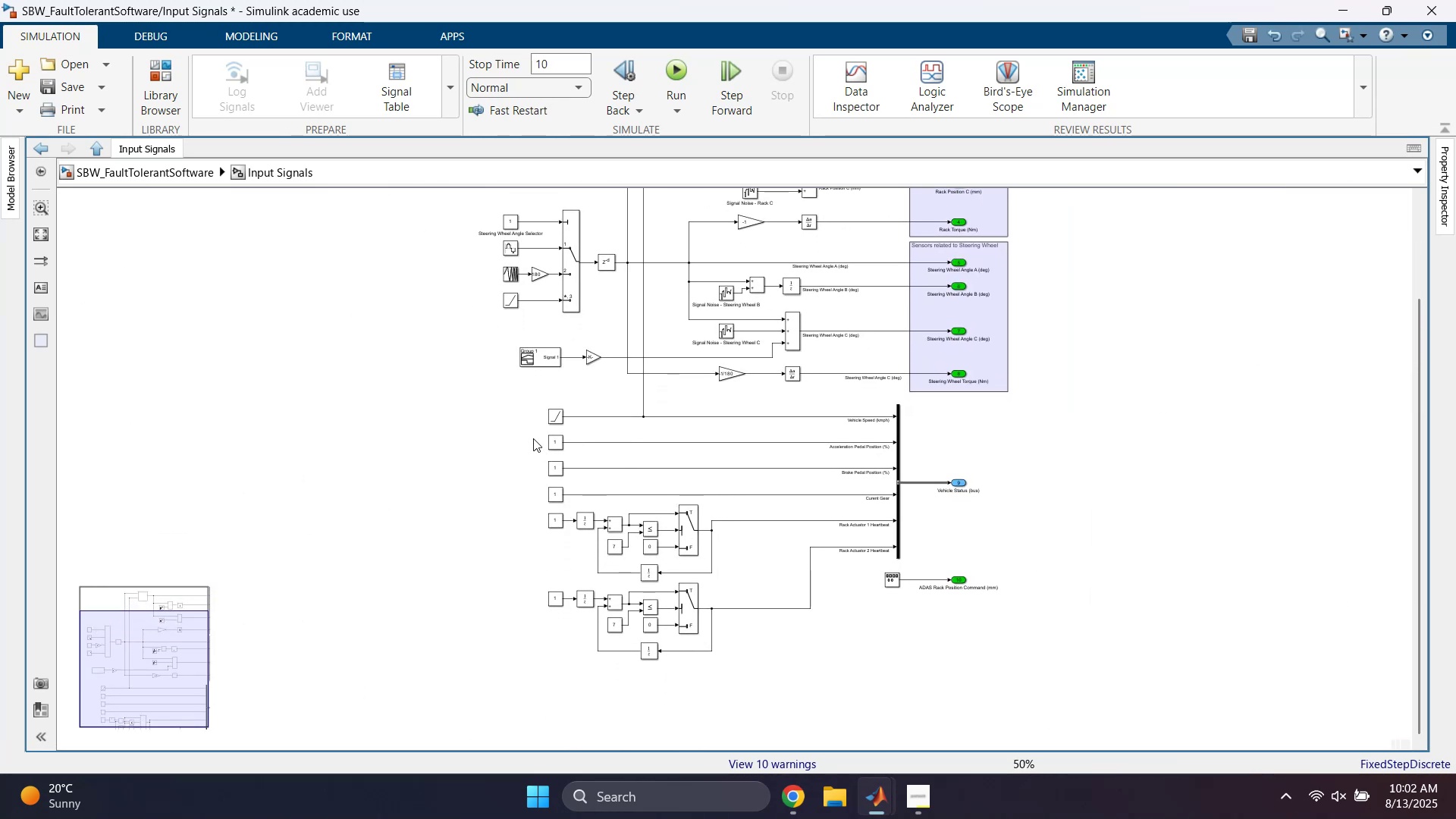 
left_click_drag(start_coordinate=[538, 400], to_coordinate=[557, 643])
 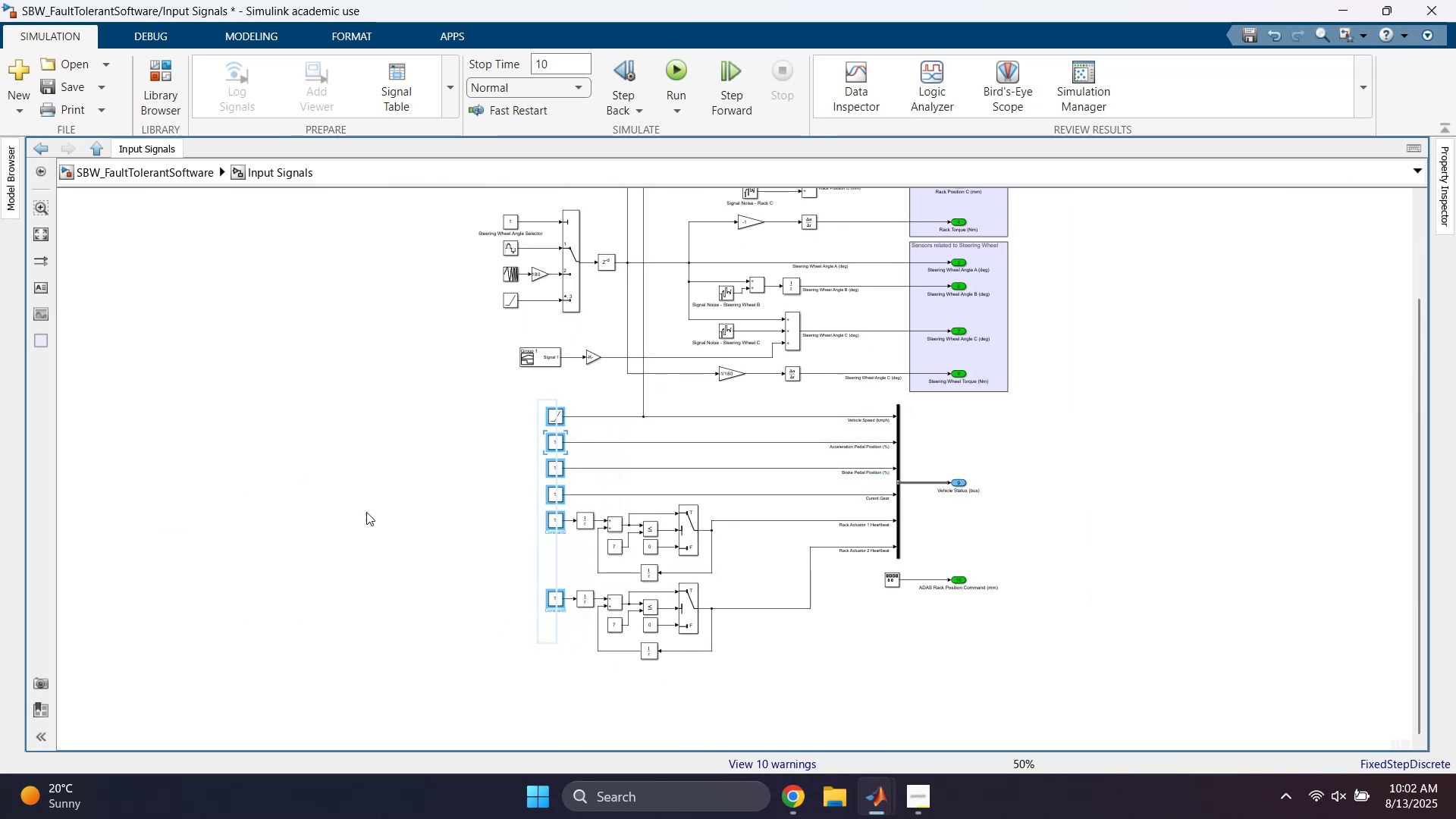 
left_click([335, 491])
 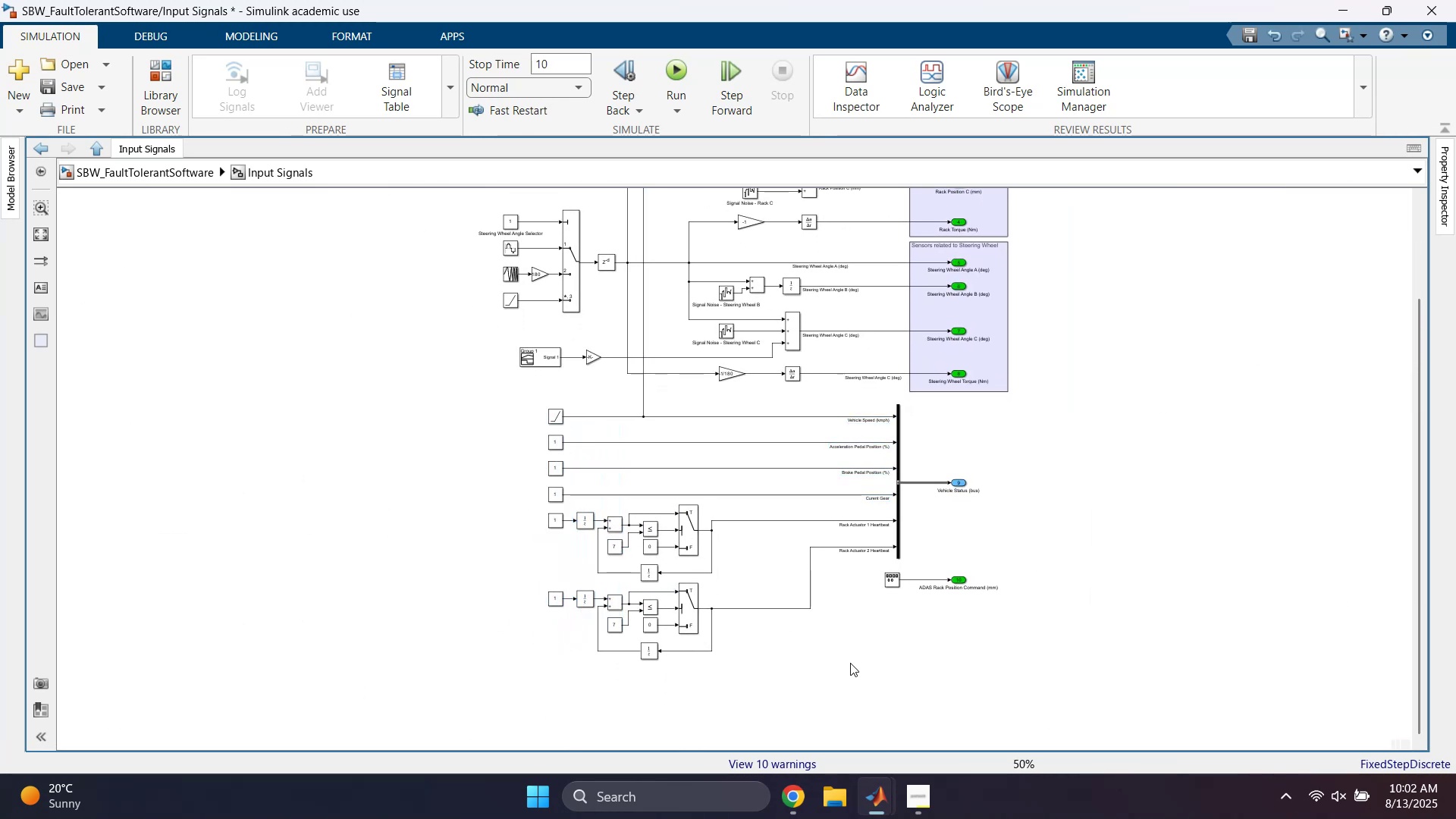 
wait(5.27)
 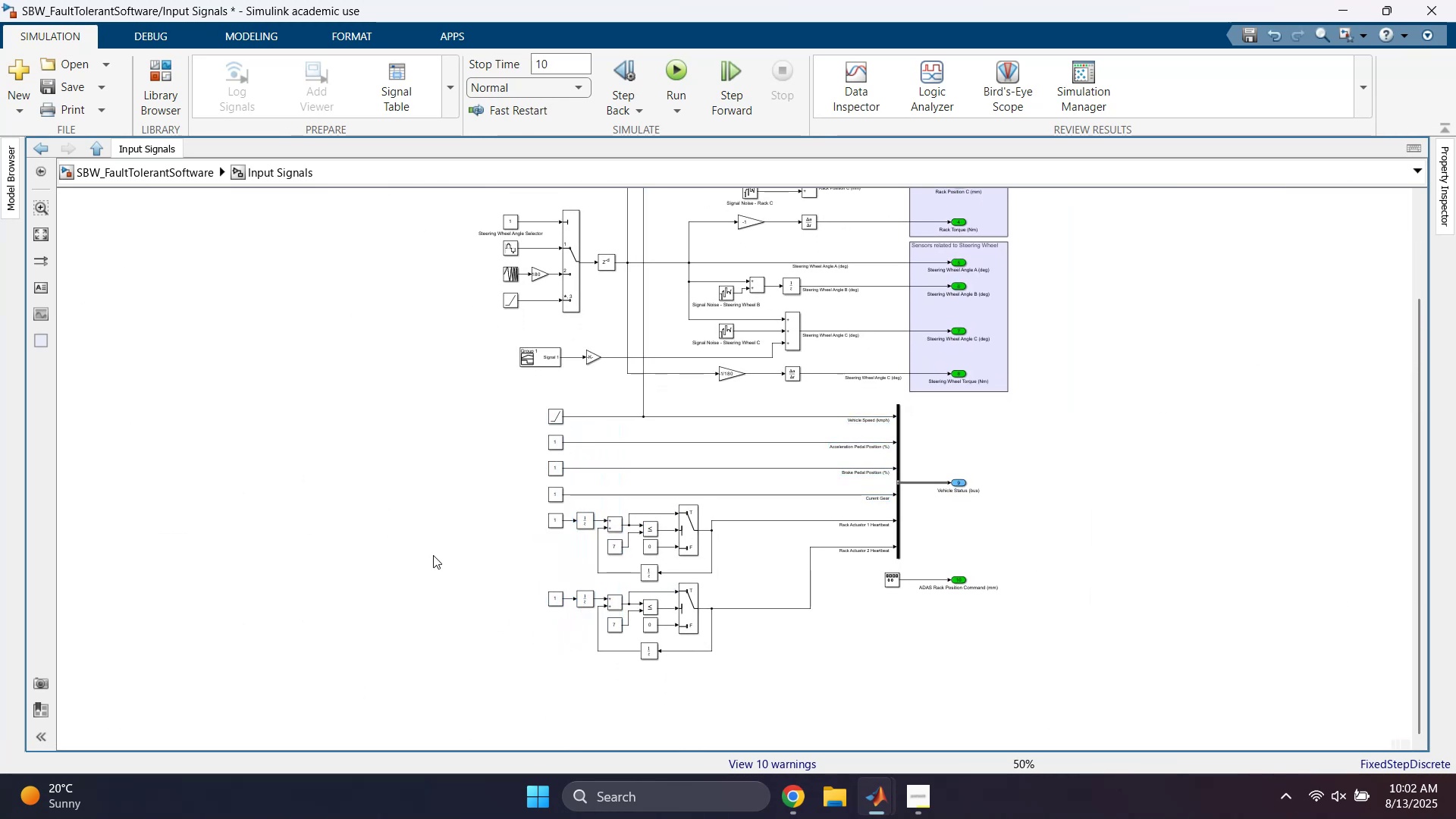 
scroll: coordinate [777, 600], scroll_direction: up, amount: 3.0
 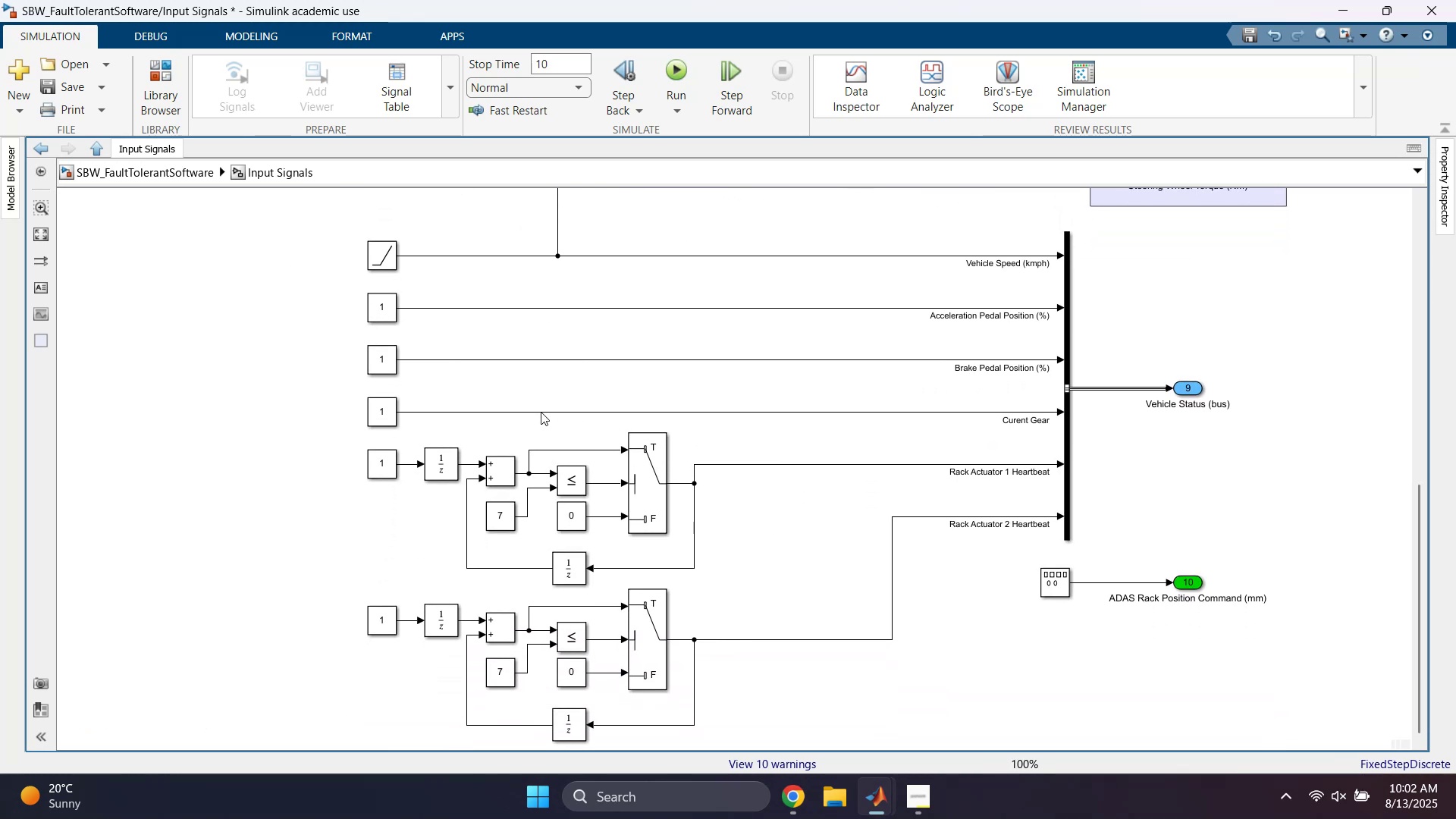 
wait(6.14)
 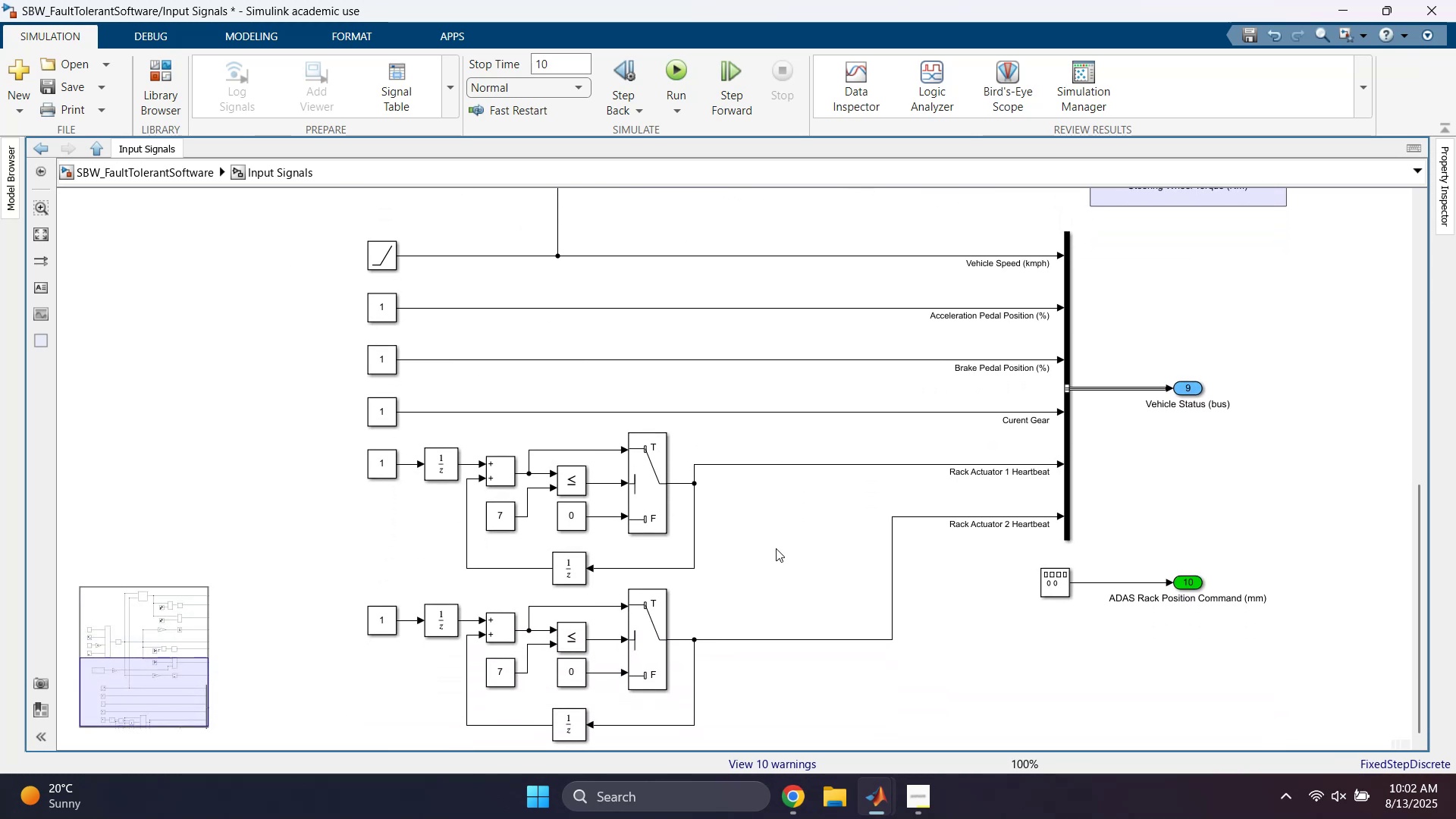 
scroll: coordinate [264, 337], scroll_direction: down, amount: 3.0
 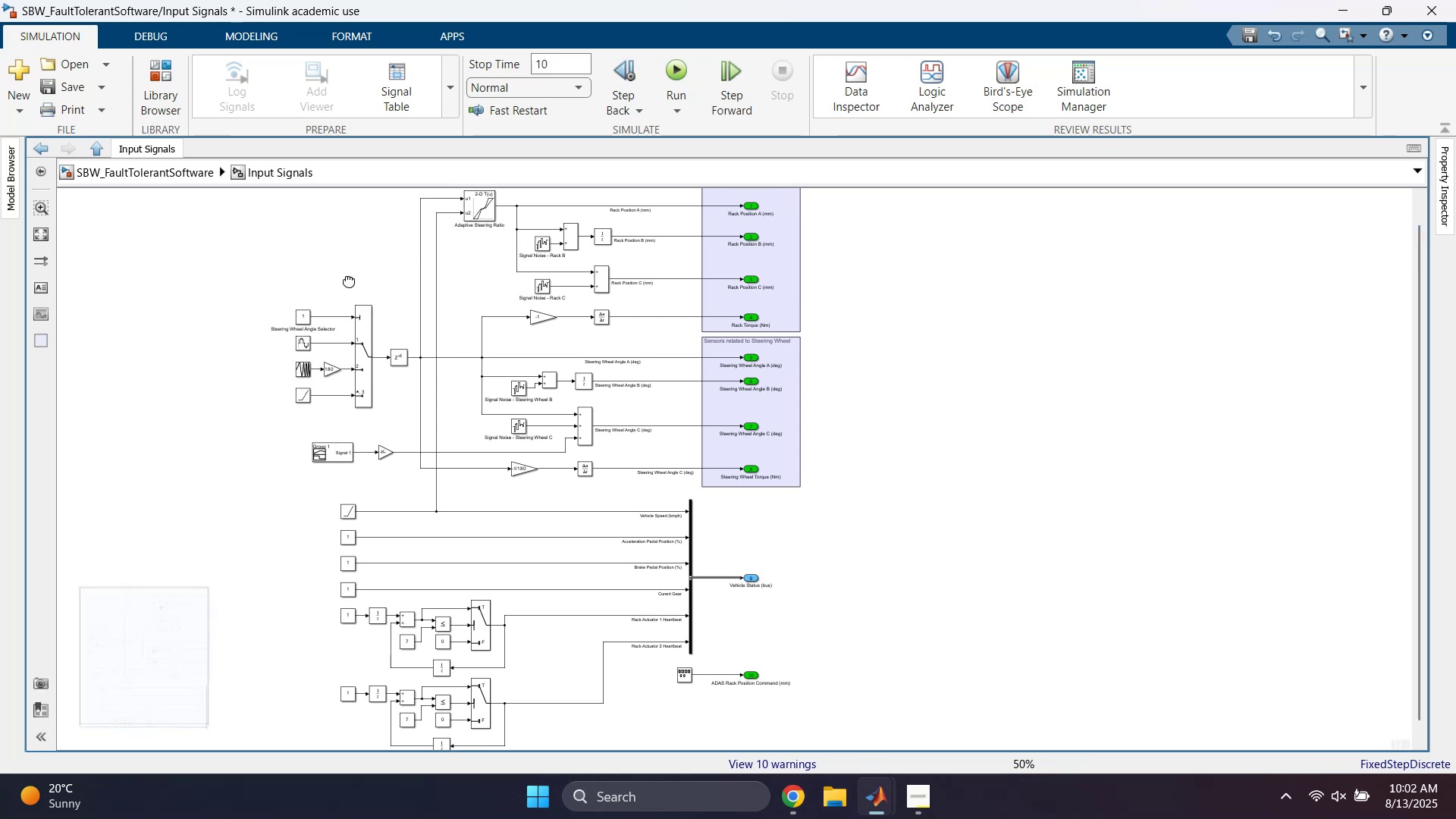 
wait(5.49)
 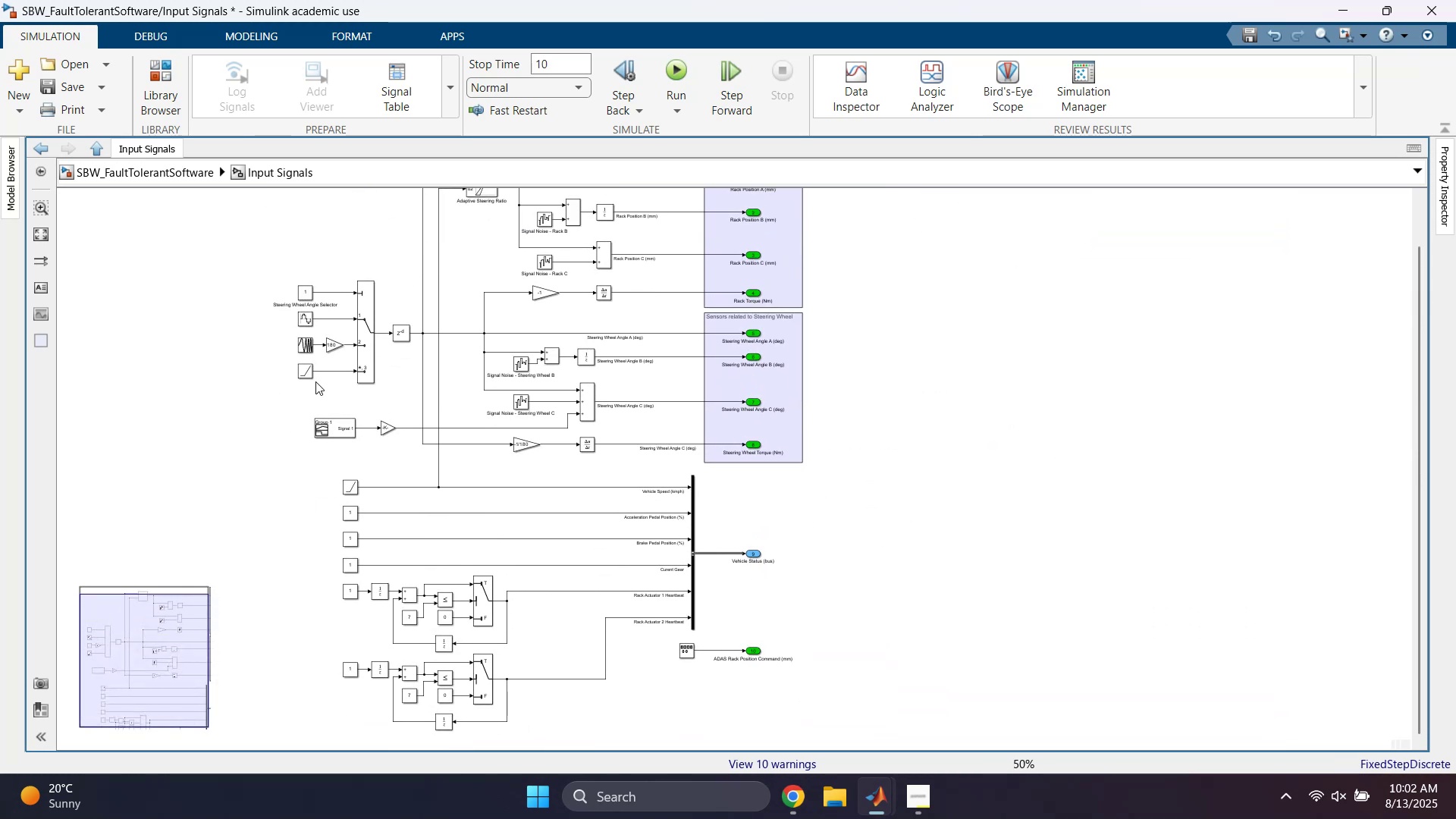 
left_click([158, 170])
 